 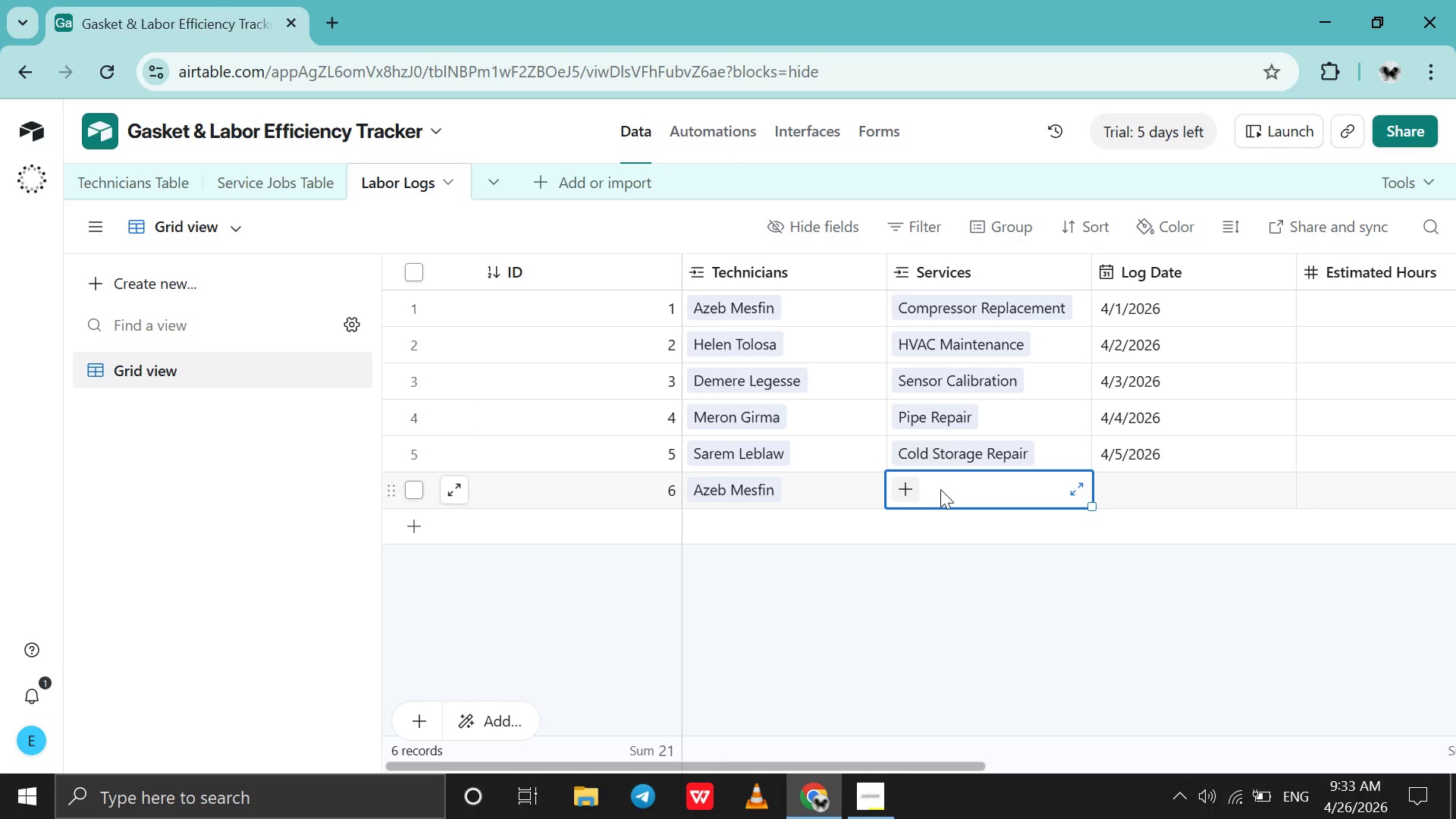 
left_click([917, 490])
 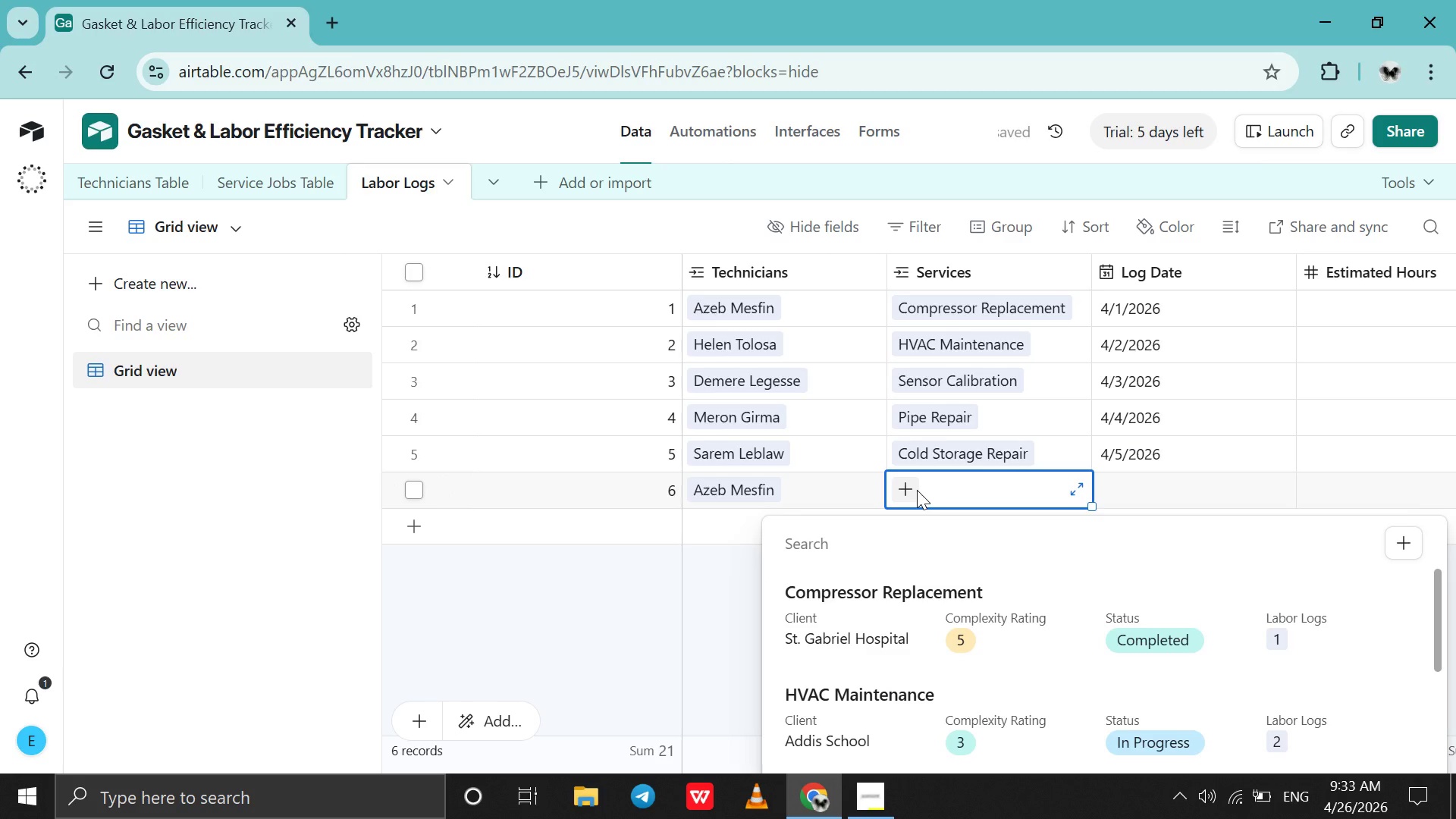 
type(bl)
 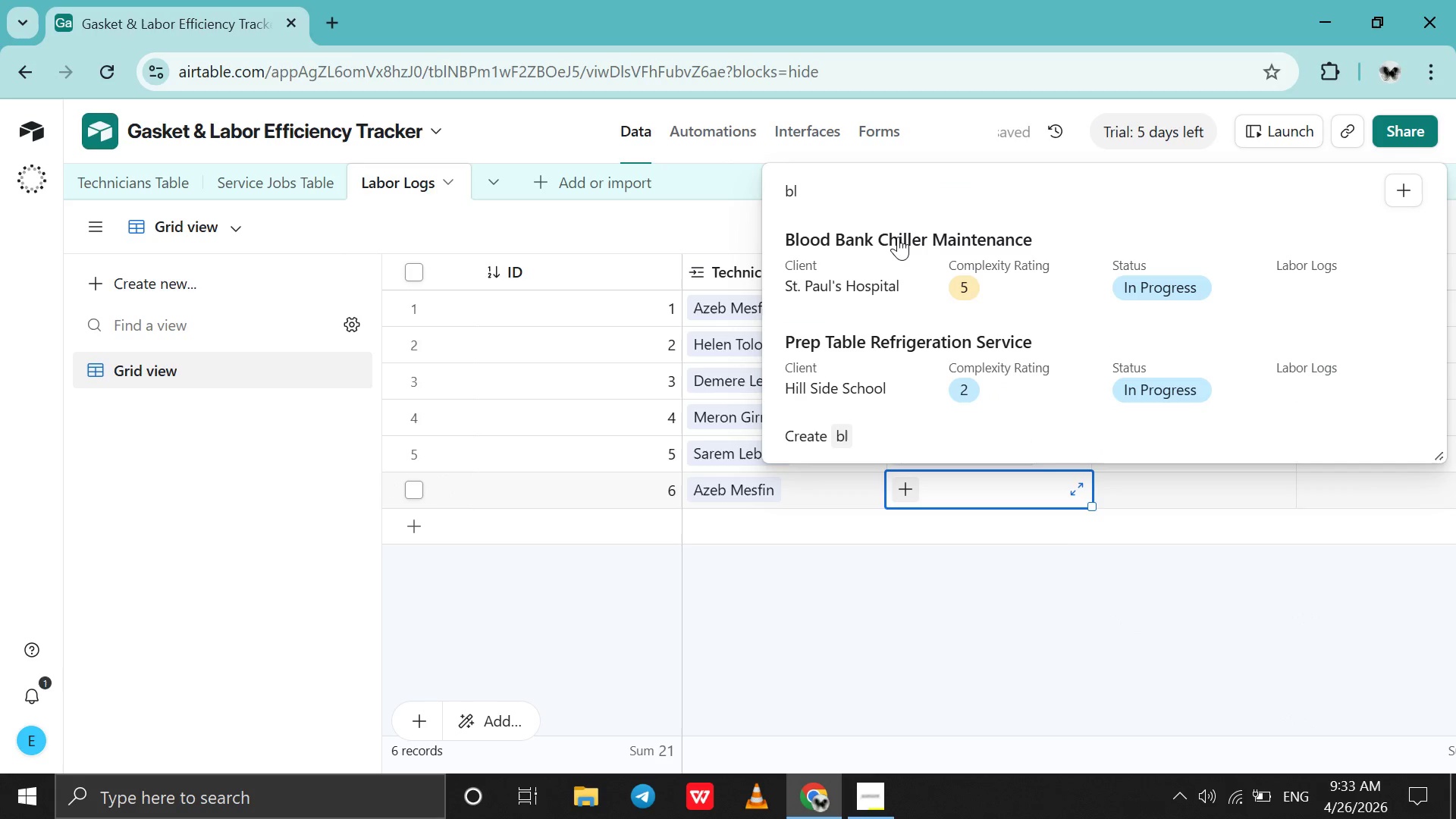 
left_click([898, 237])
 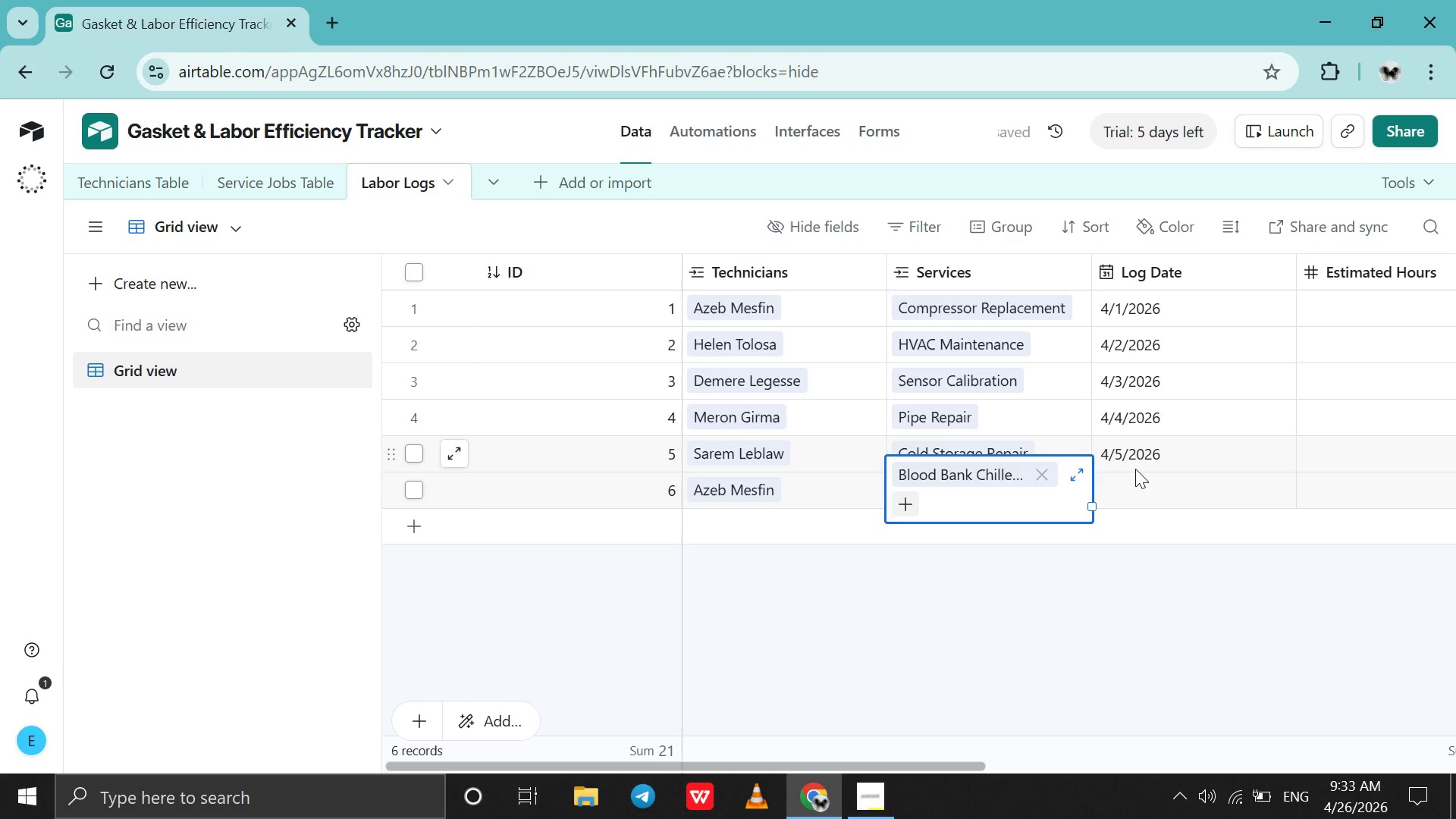 
wait(7.88)
 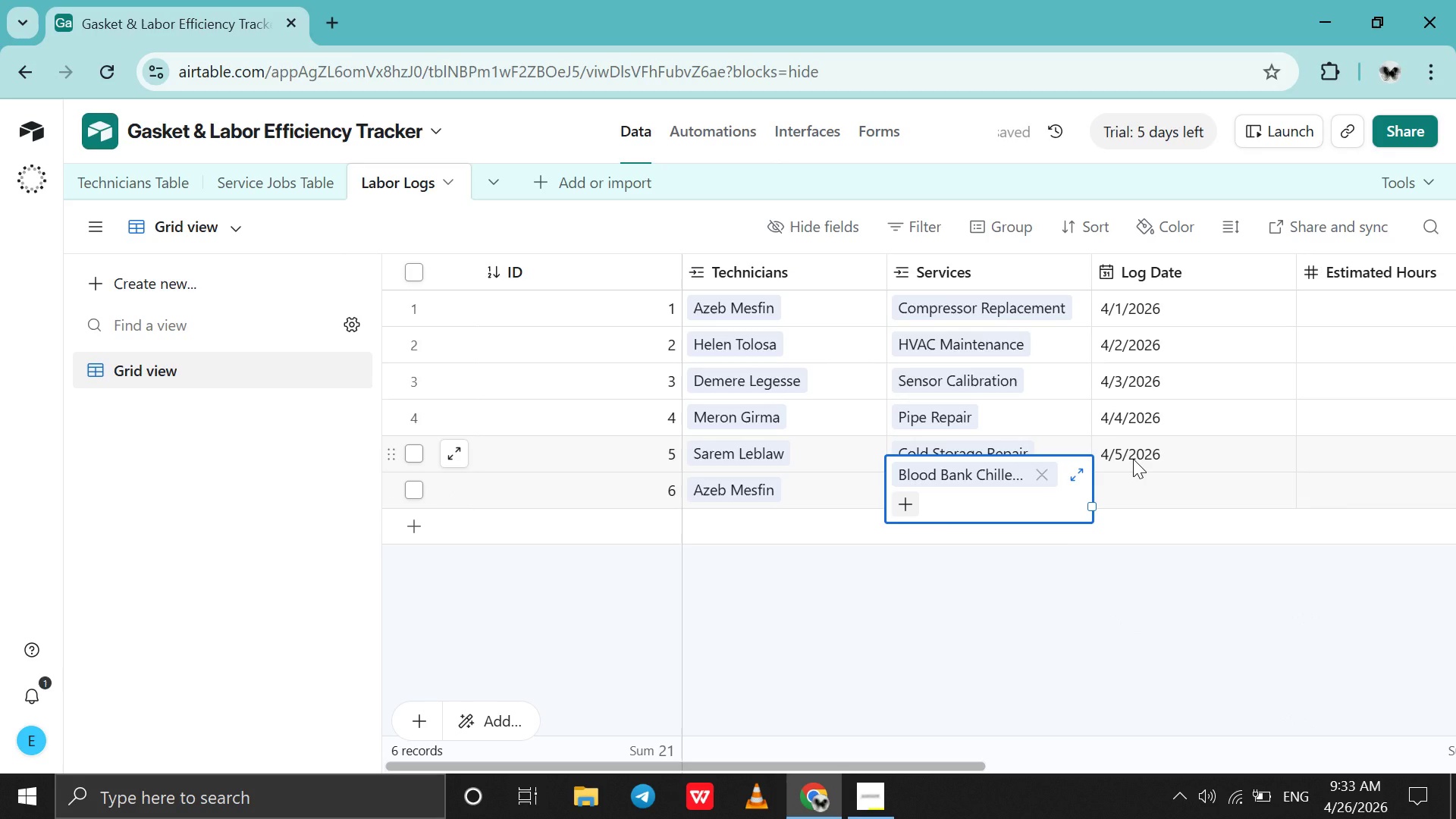 
double_click([1139, 487])
 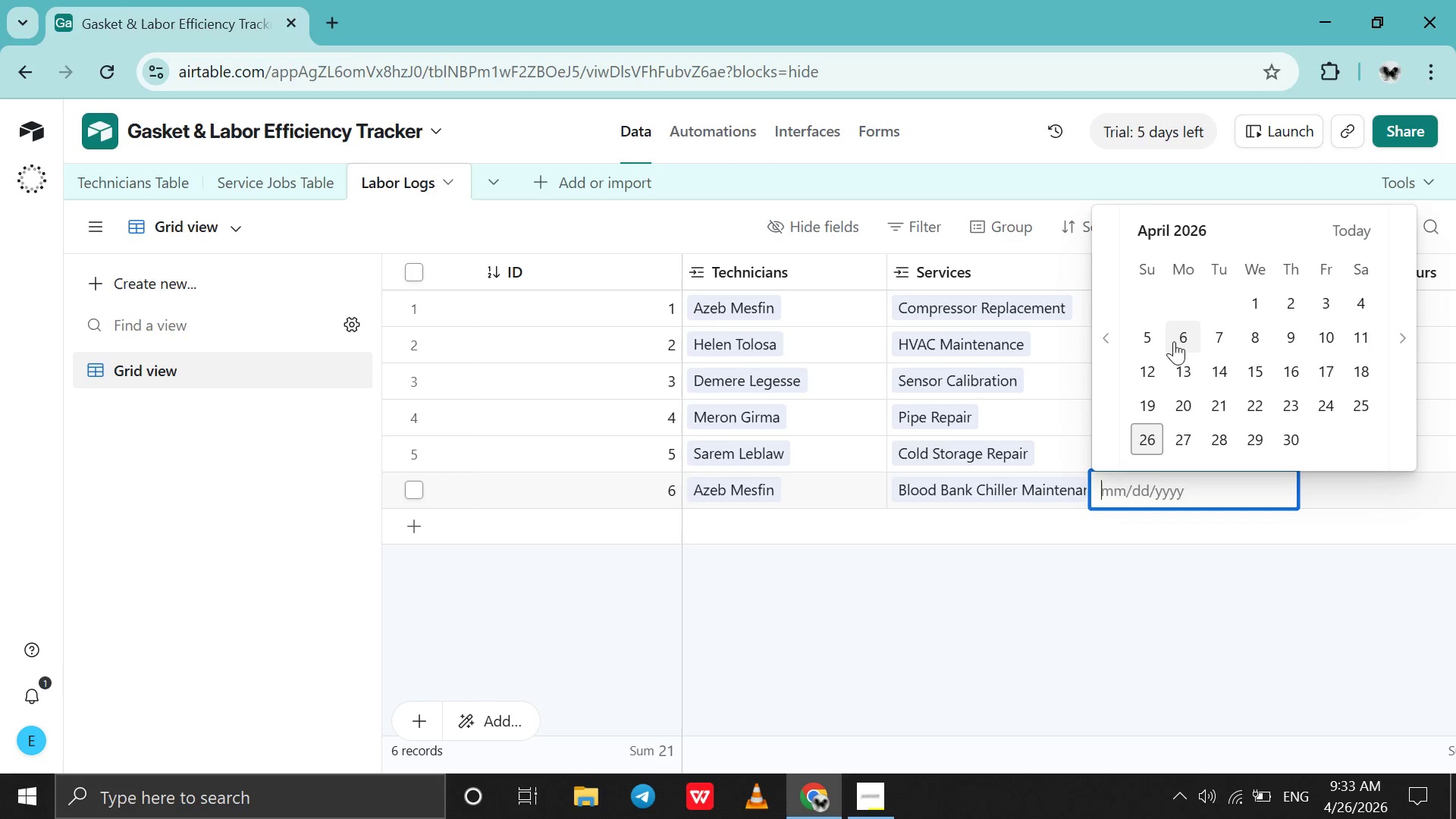 
left_click([1181, 341])
 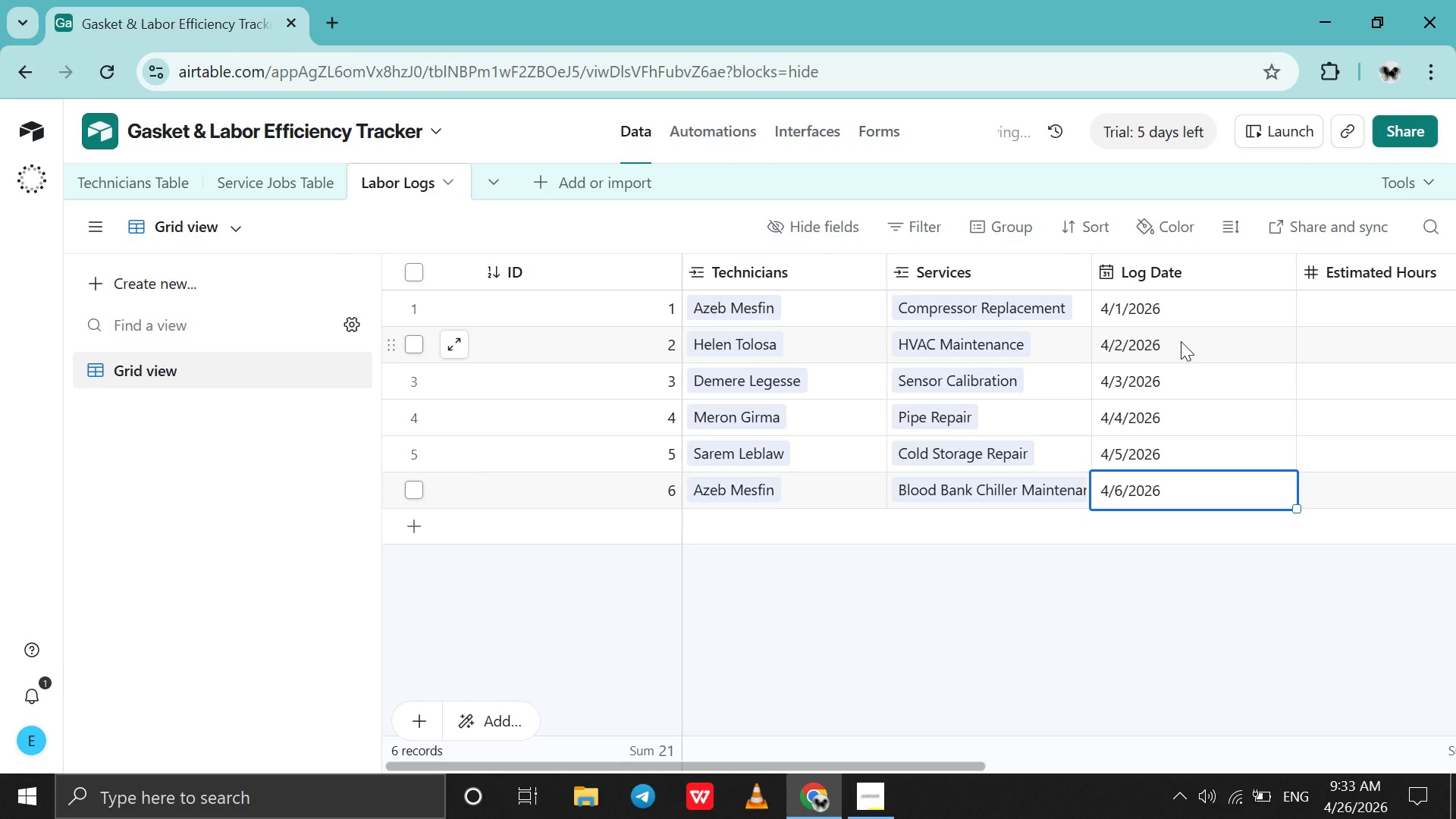 
key(Tab)
 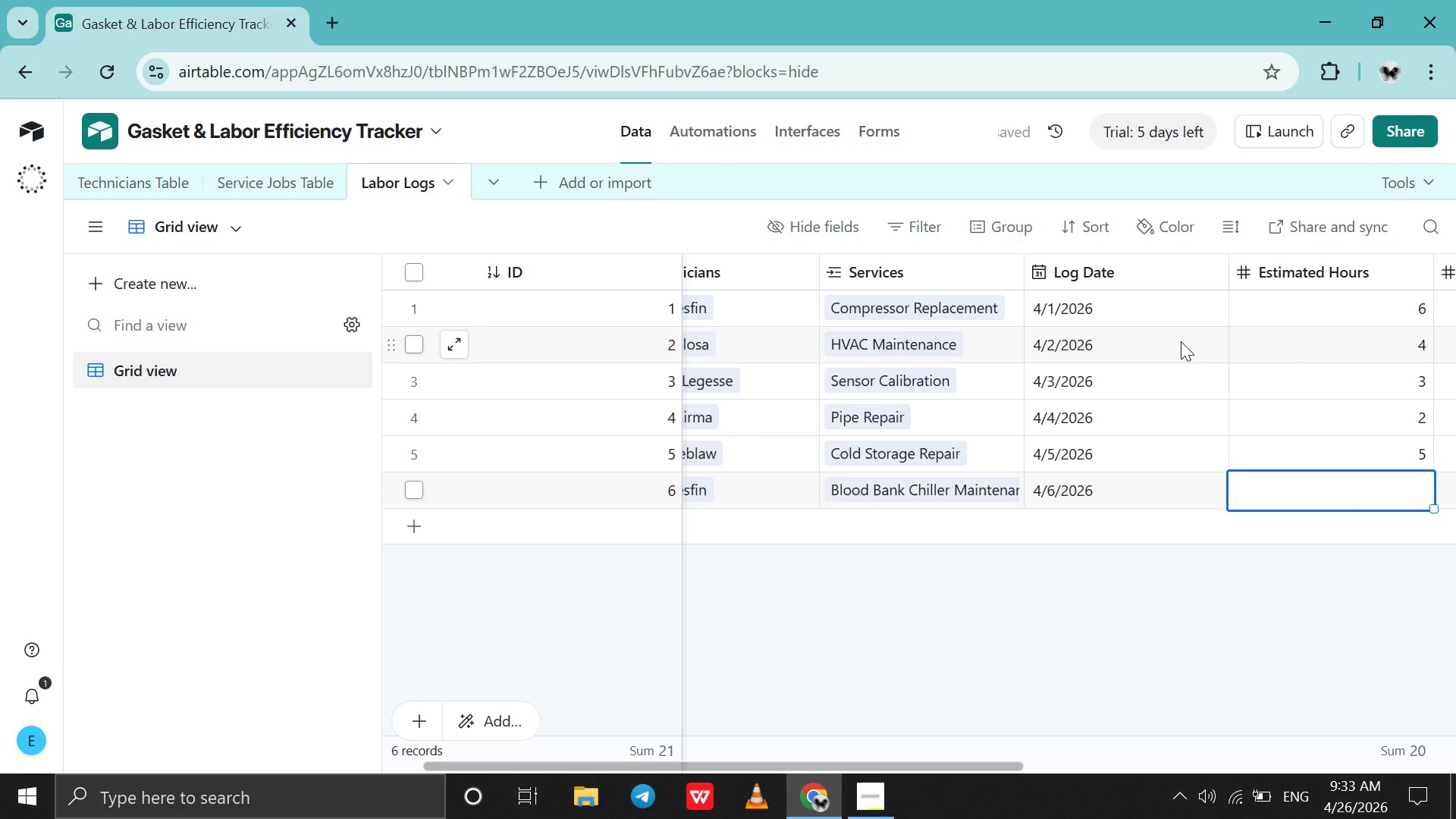 
key(8)
 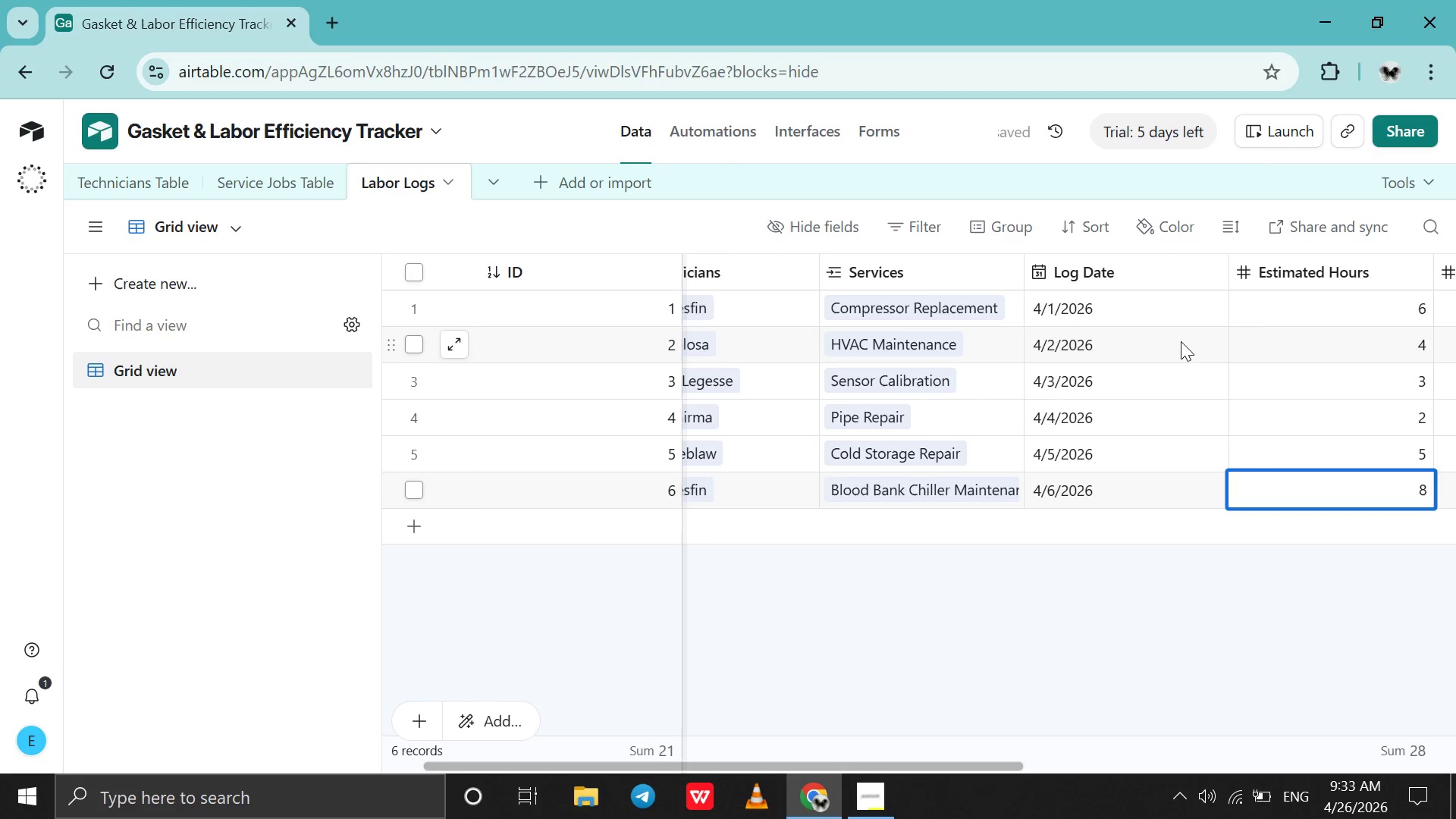 
key(Tab)
 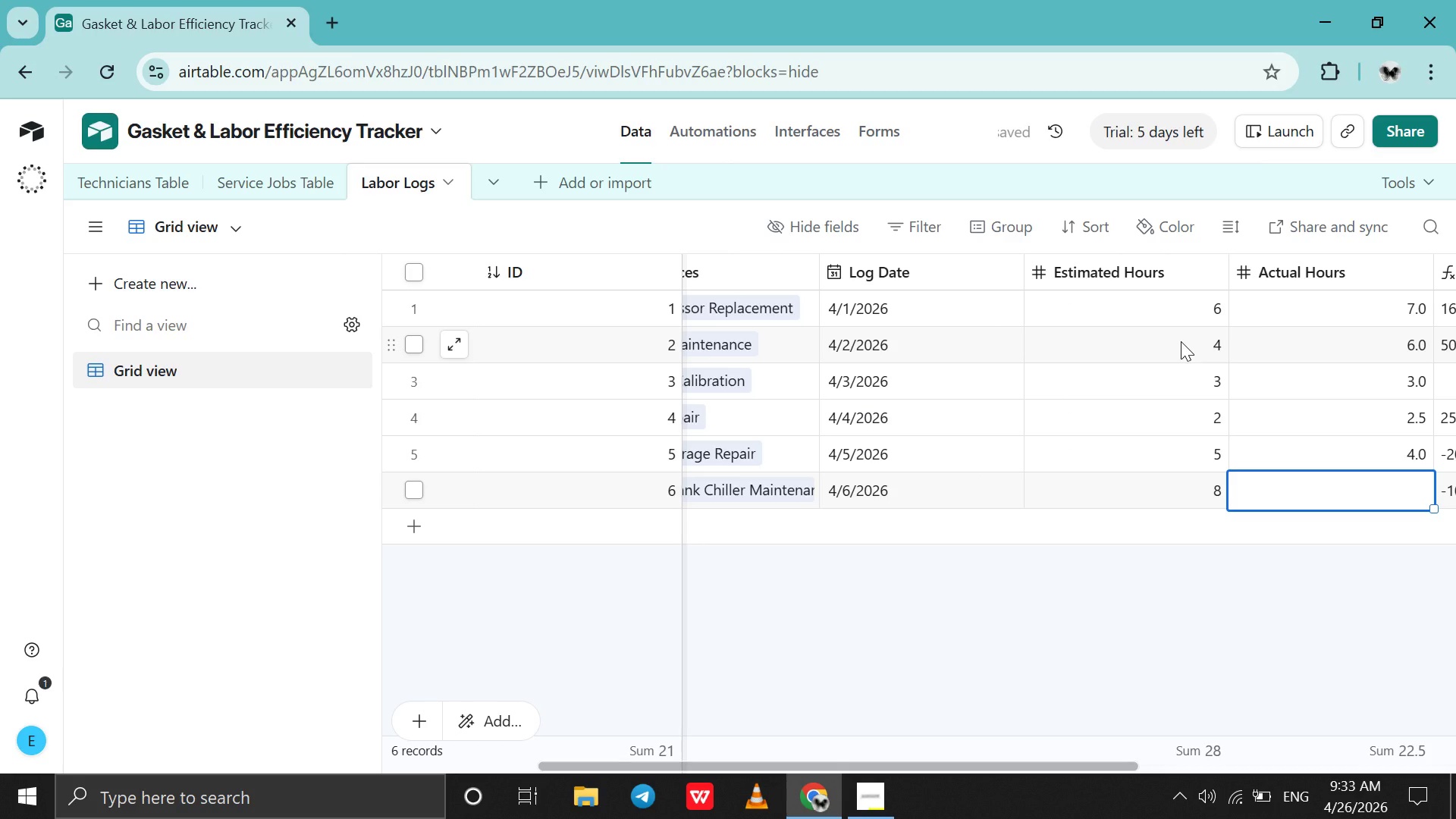 
key(9)
 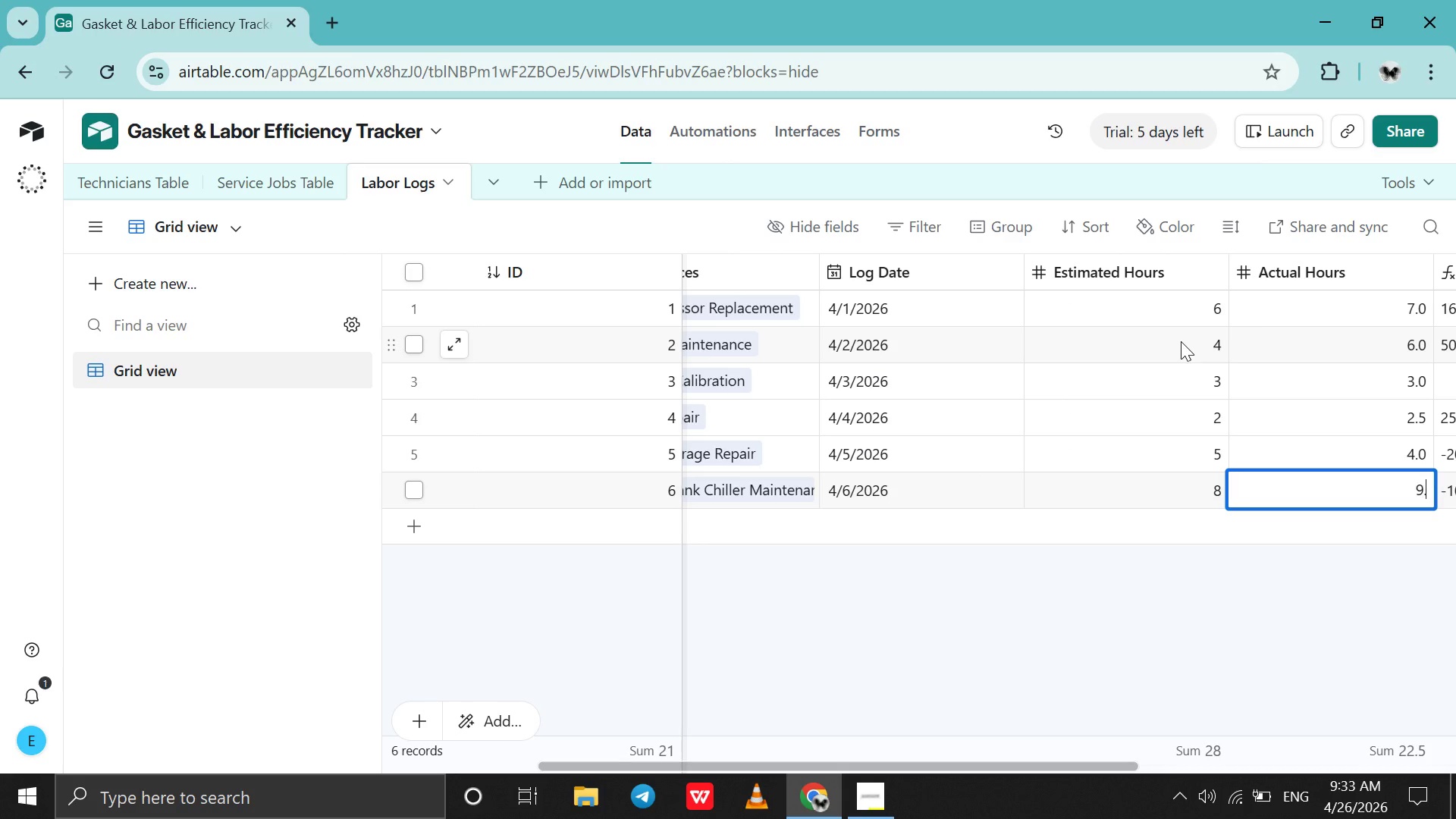 
key(Period)
 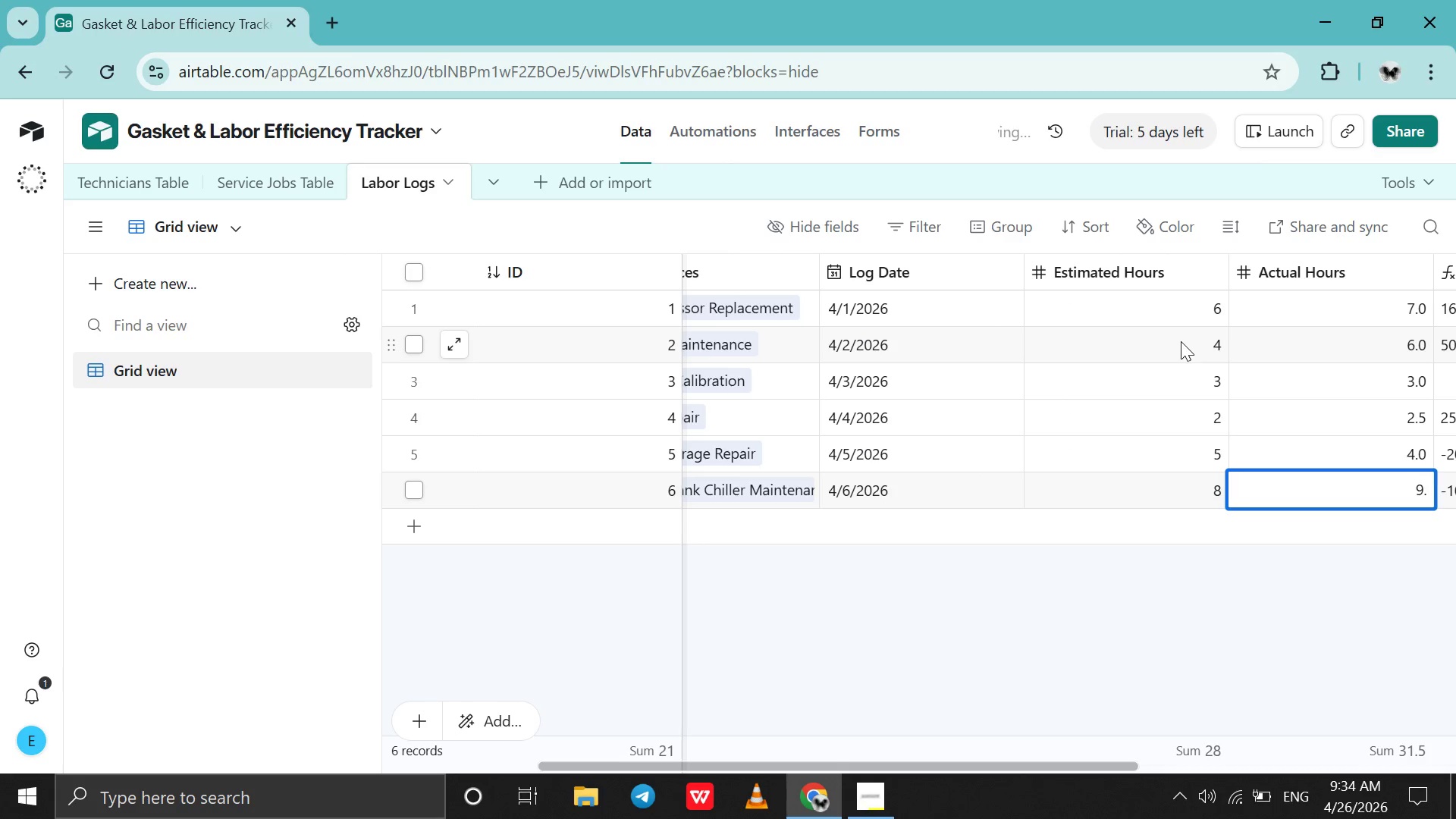 
key(5)
 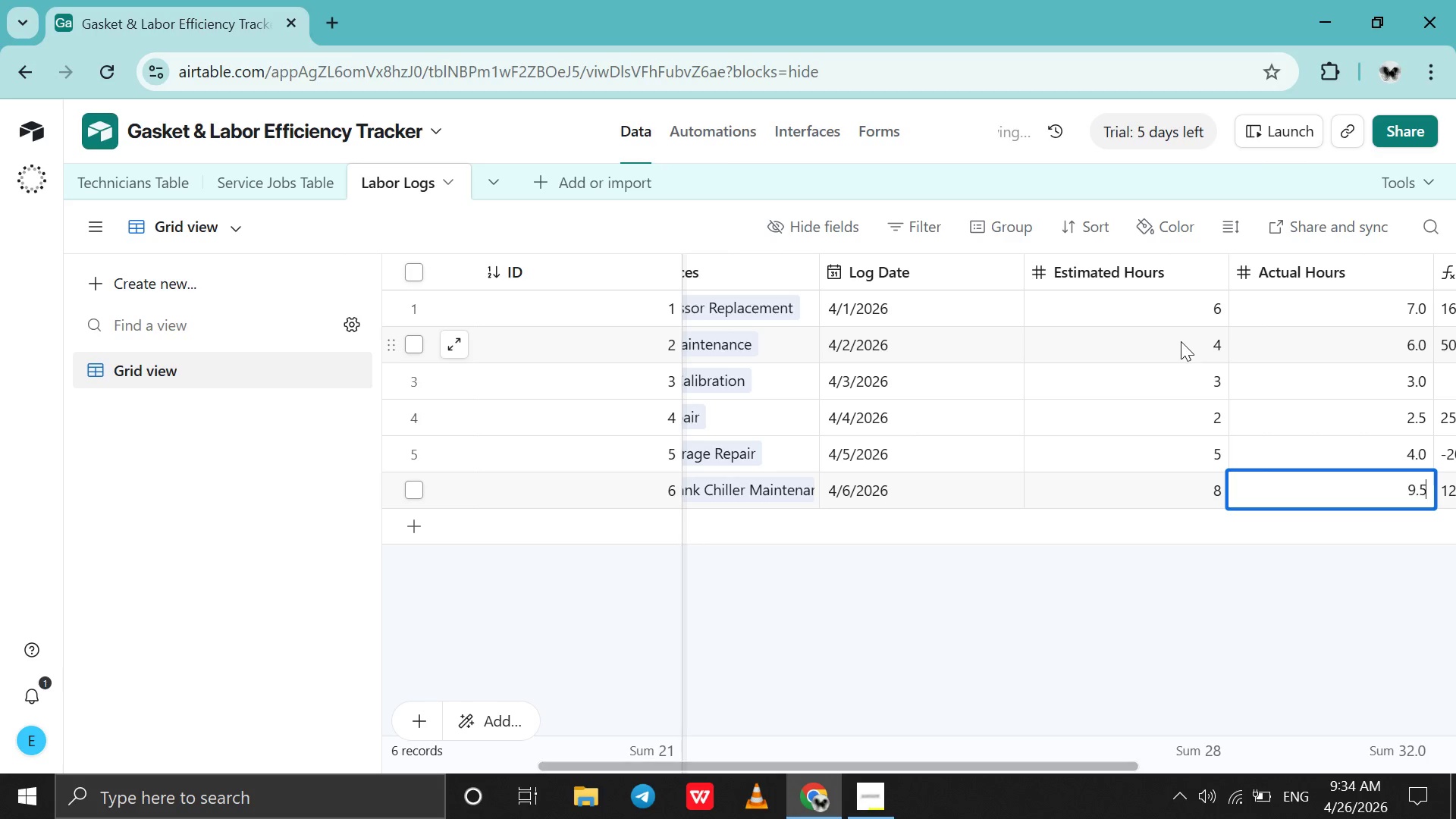 
key(Tab)
 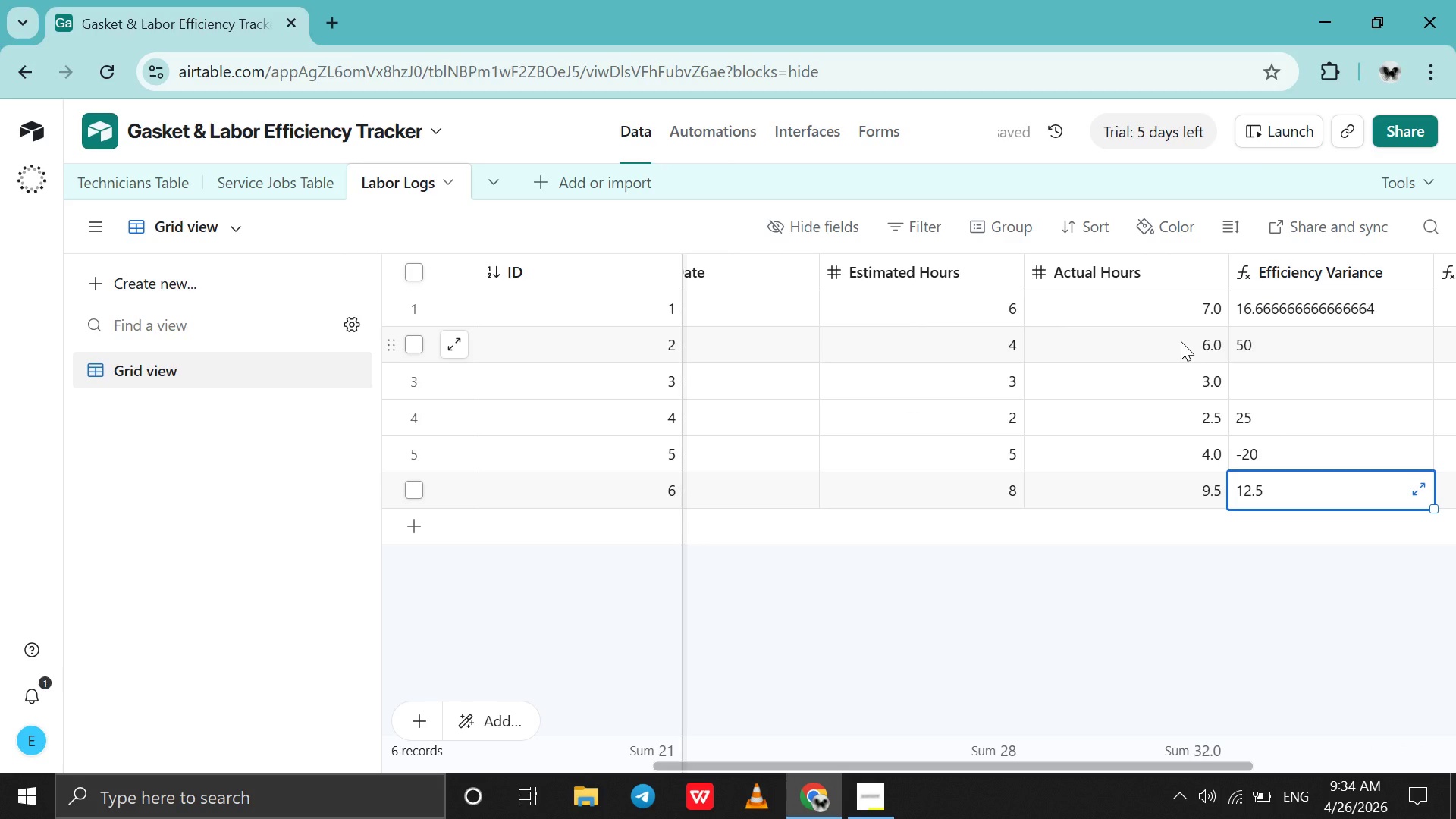 
key(Tab)
 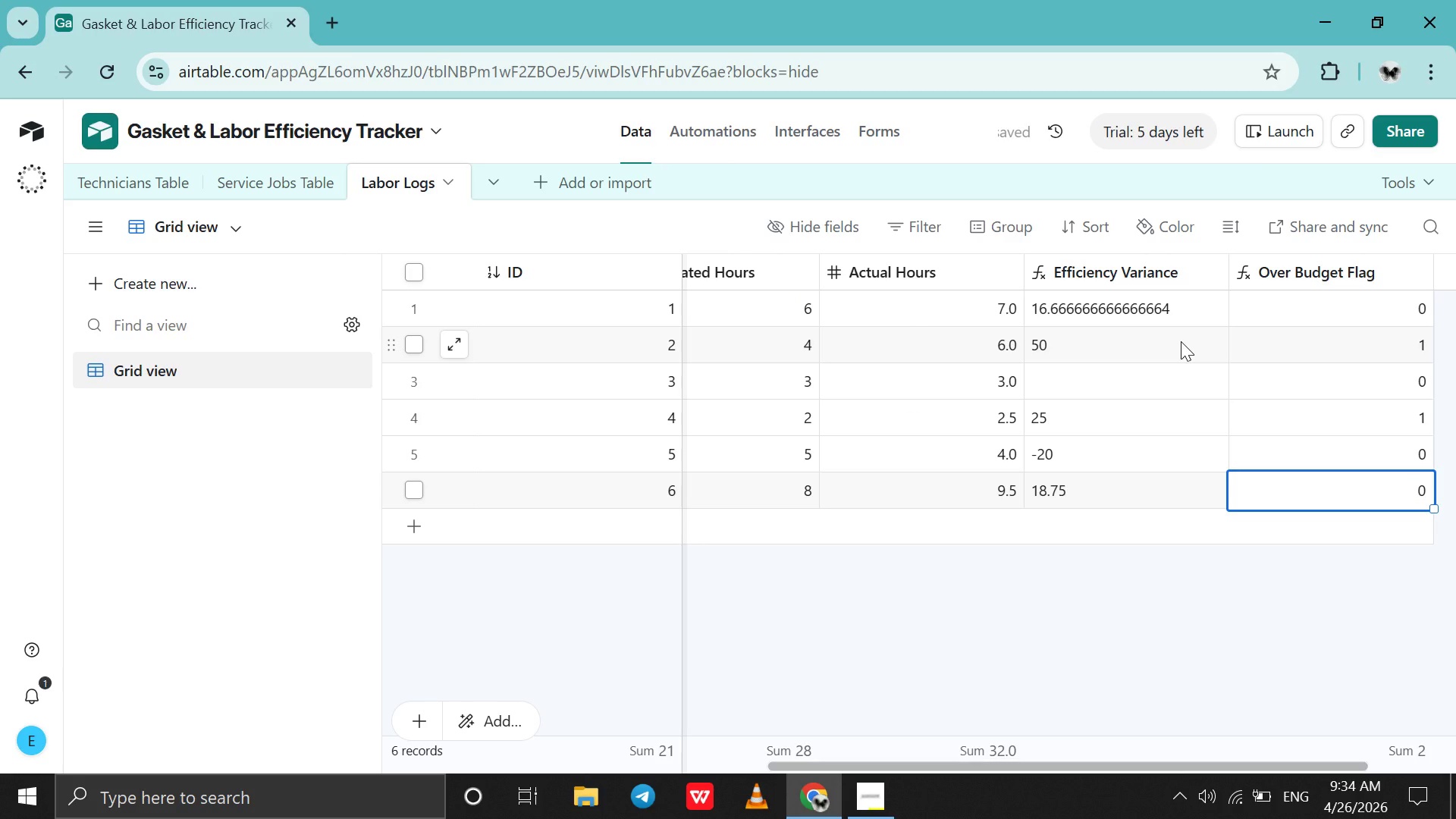 
scroll: coordinate [1181, 341], scroll_direction: up, amount: 105.0
 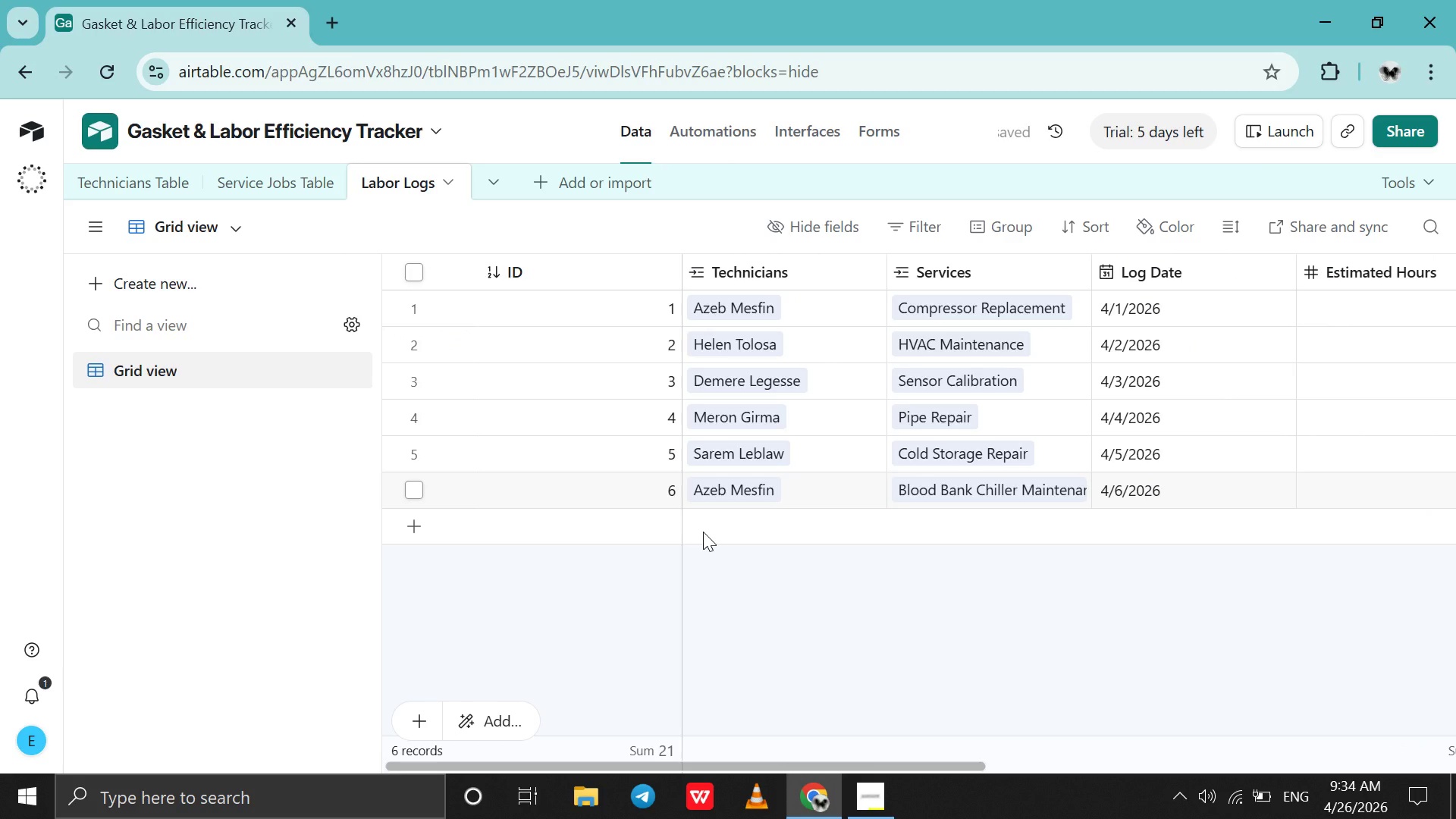 
double_click([703, 532])
 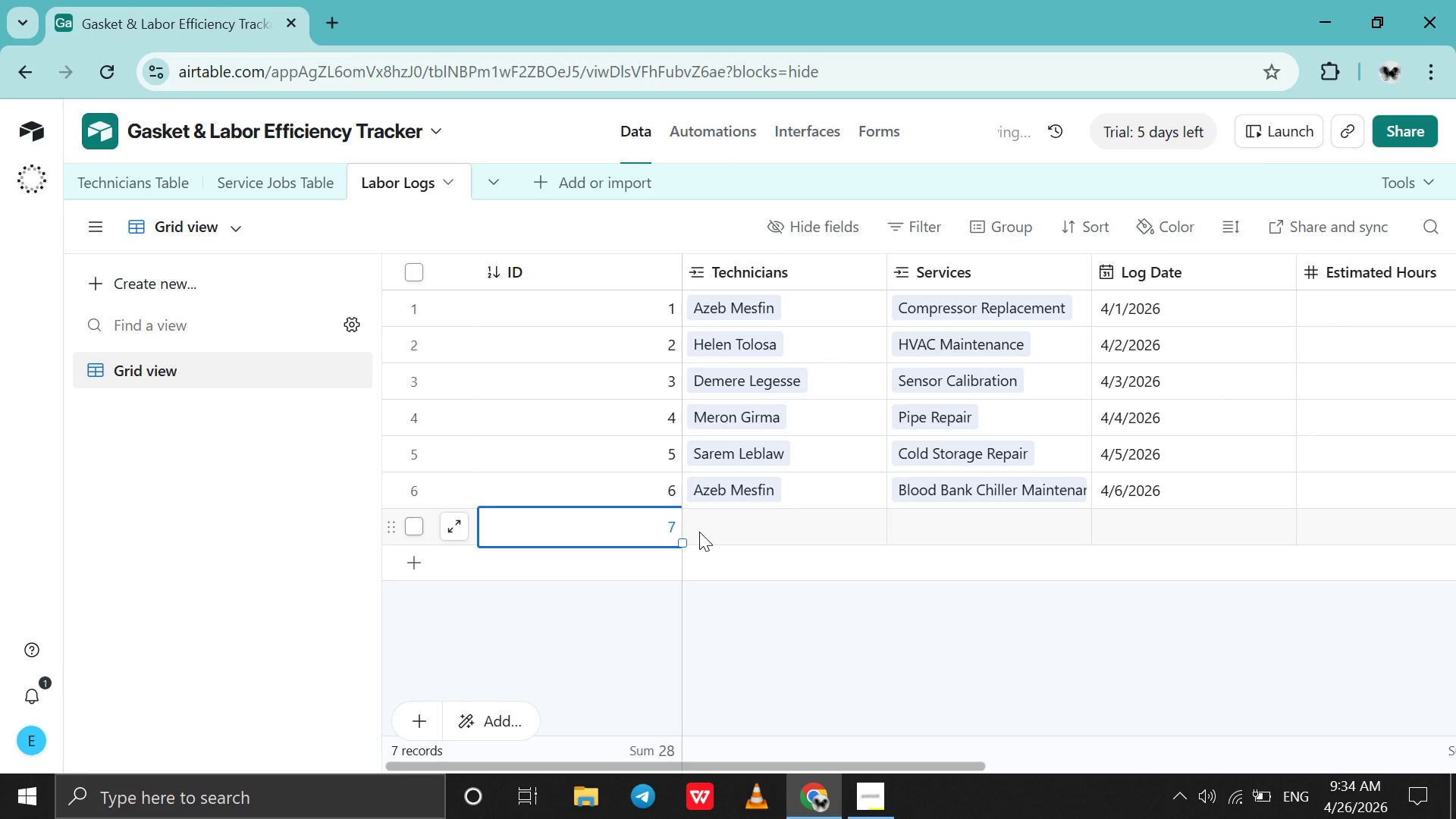 
left_click([699, 532])
 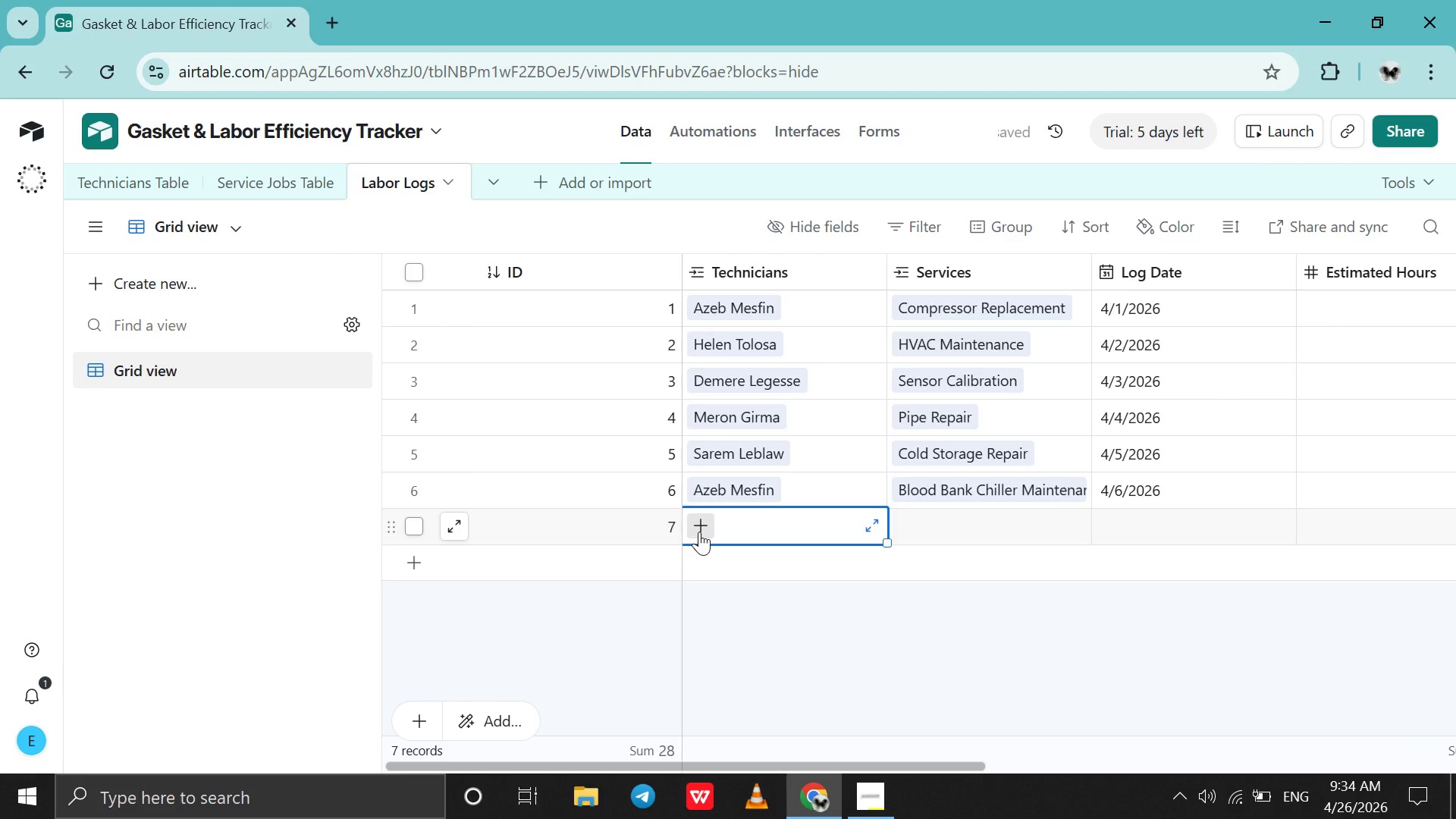 
left_click([699, 532])
 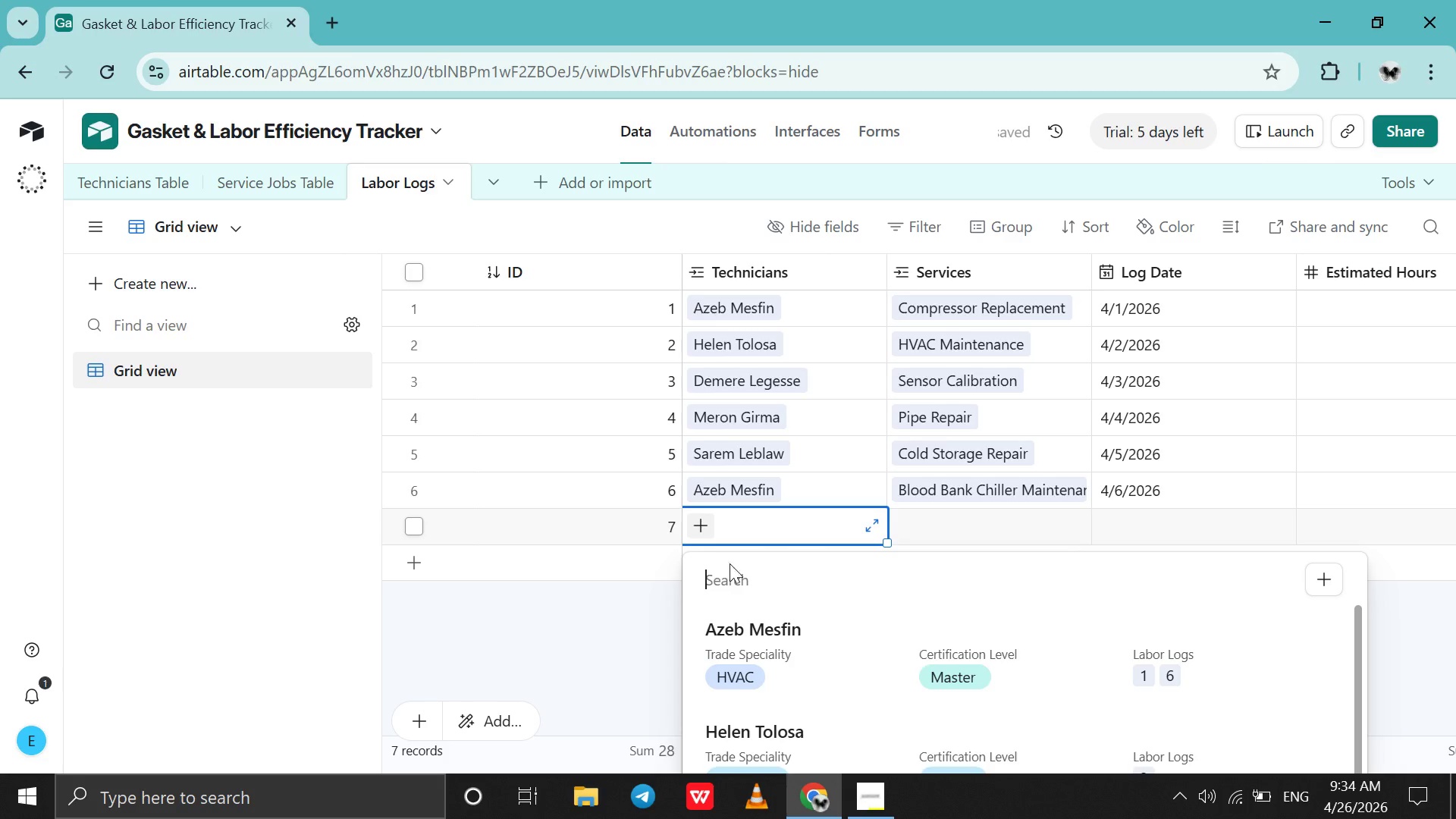 
left_click([779, 743])
 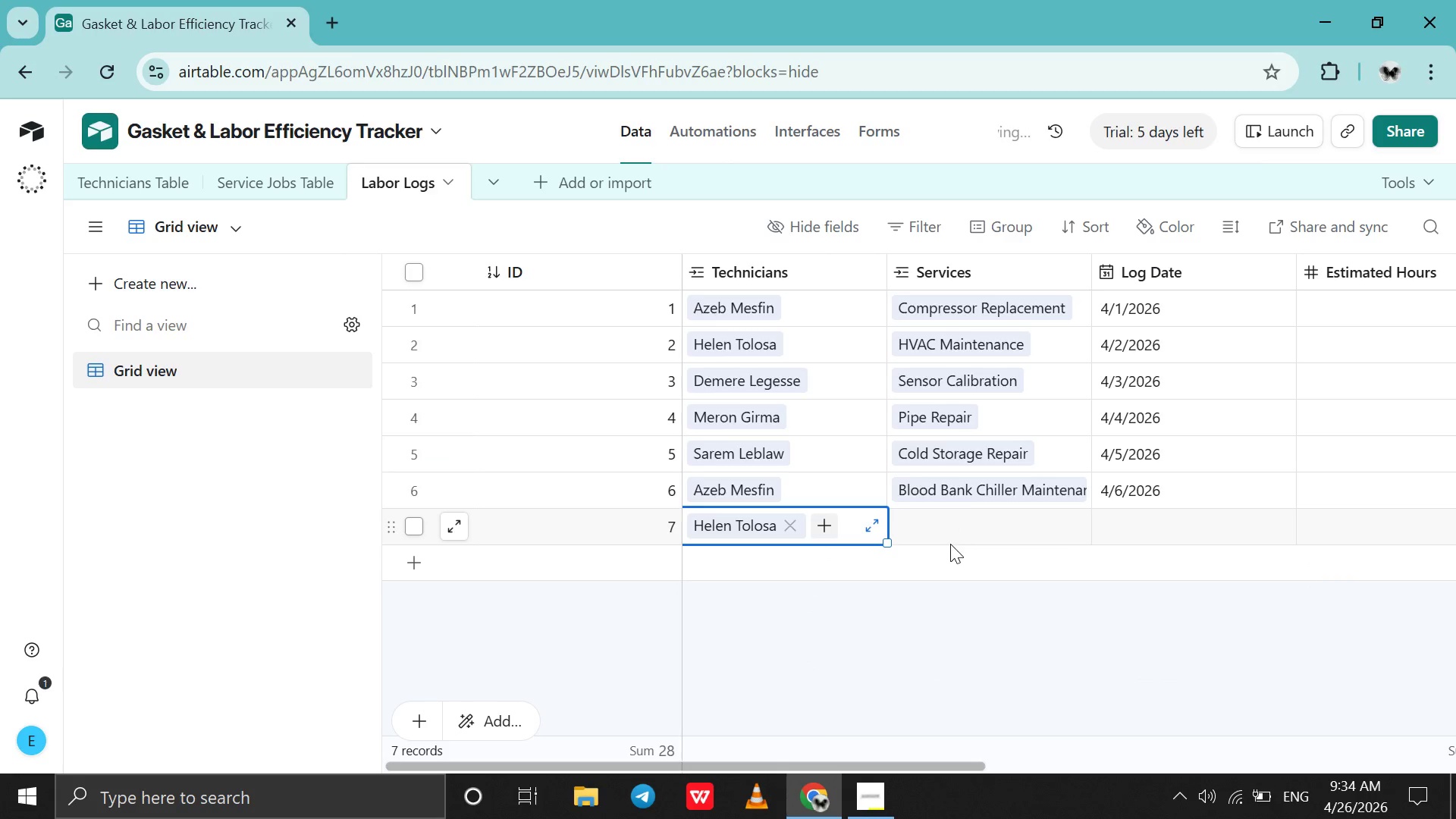 
left_click([950, 544])
 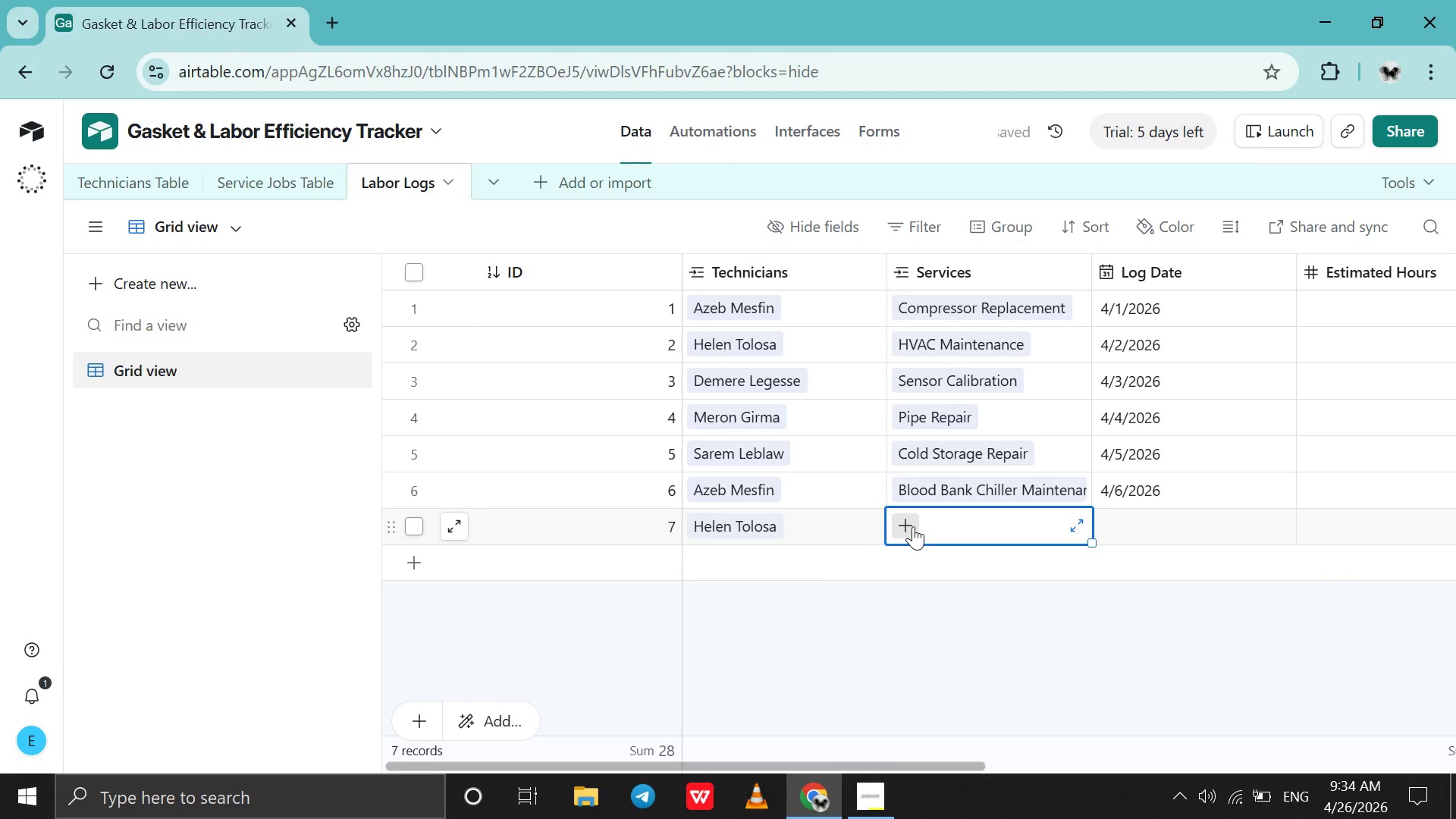 
left_click([913, 526])
 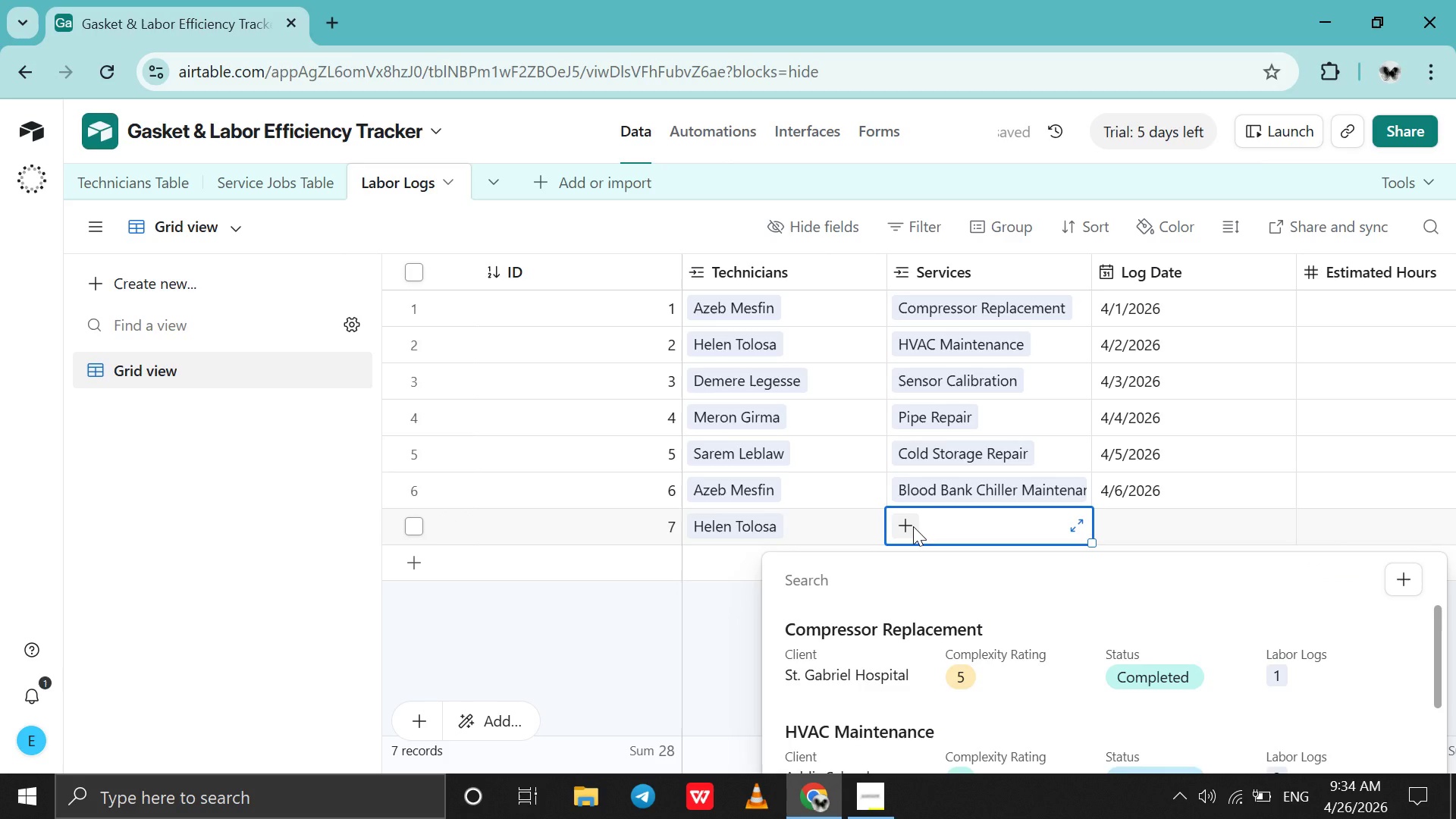 
type(wa)
 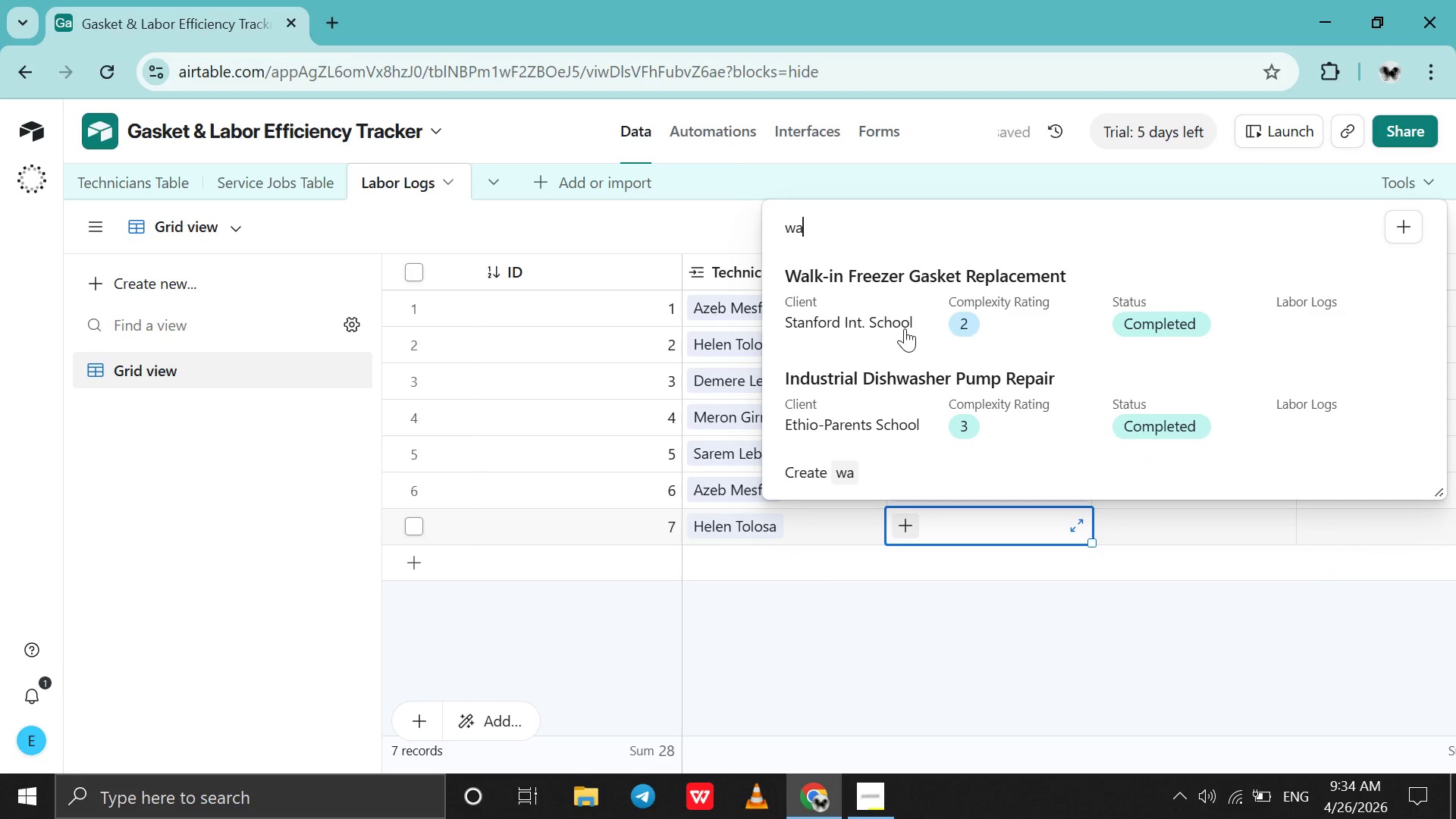 
left_click([905, 328])
 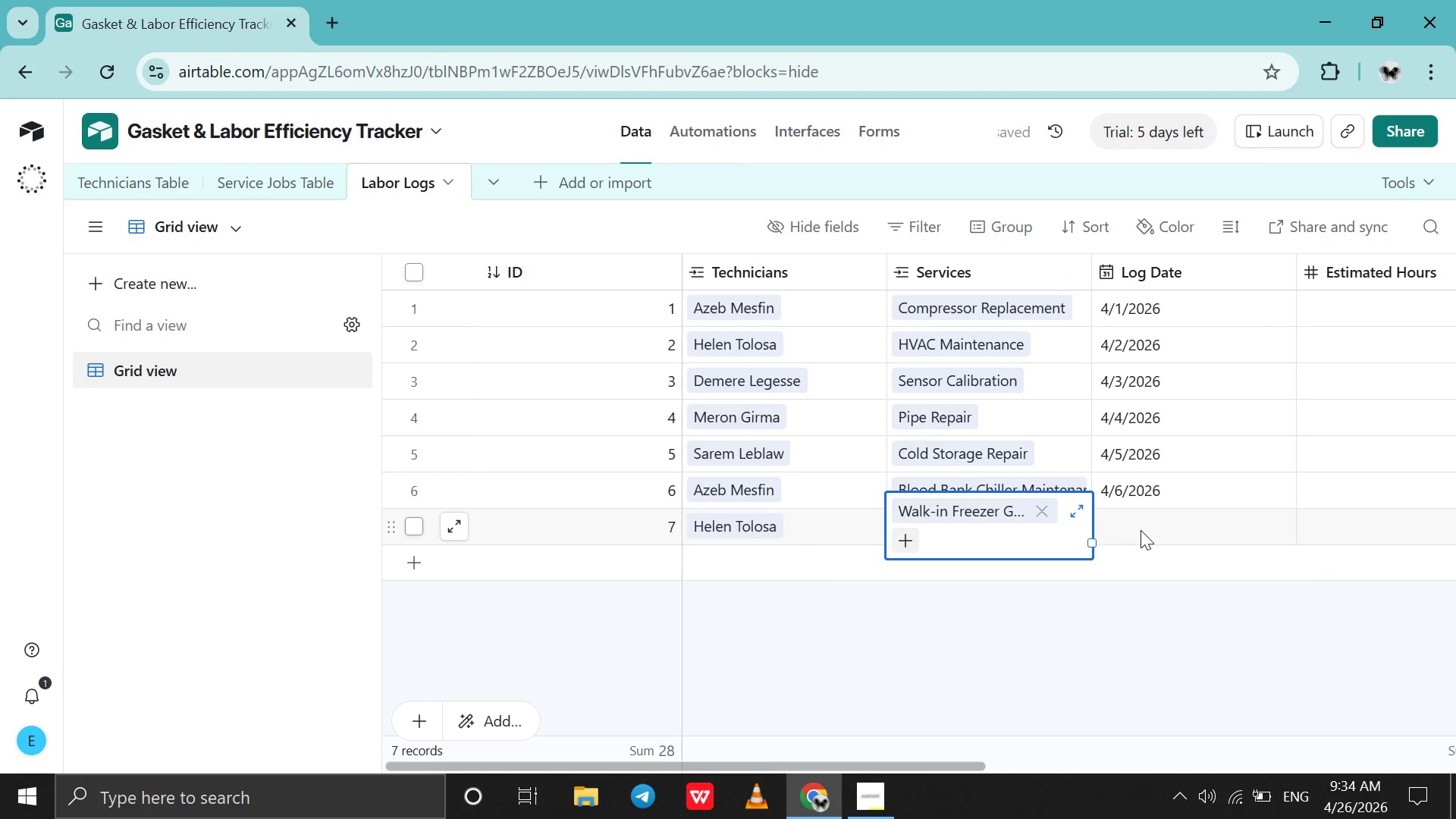 
double_click([1141, 530])
 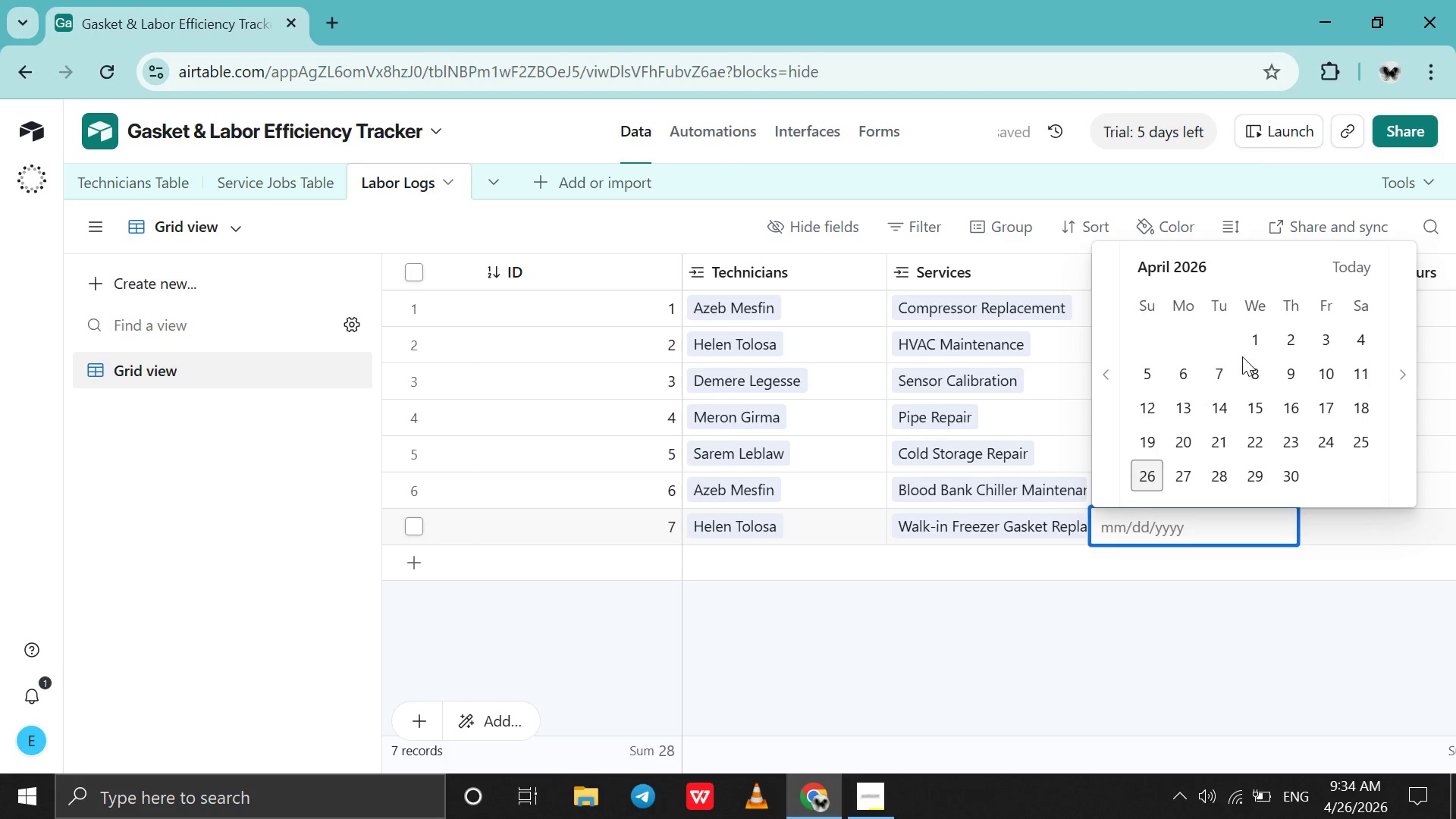 
left_click([1223, 374])
 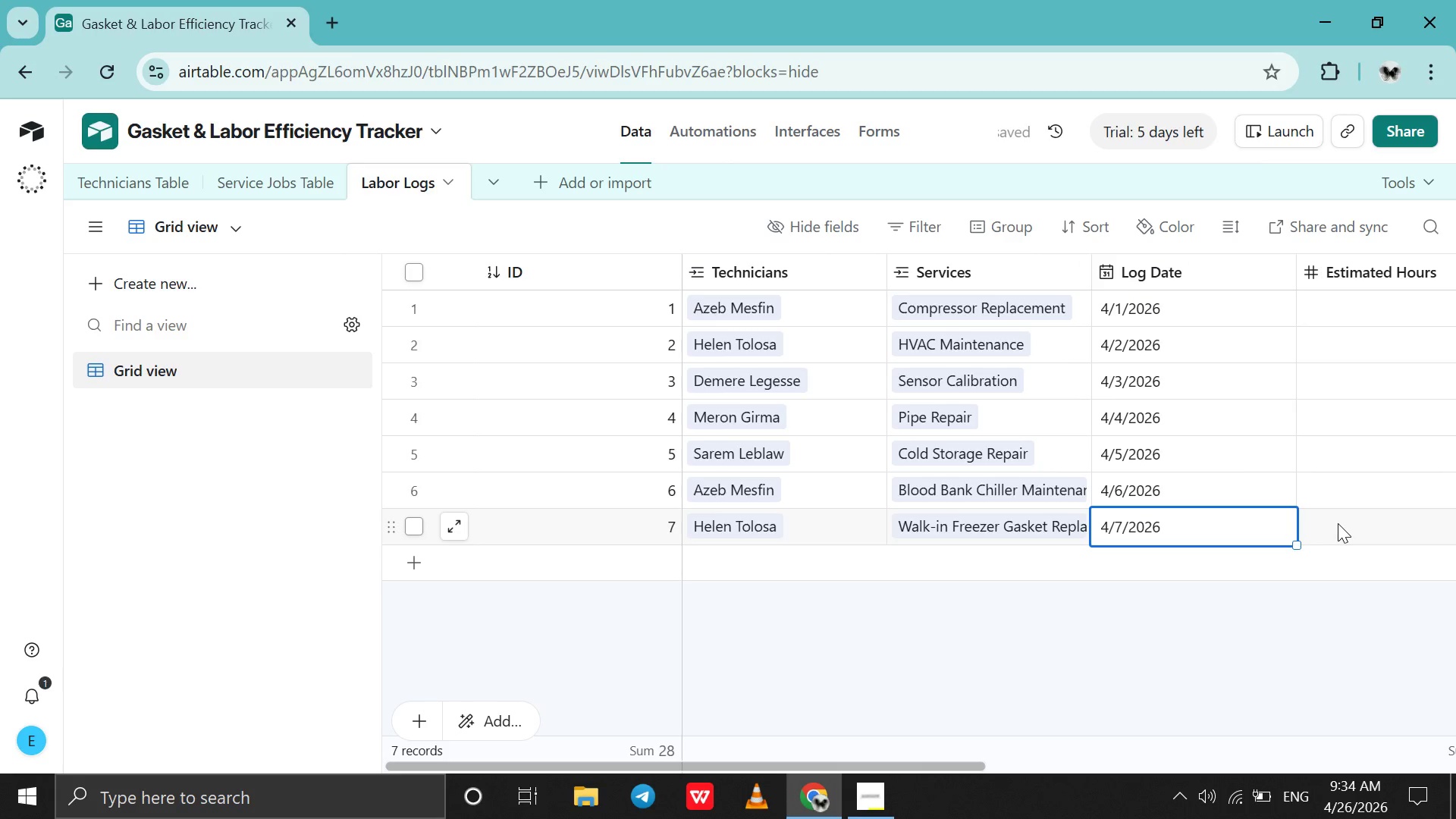 
double_click([1338, 523])
 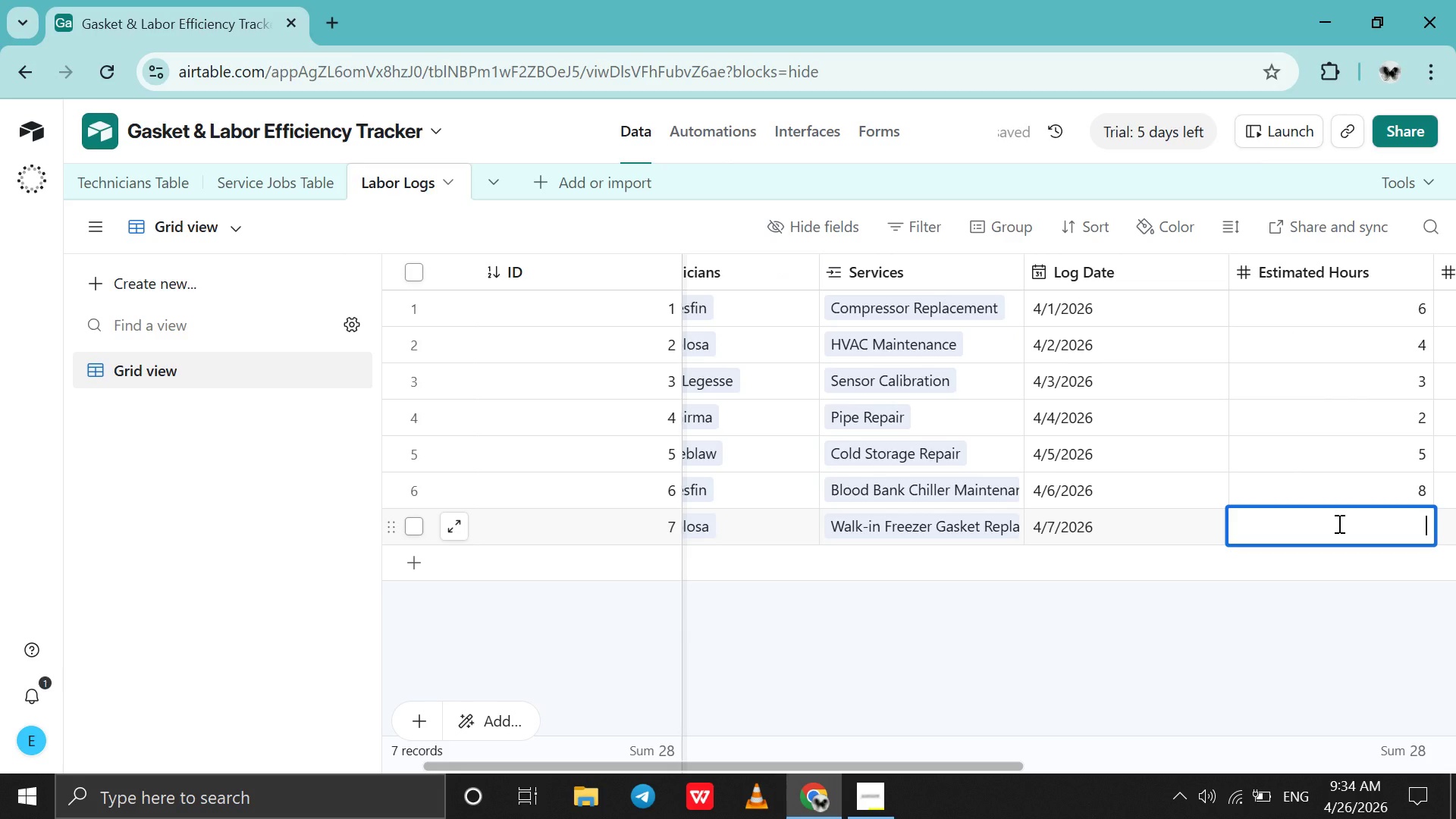 
key(2)
 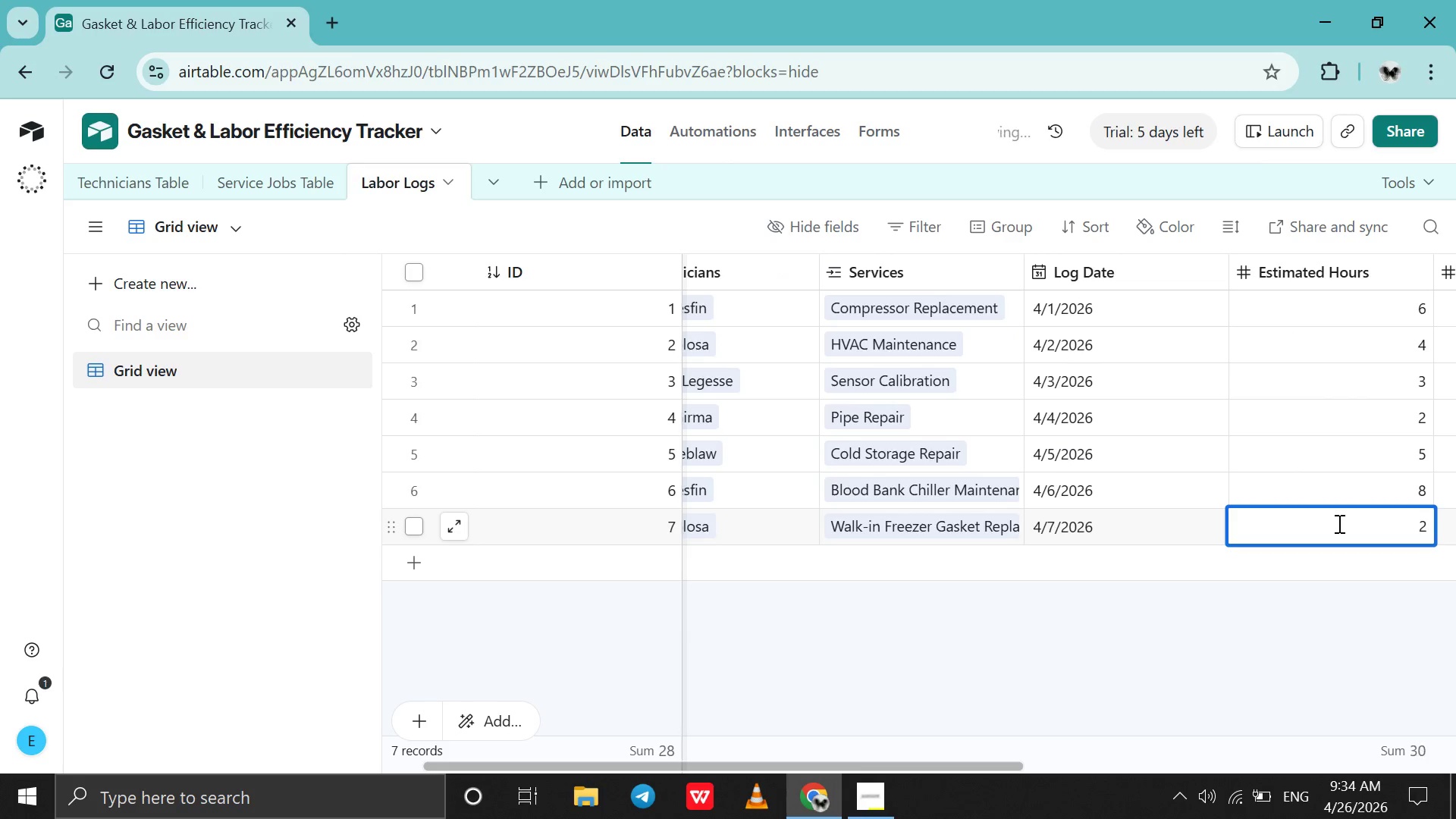 
key(Tab)
 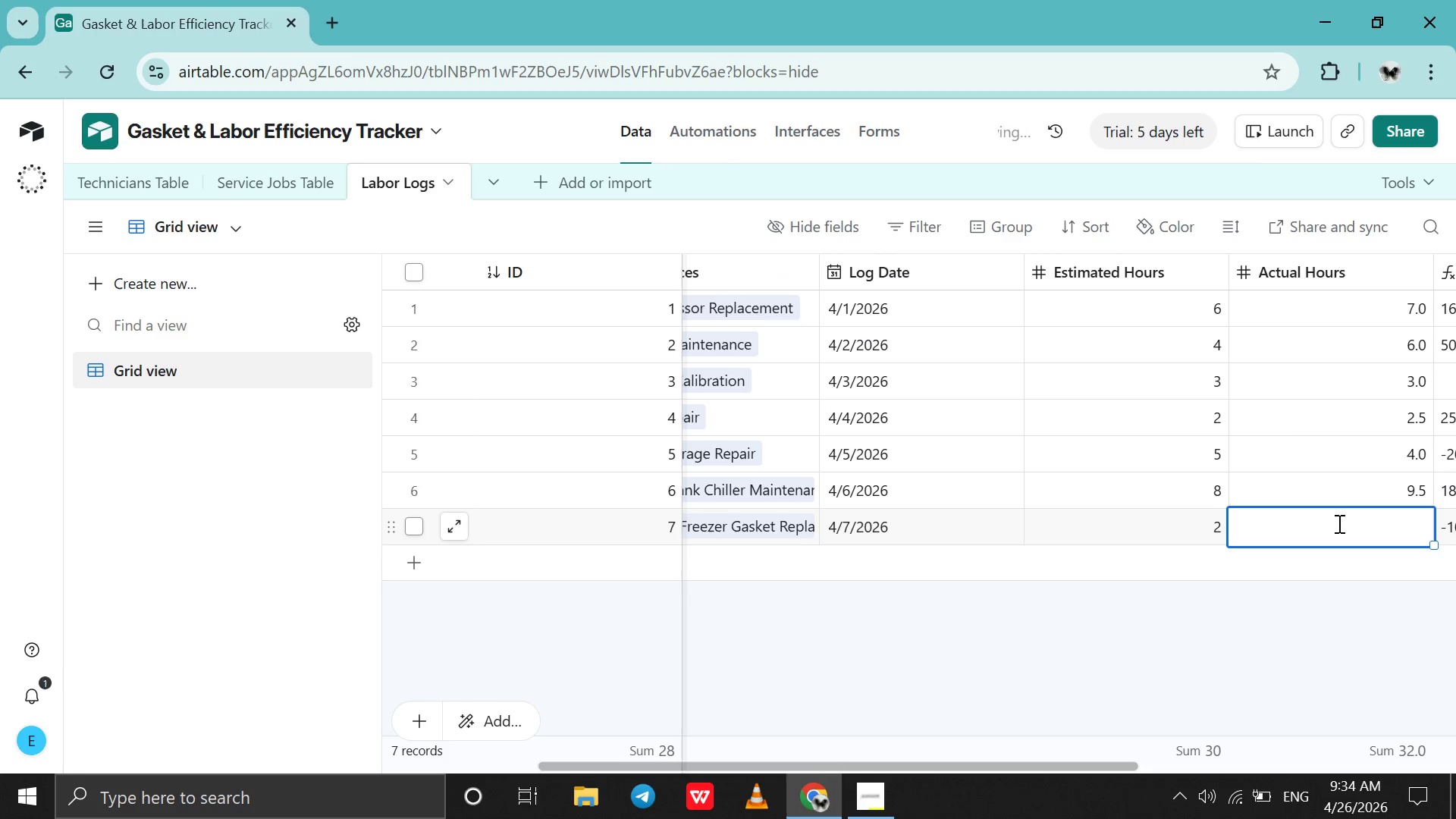 
key(1)
 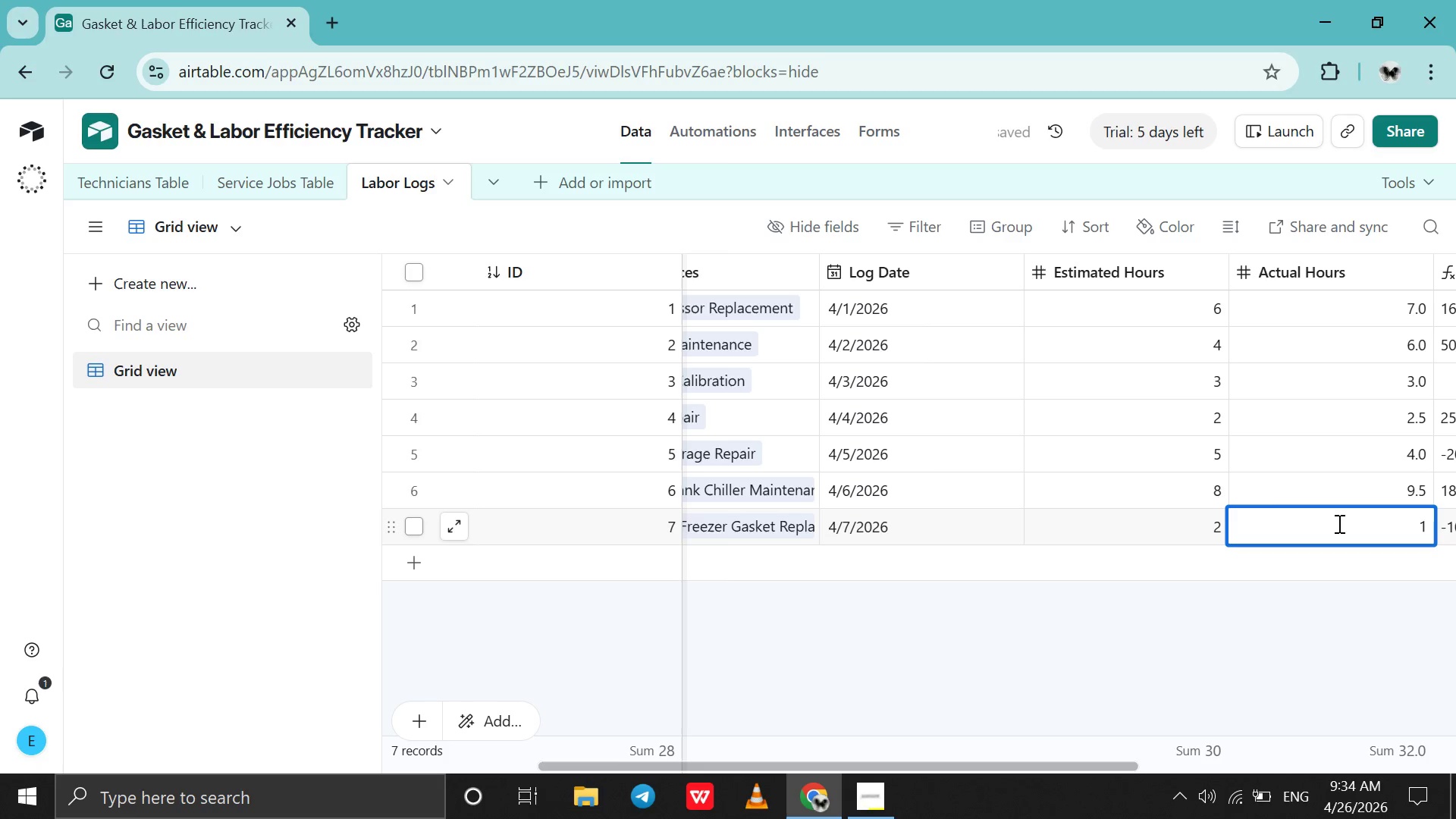 
key(Period)
 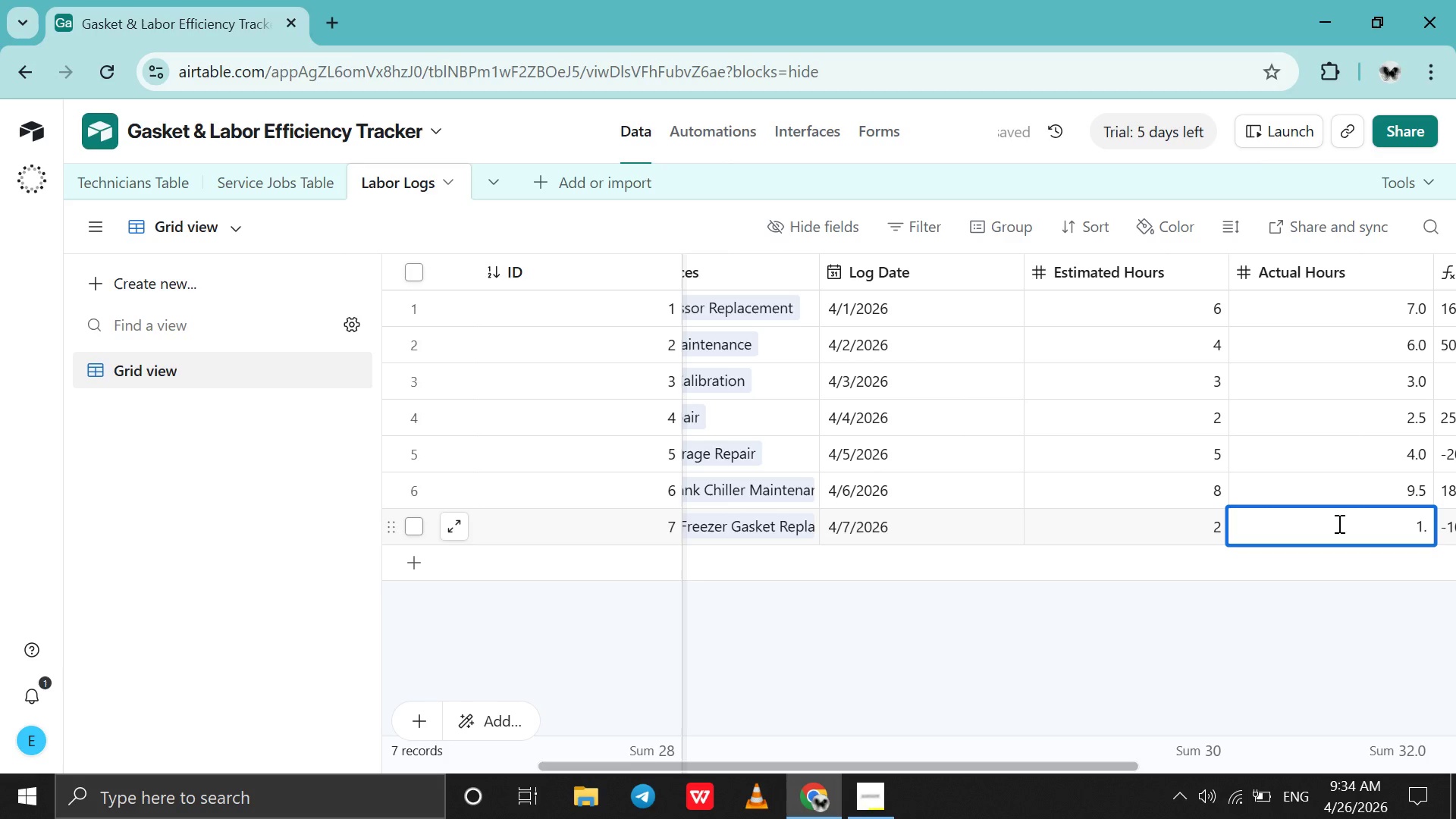 
key(5)
 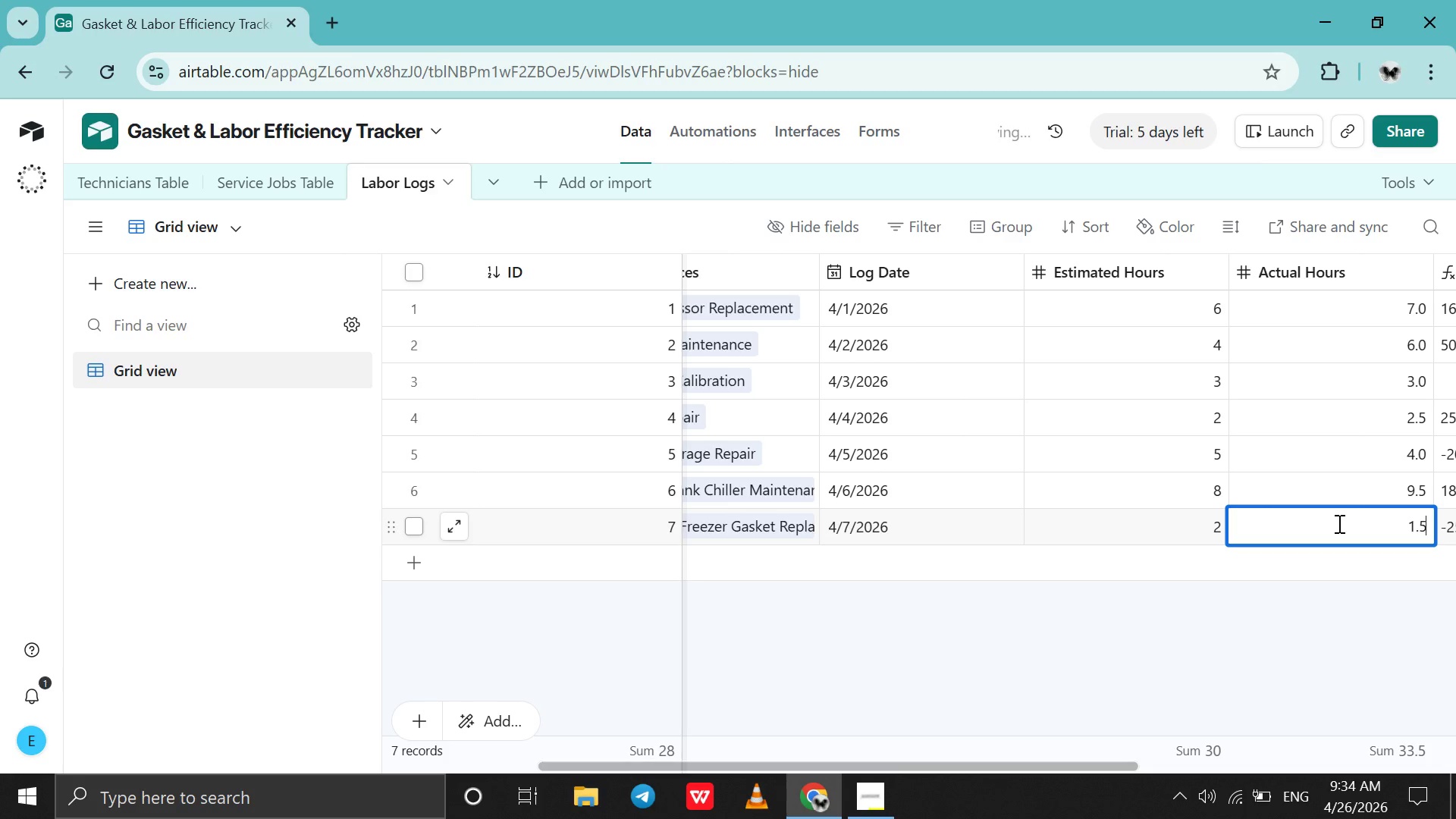 
key(Tab)
 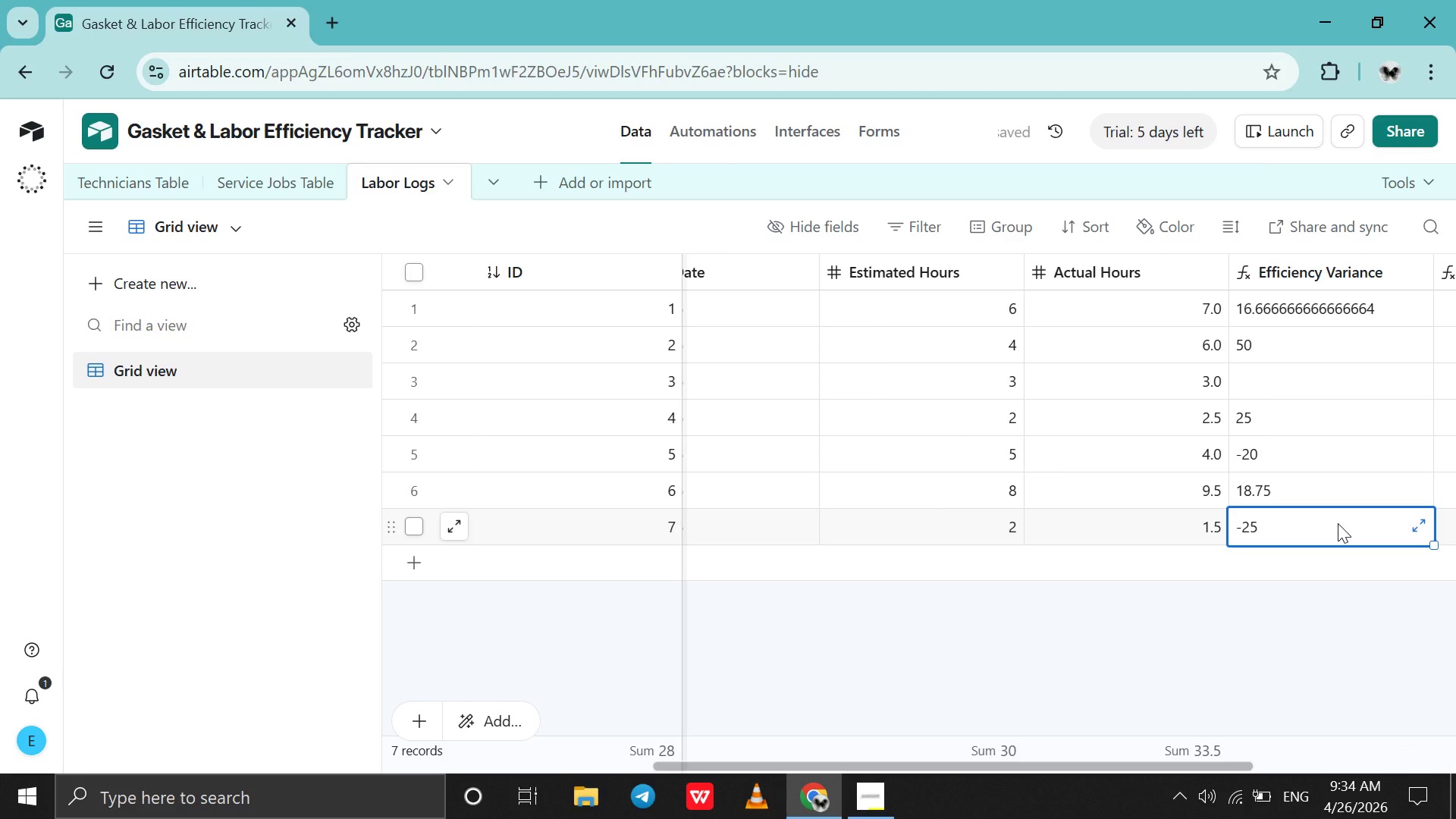 
scroll: coordinate [1338, 523], scroll_direction: down, amount: 1.0
 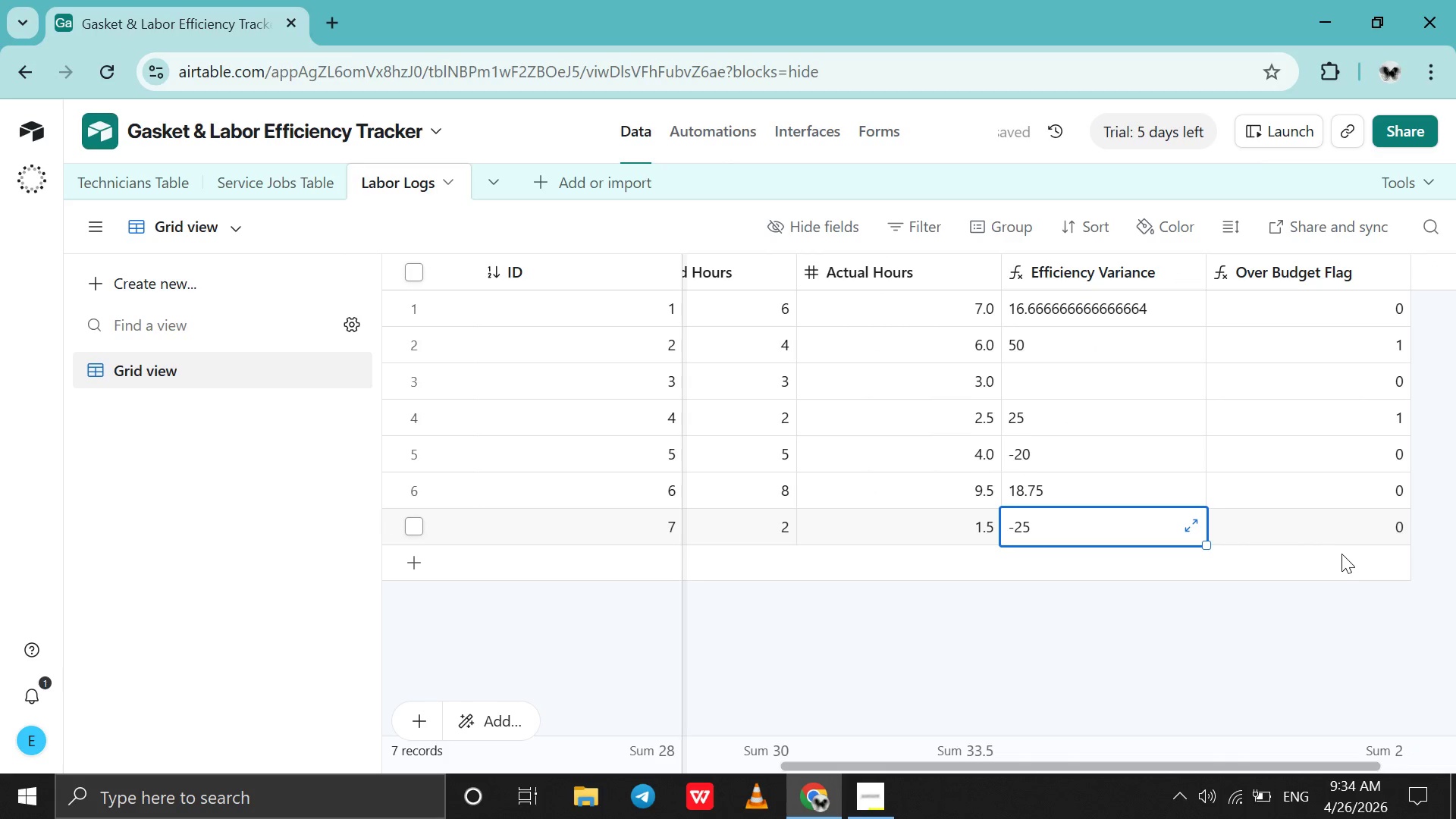 
left_click([1341, 554])
 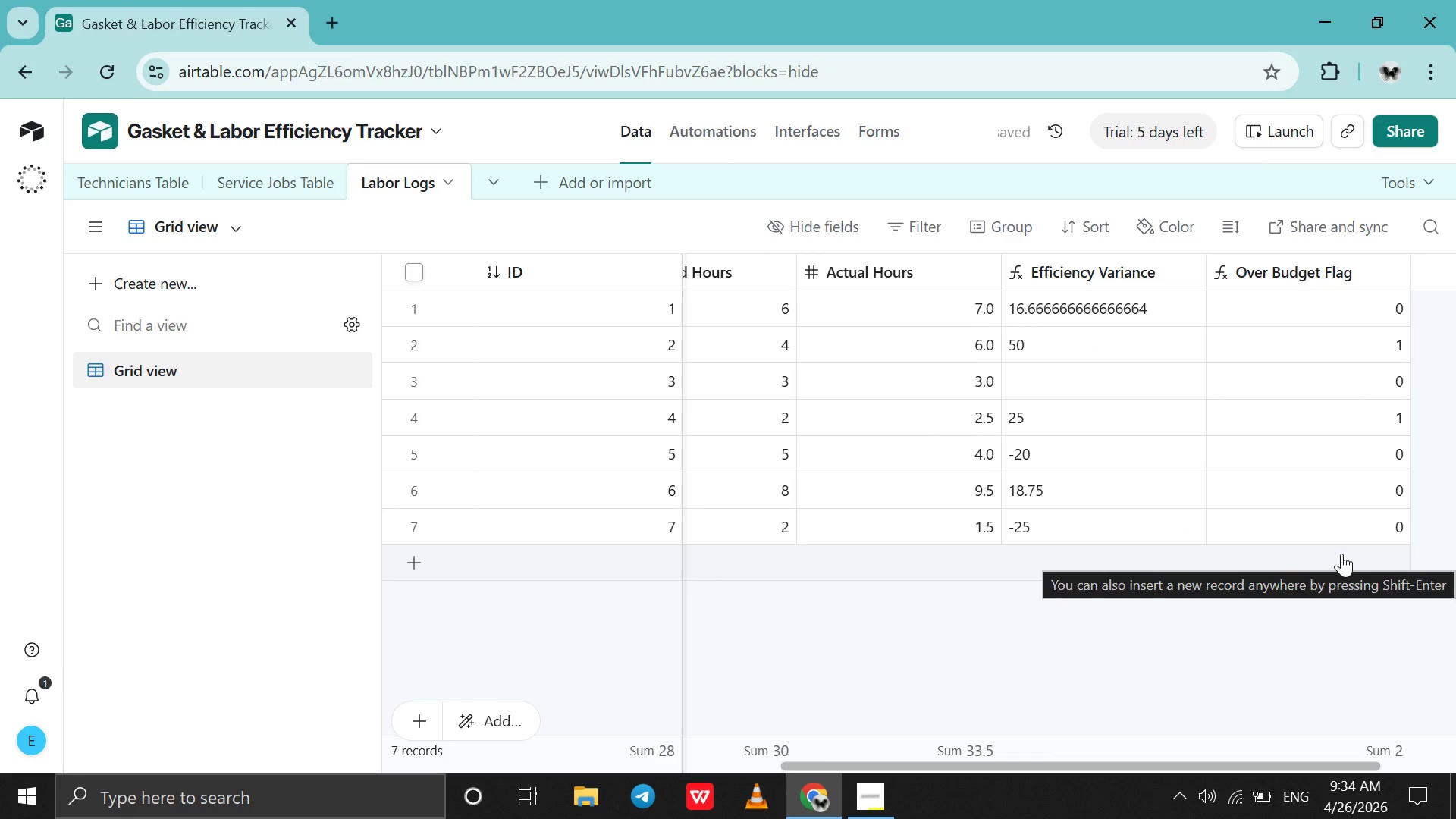 
scroll: coordinate [1341, 554], scroll_direction: none, amount: 0.0
 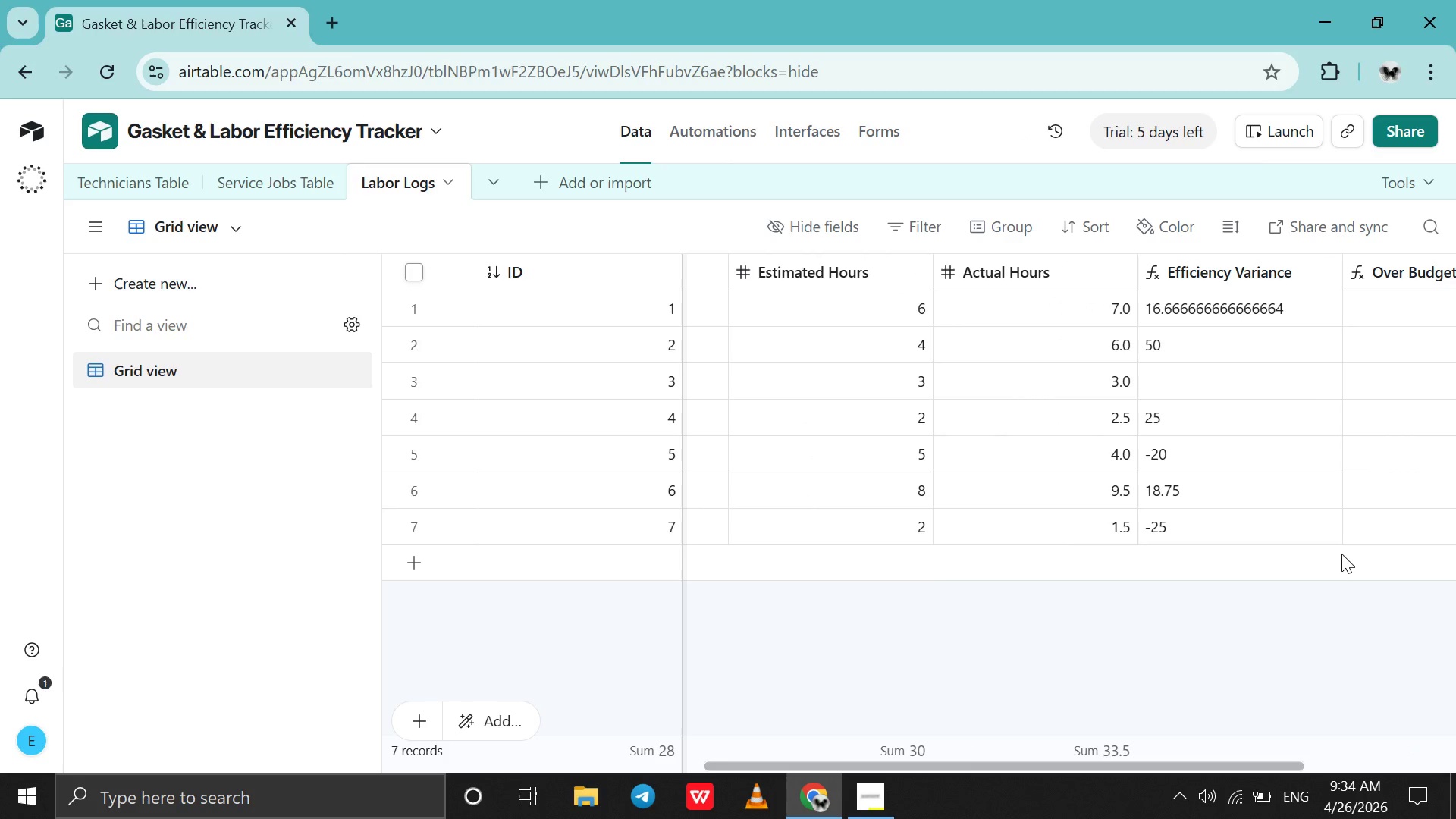 
scroll: coordinate [1341, 554], scroll_direction: up, amount: 11.0
 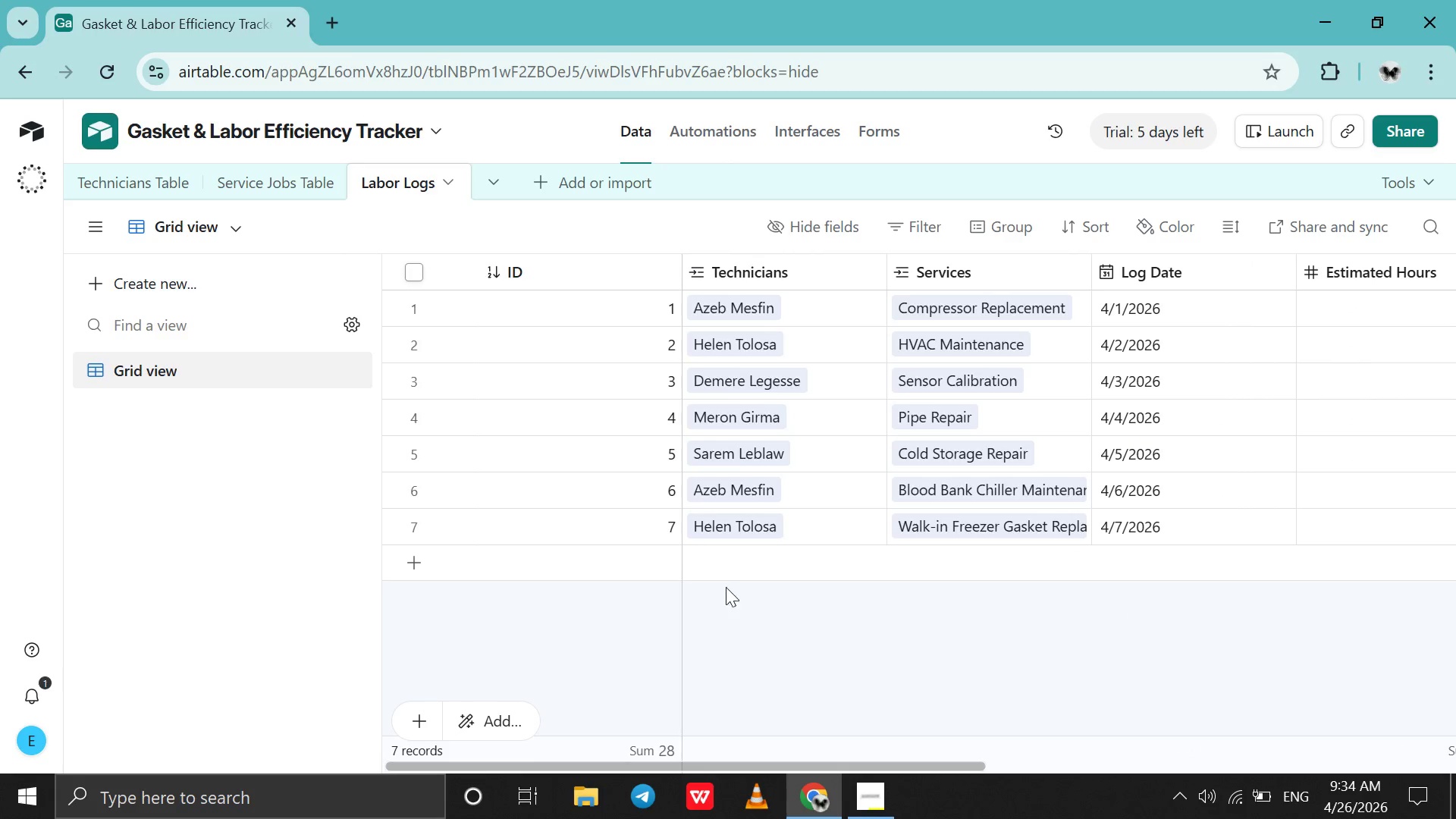 
left_click([711, 570])
 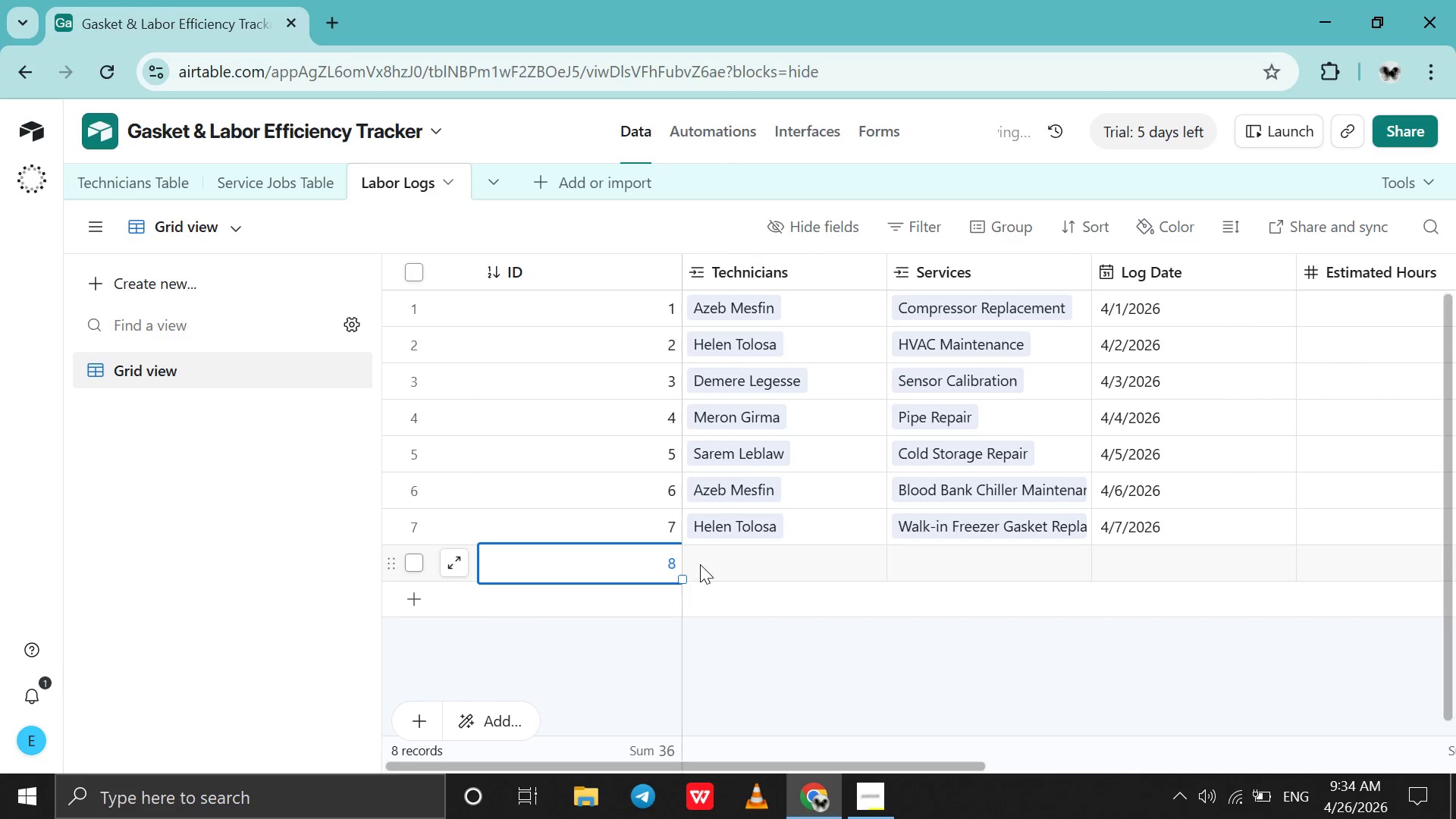 
left_click([700, 564])
 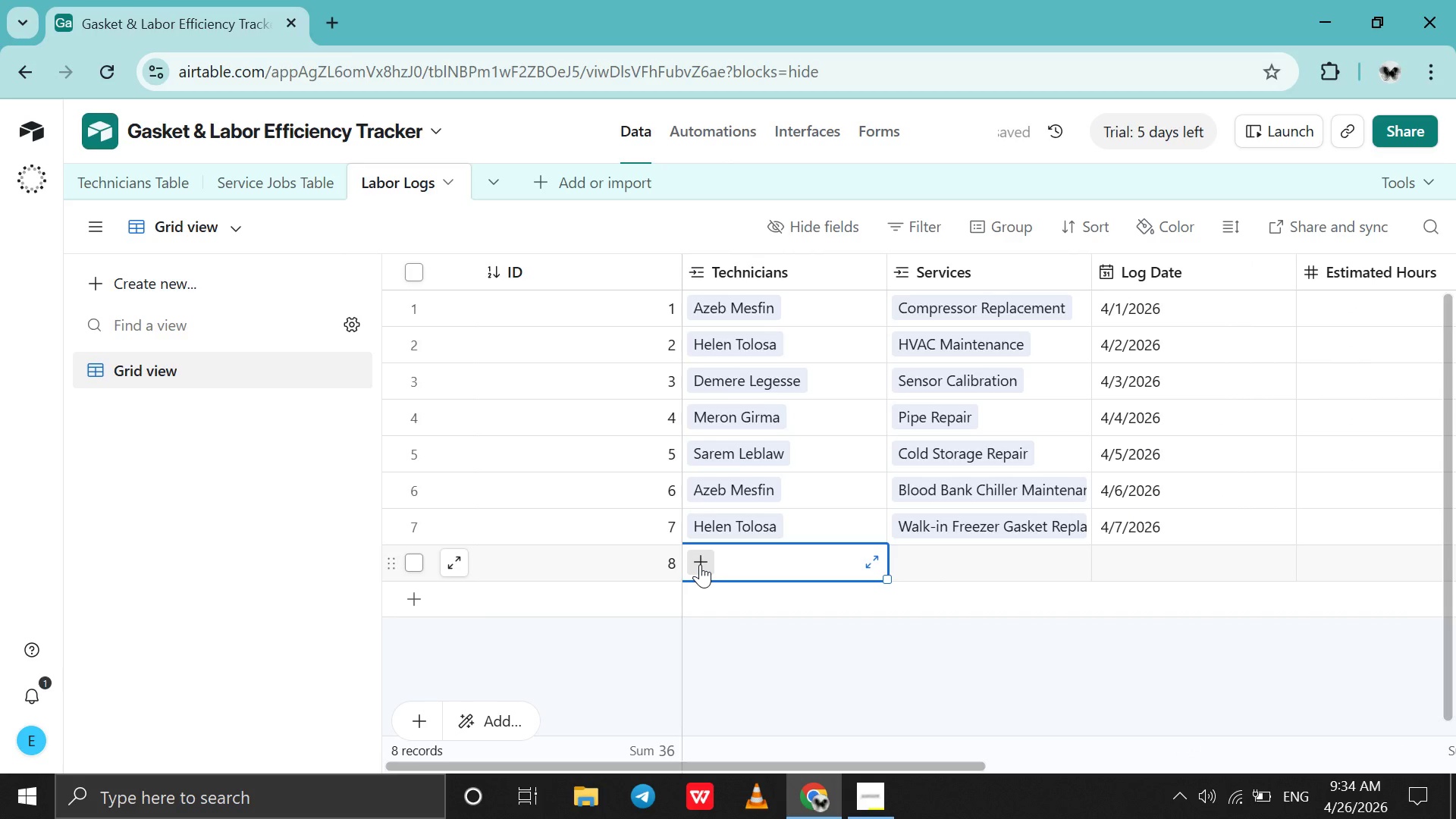 
left_click([700, 564])
 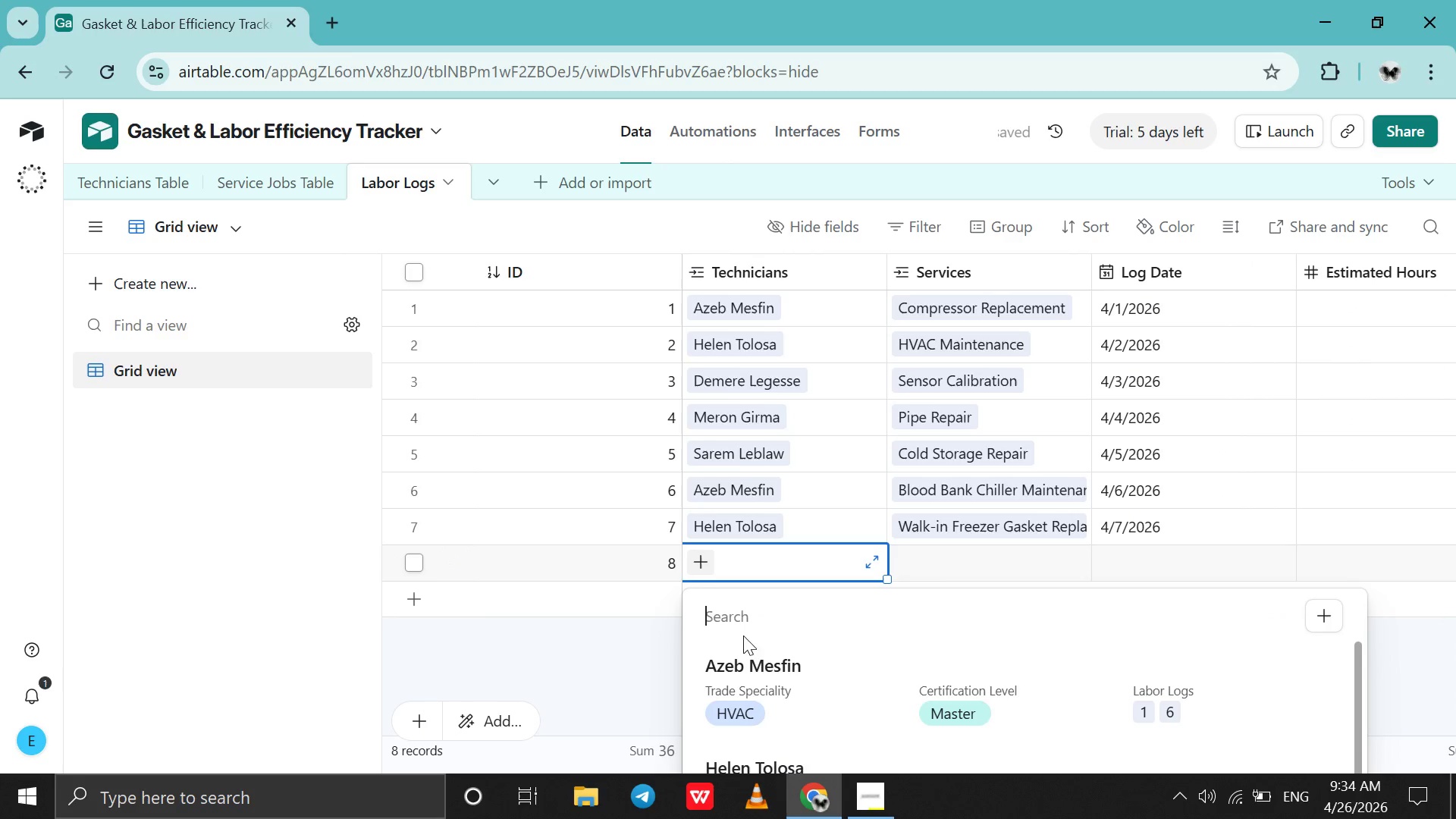 
scroll: coordinate [753, 707], scroll_direction: down, amount: 6.0
 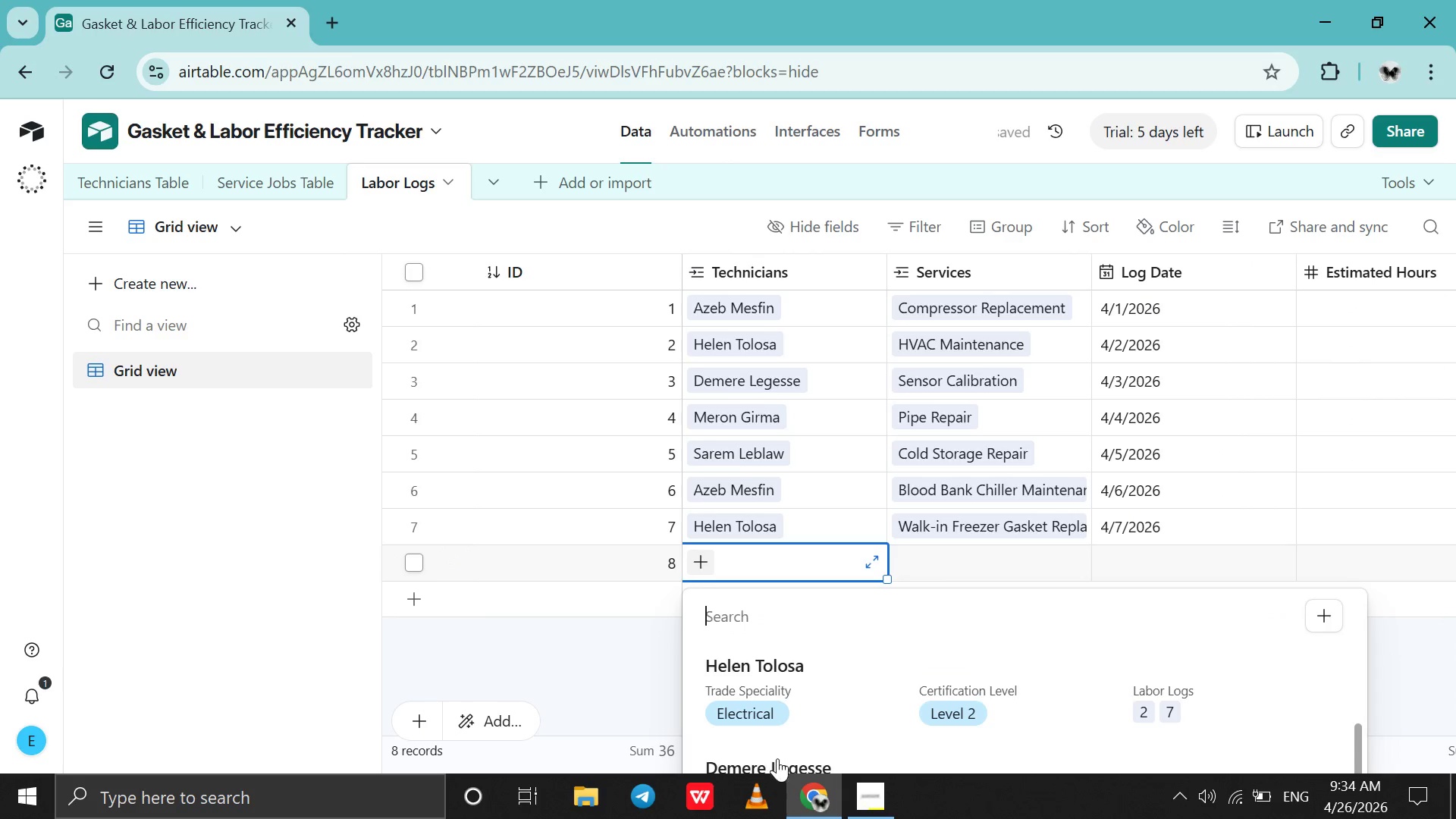 
left_click([780, 762])
 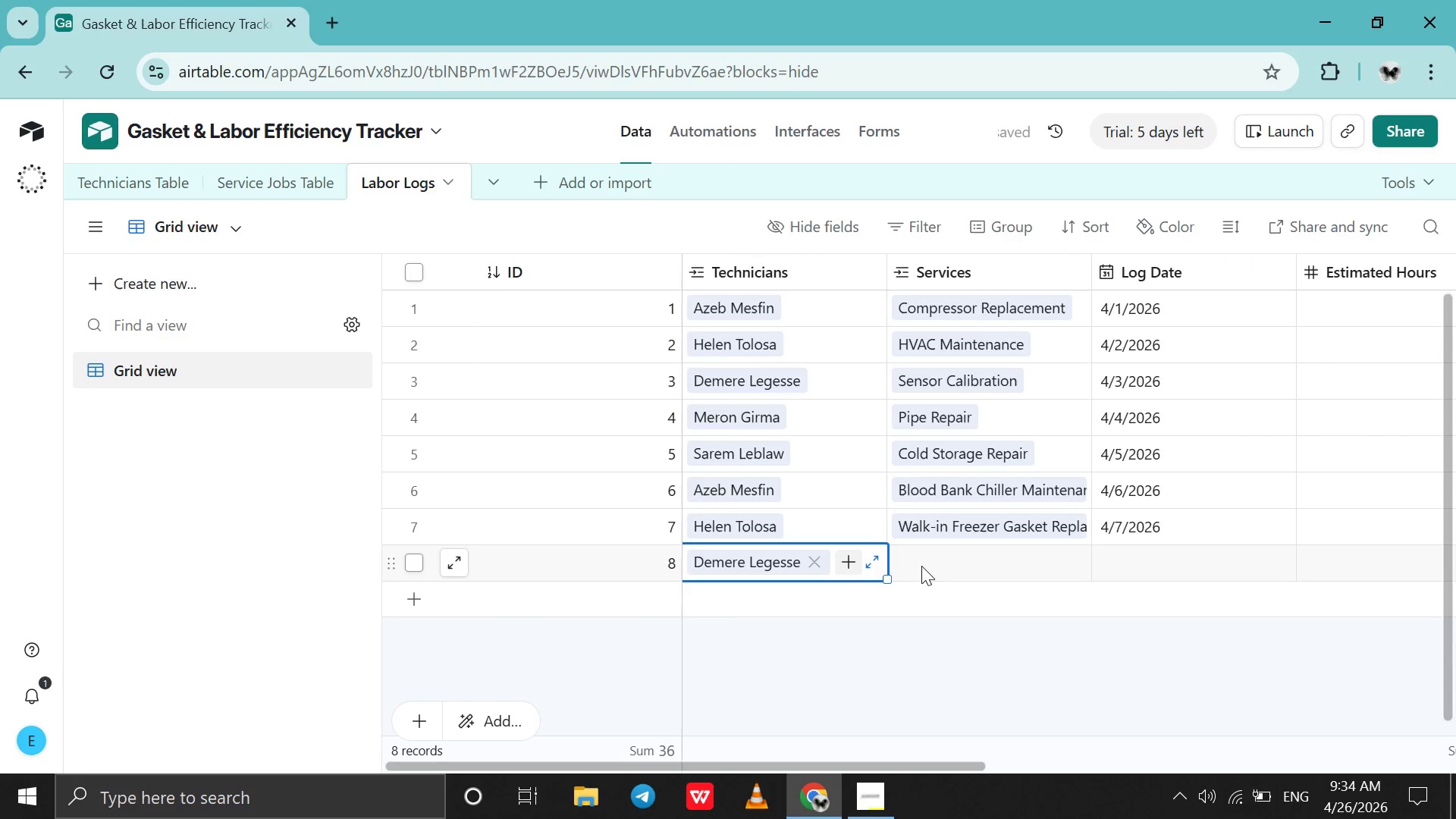 
double_click([921, 566])
 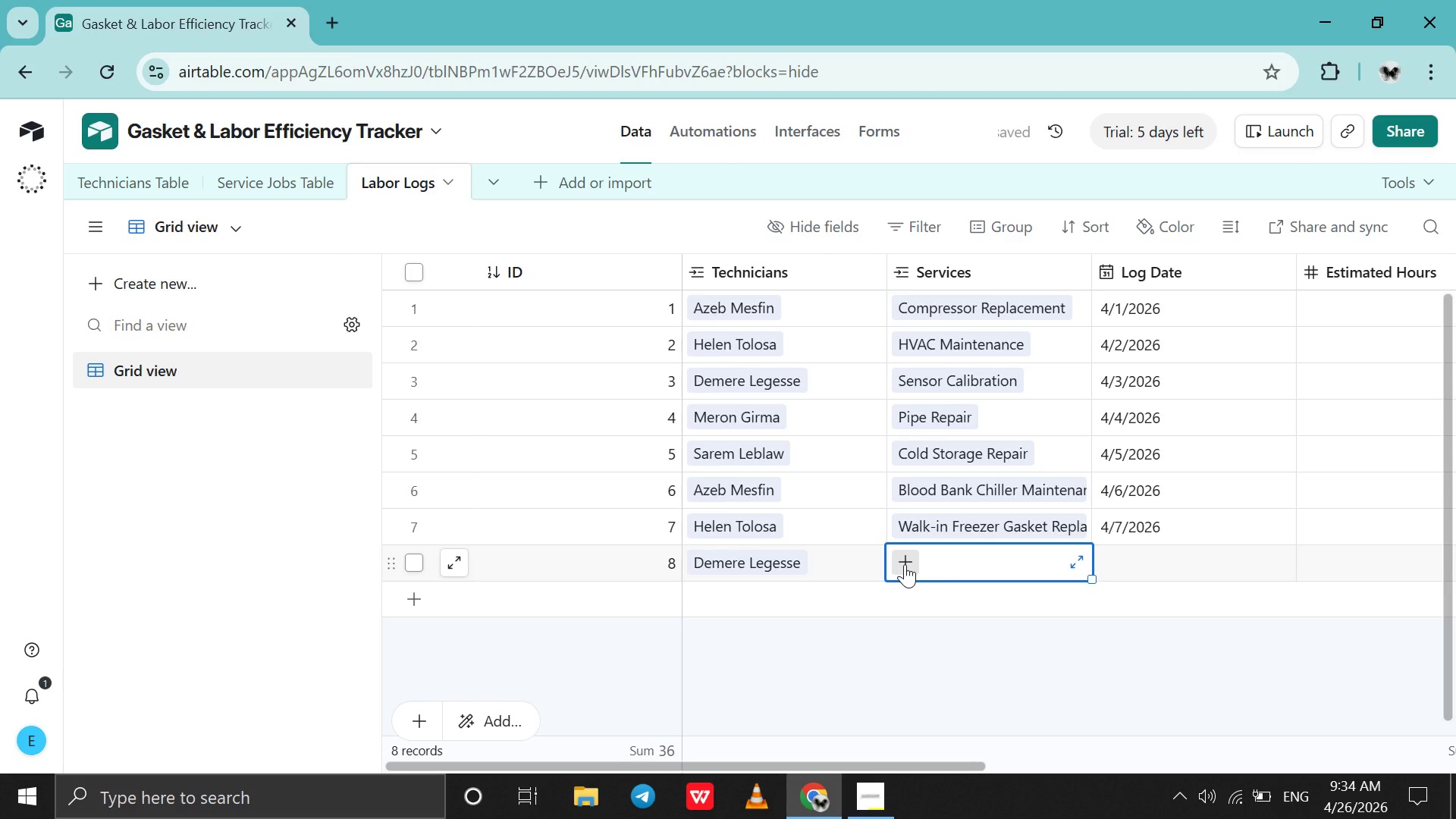 
left_click([905, 564])
 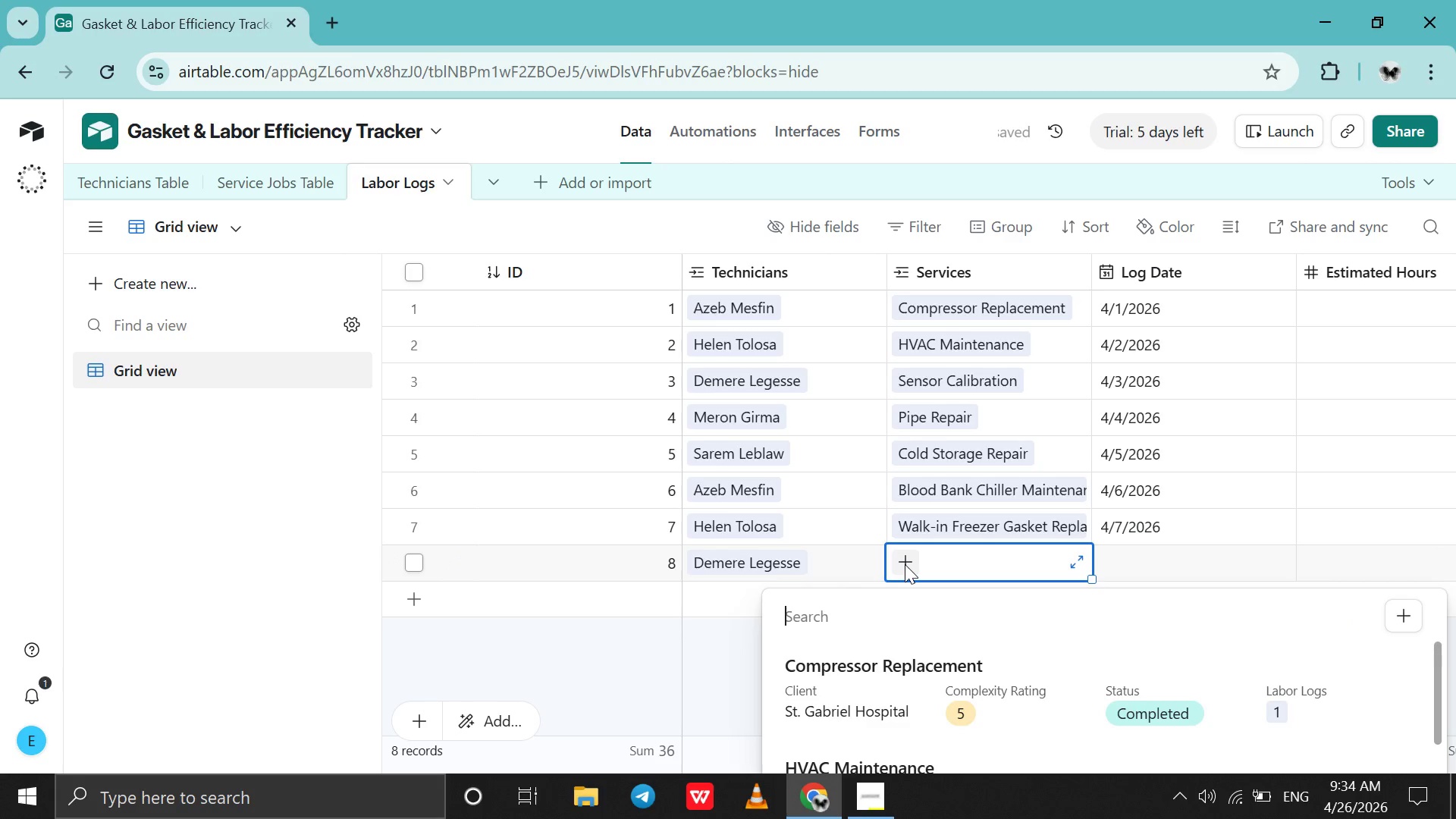 
type(la)
 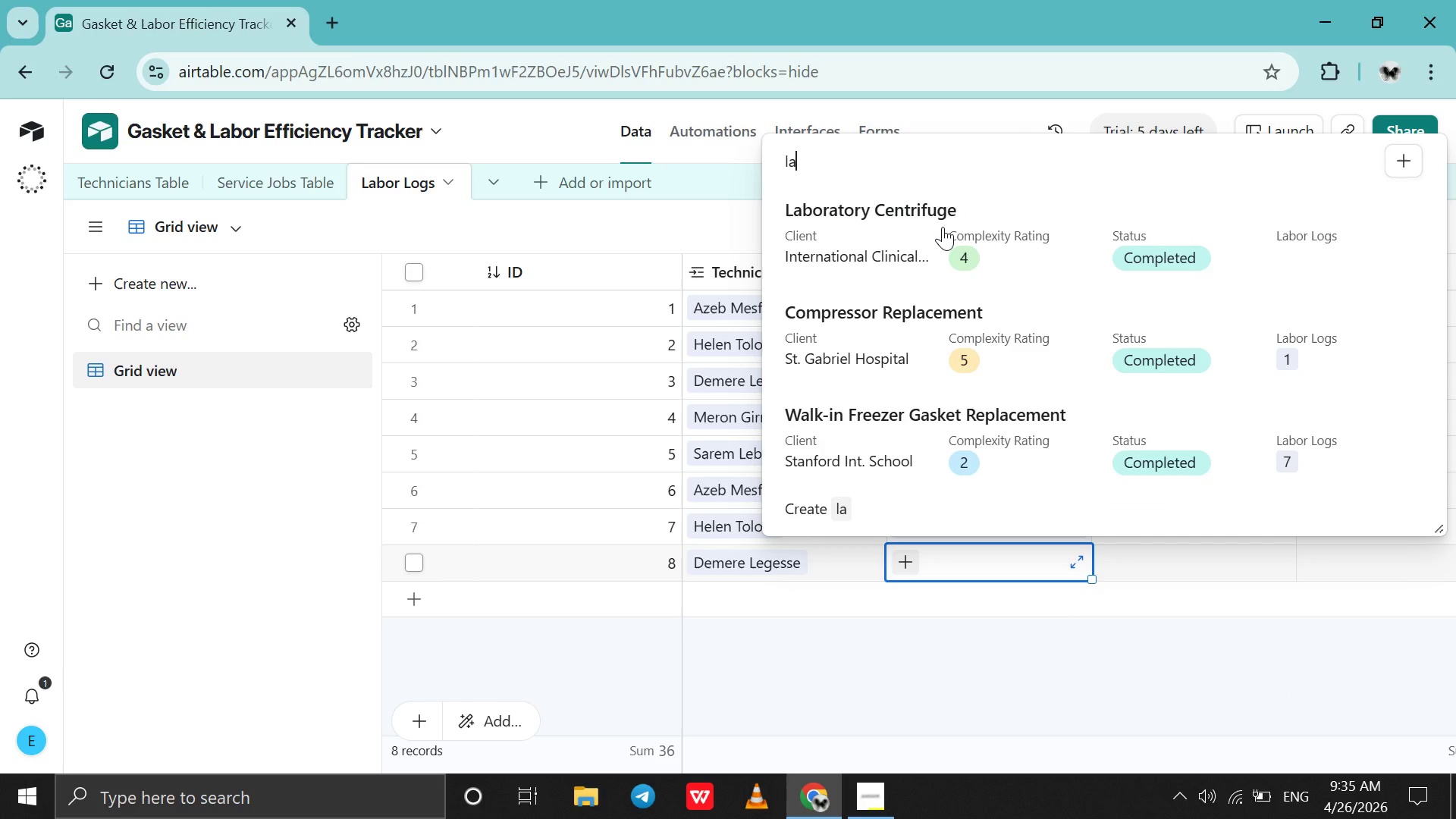 
left_click([943, 227])
 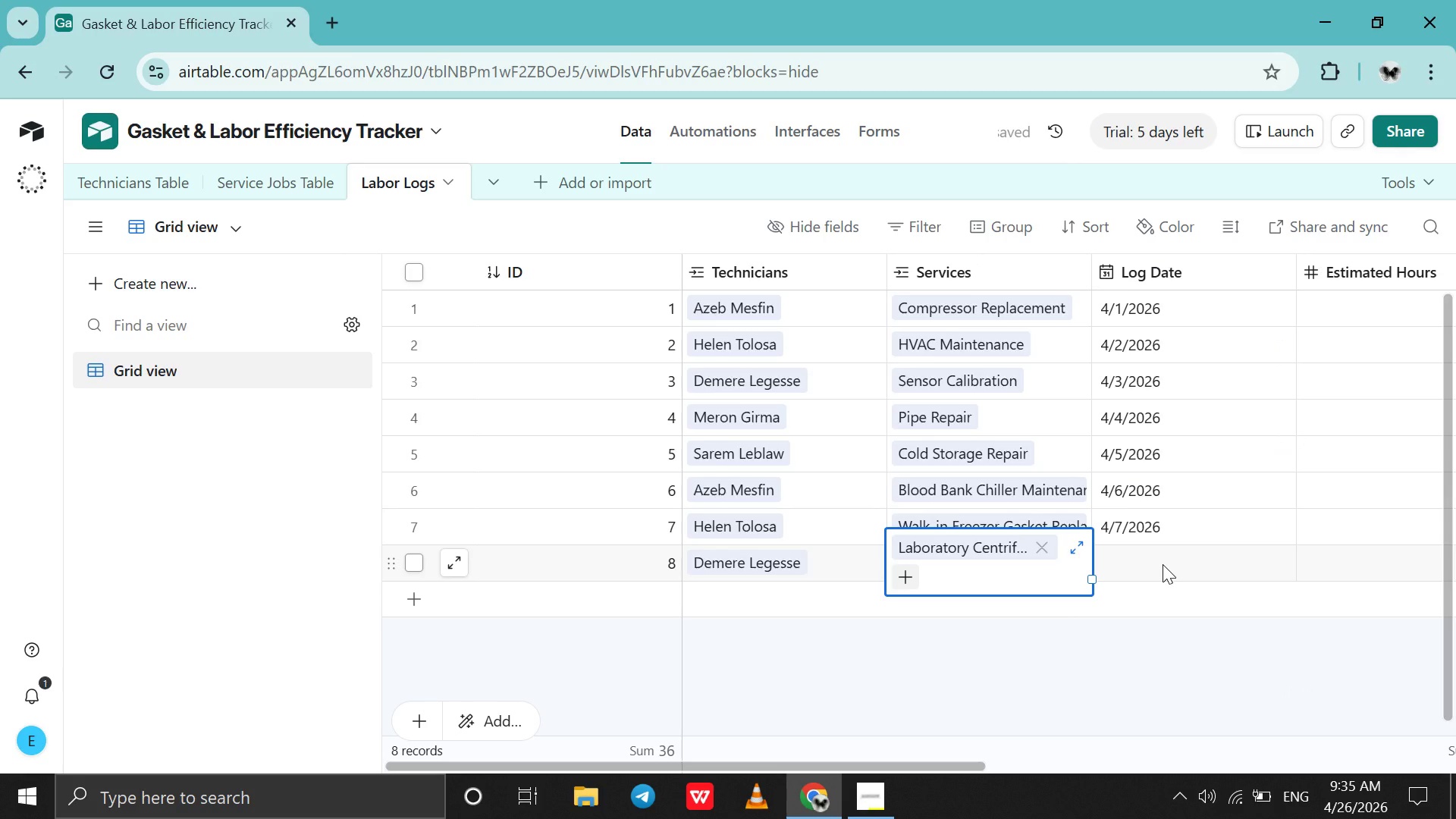 
double_click([1163, 564])
 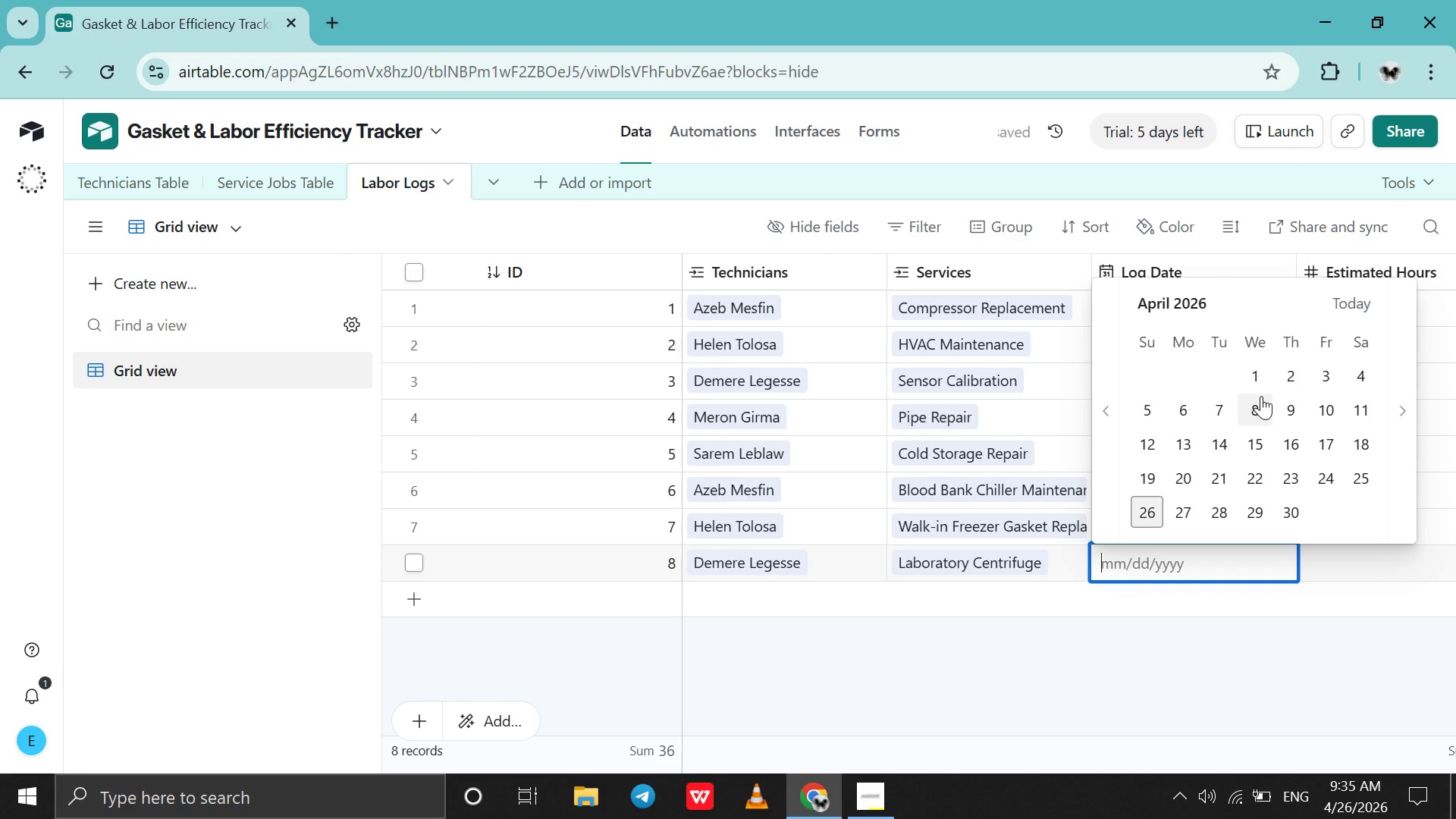 
left_click([1261, 399])
 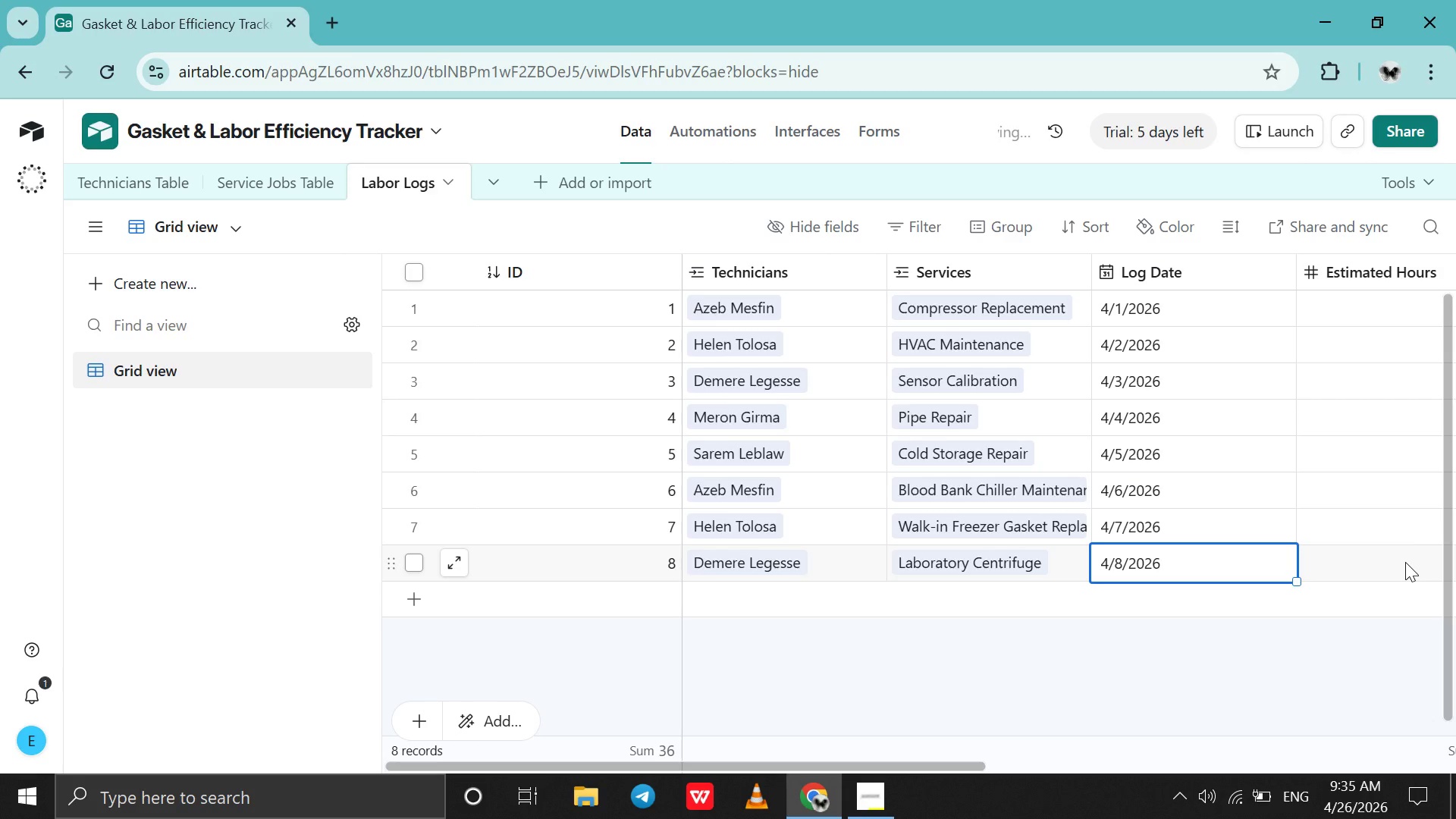 
key(Tab)
 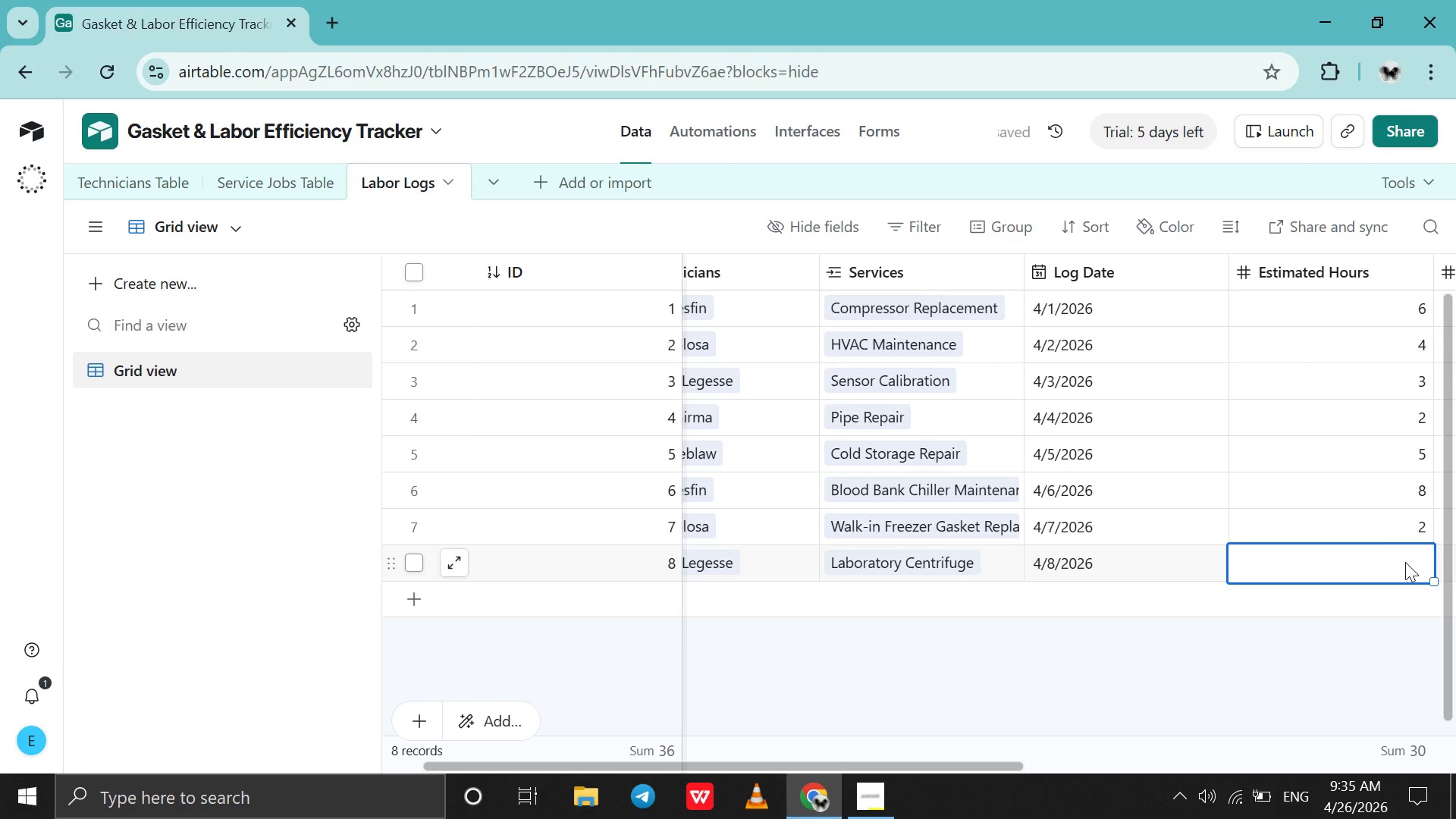 
key(5)
 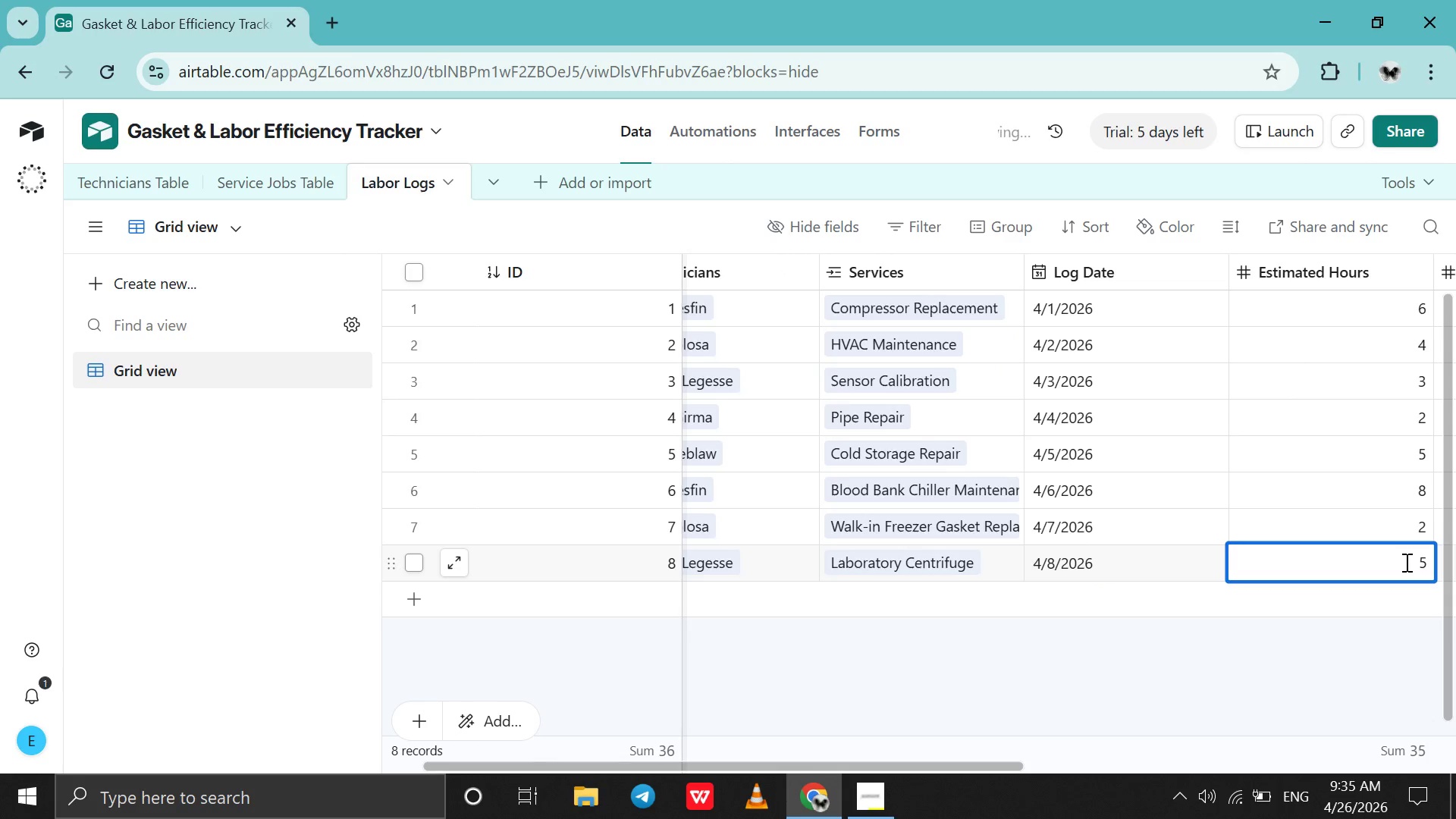 
key(Tab)
 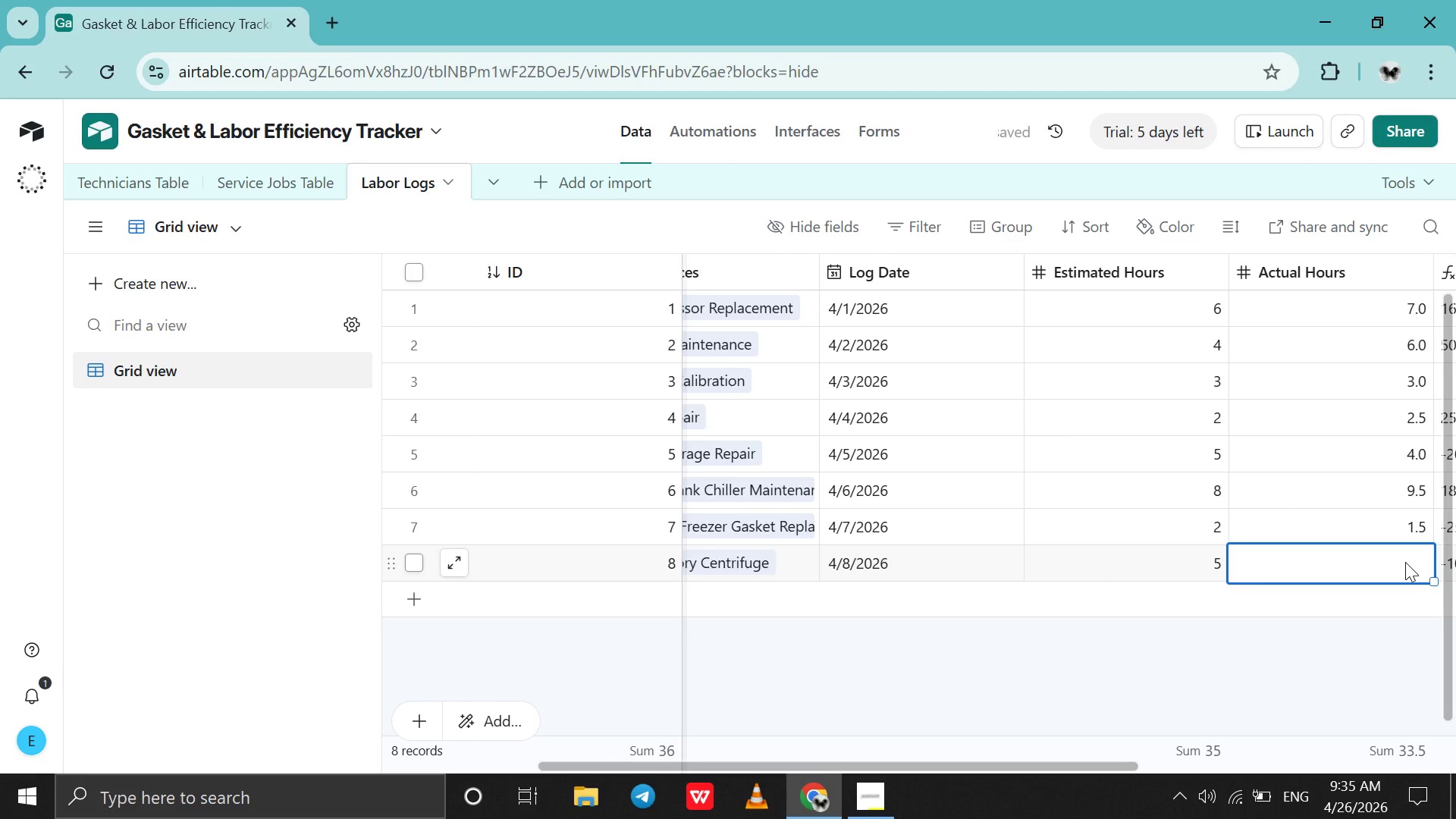 
key(6)
 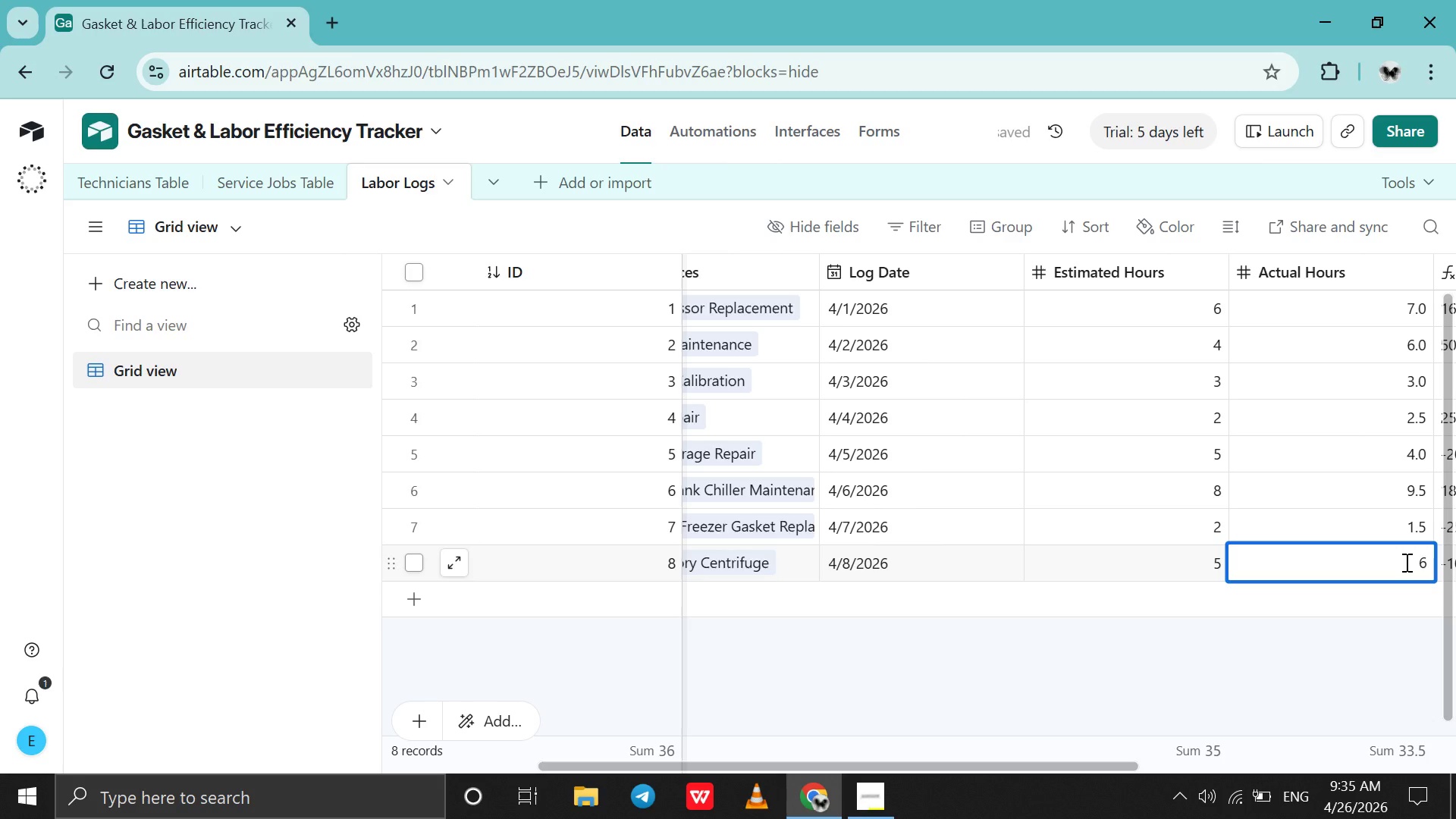 
key(Period)
 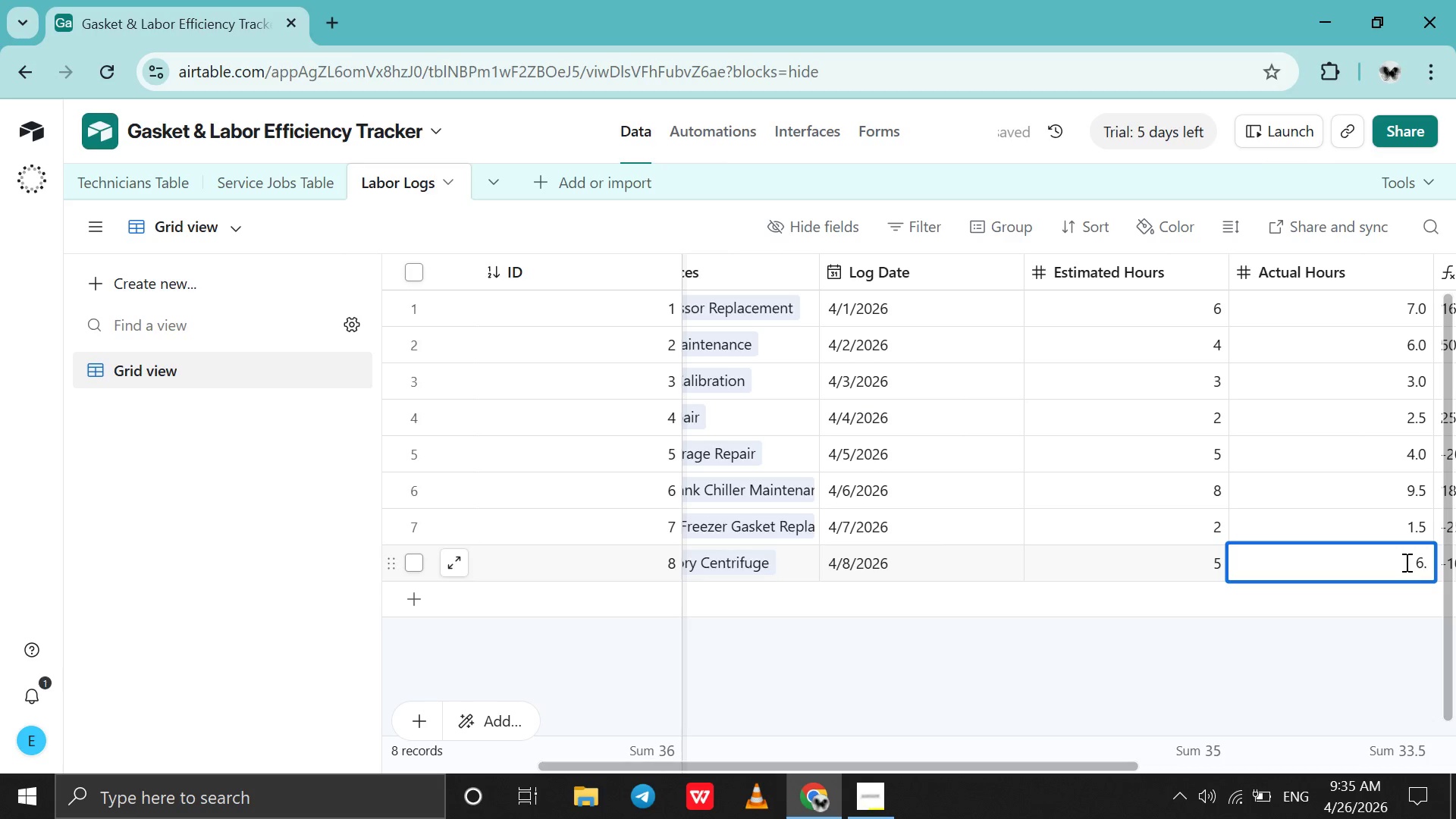 
key(5)
 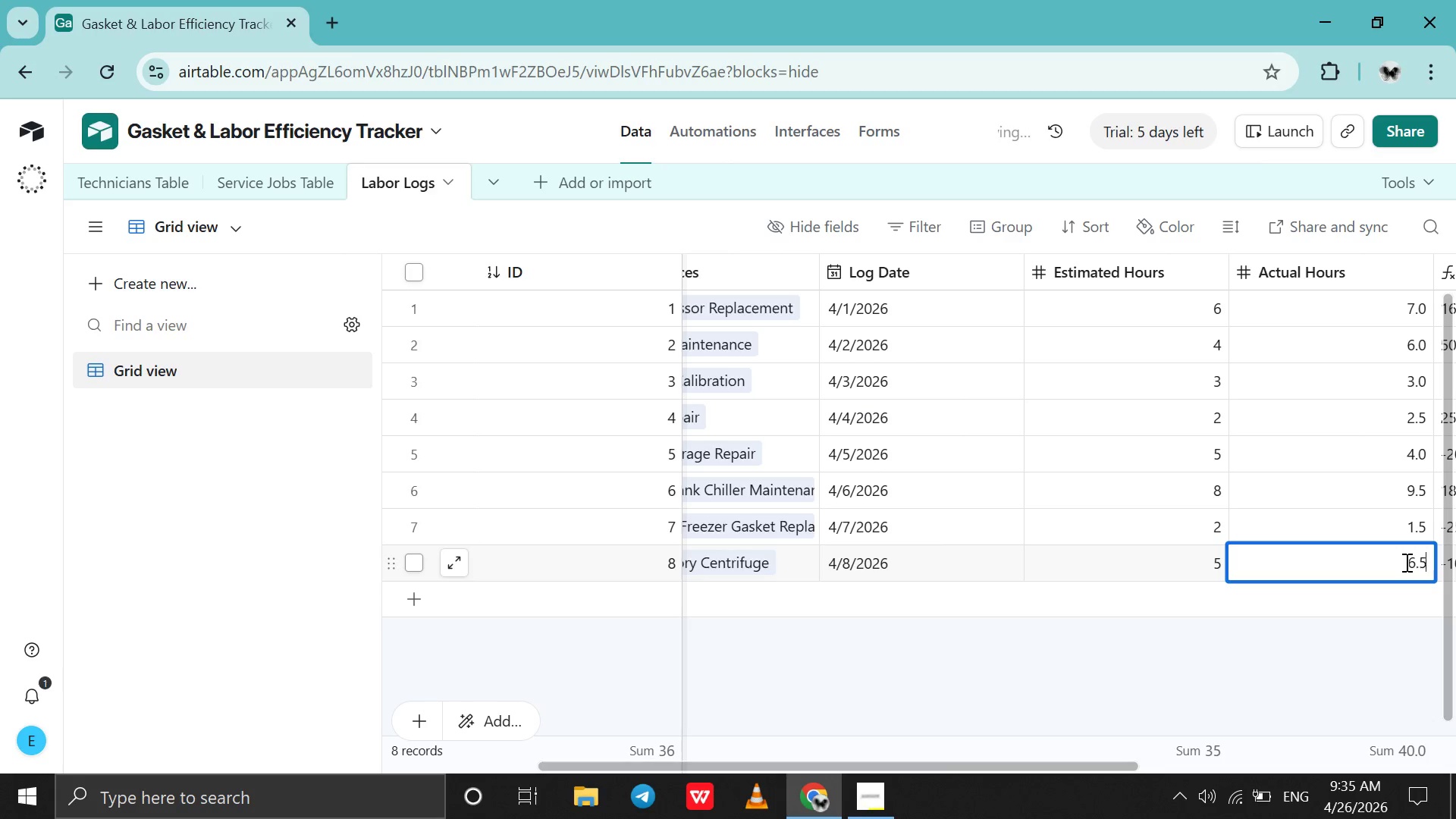 
key(Tab)
 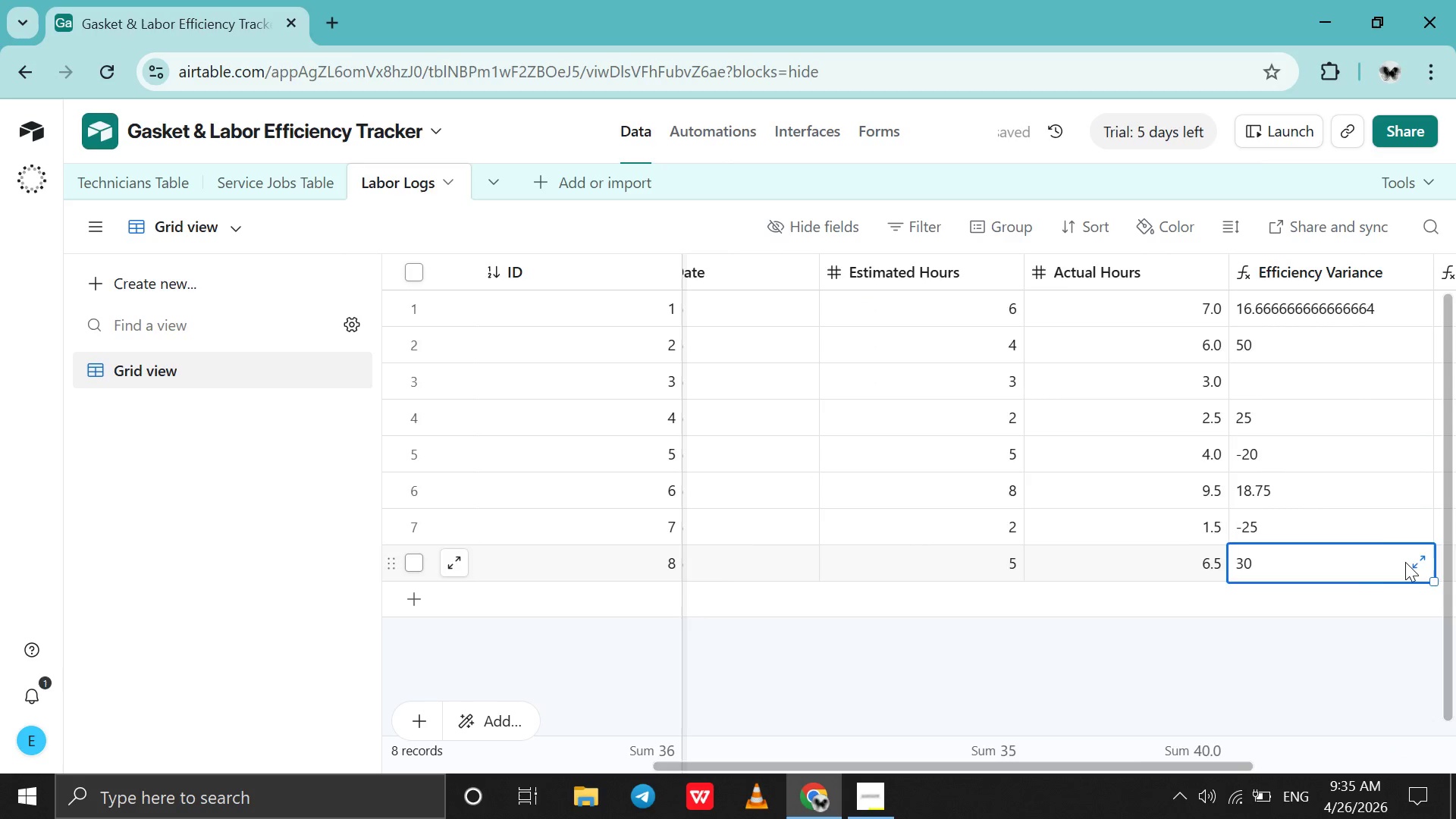 
scroll: coordinate [1405, 562], scroll_direction: down, amount: 6.0
 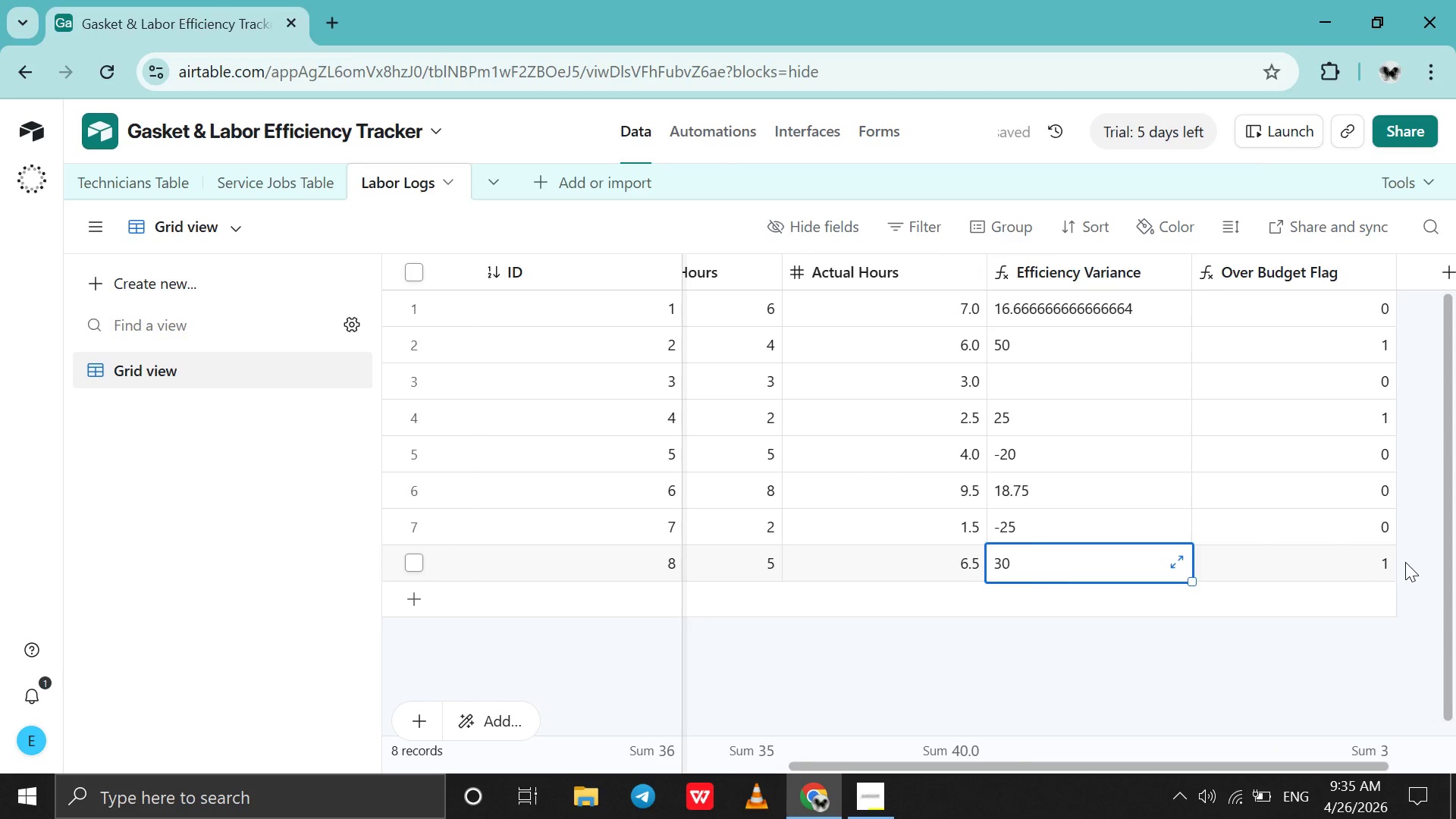 
scroll: coordinate [1405, 562], scroll_direction: up, amount: 16.0
 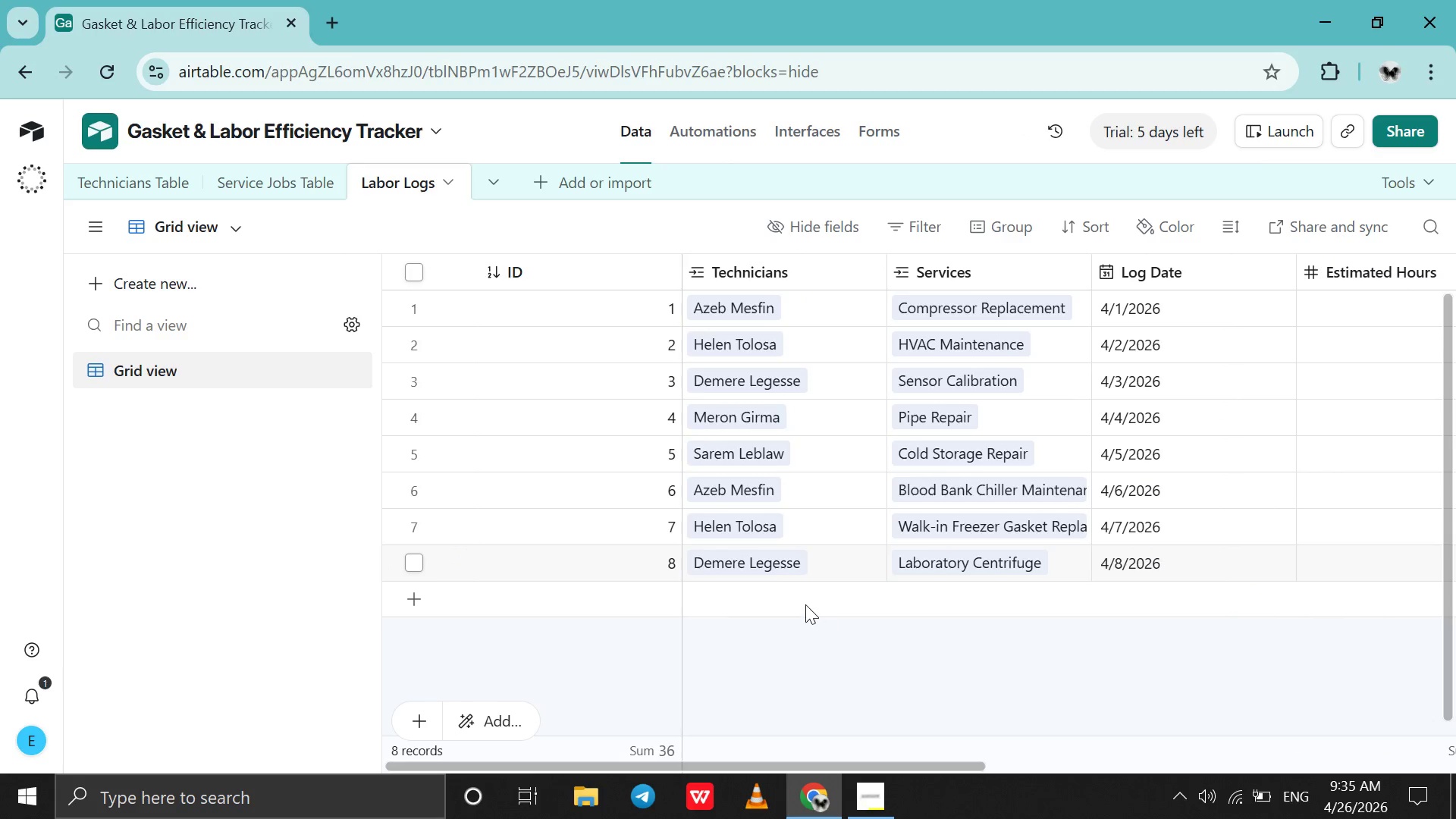 
double_click([805, 604])
 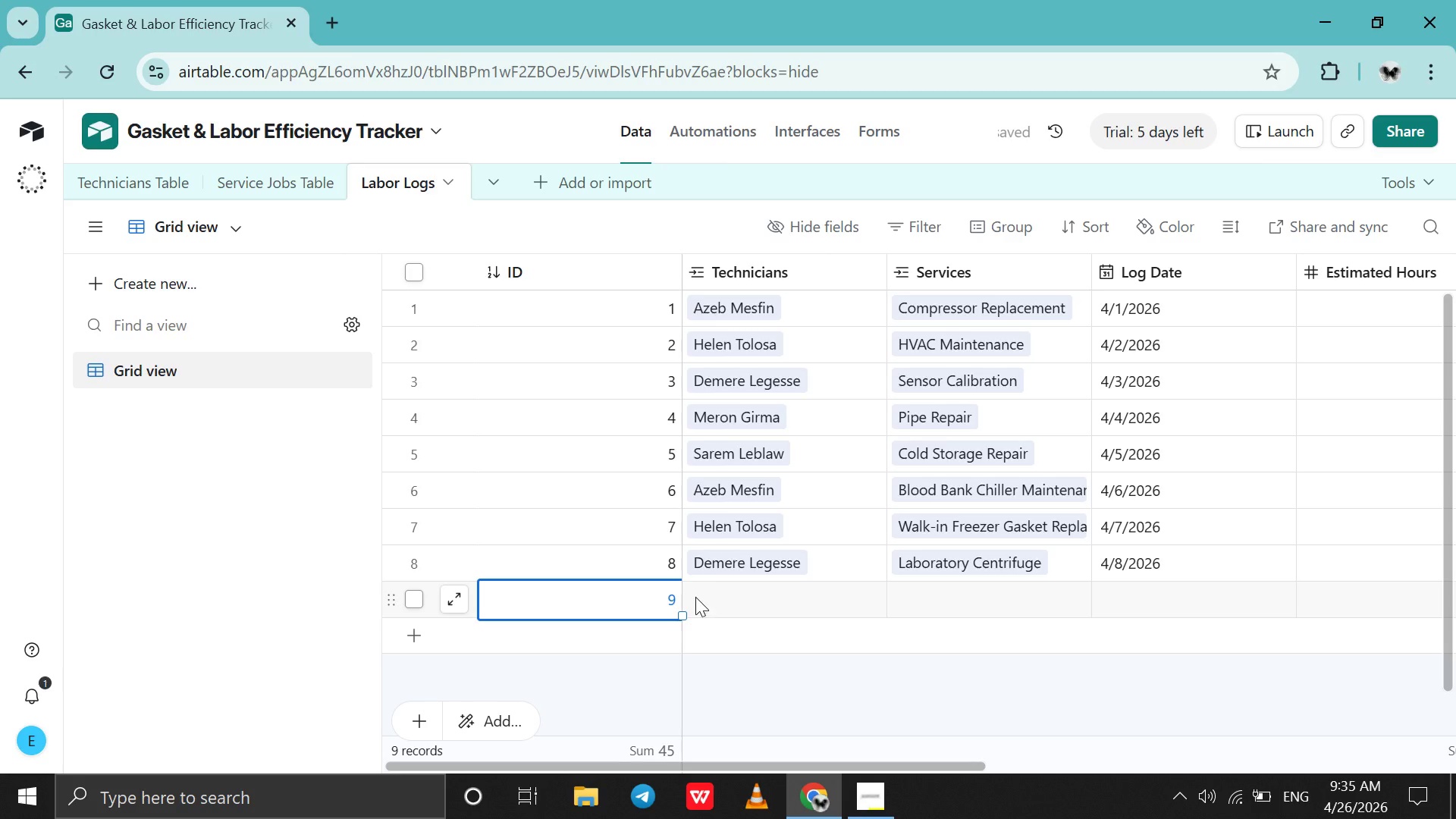 
double_click([695, 597])
 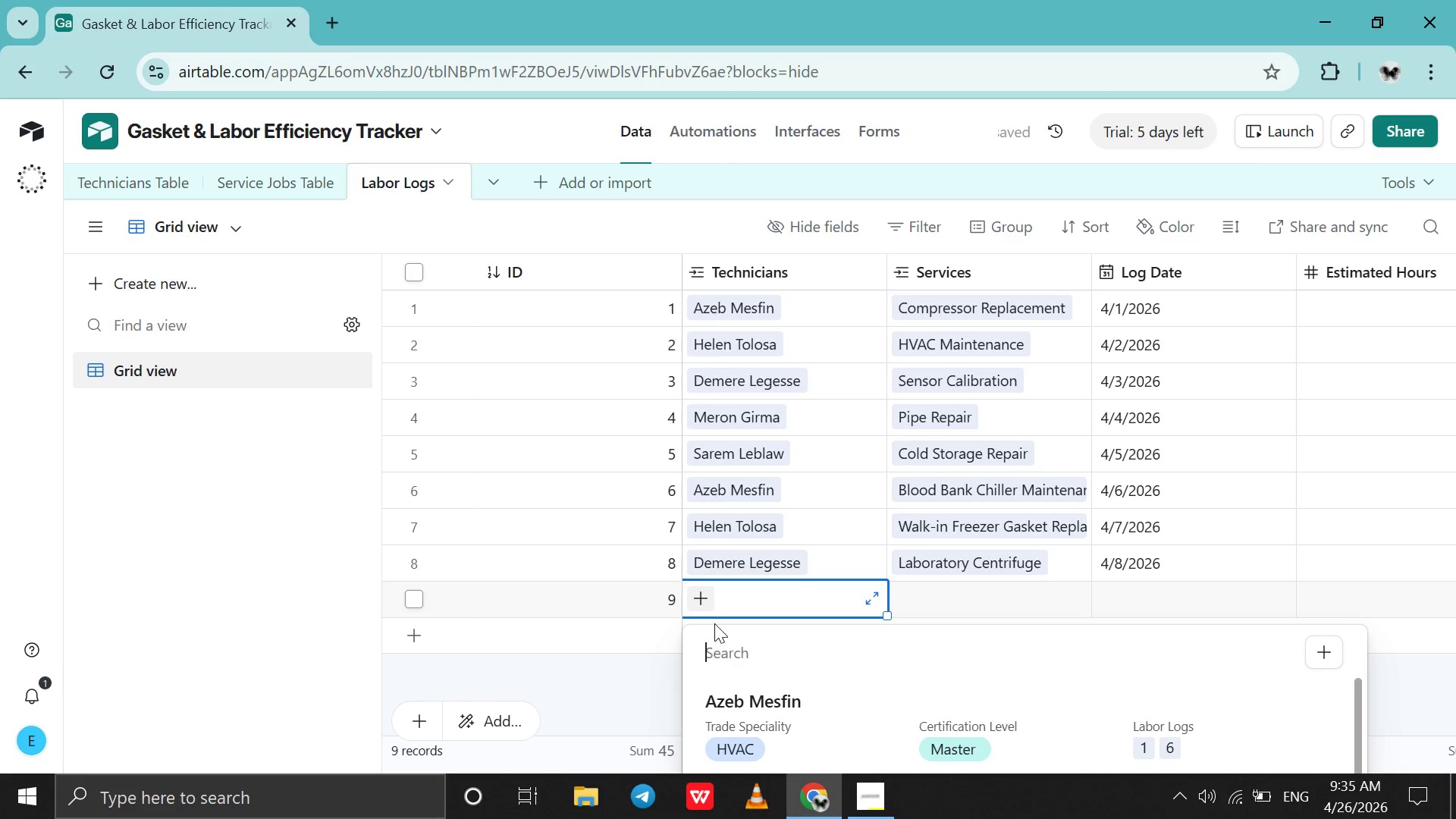 
scroll: coordinate [714, 623], scroll_direction: up, amount: 7.0
 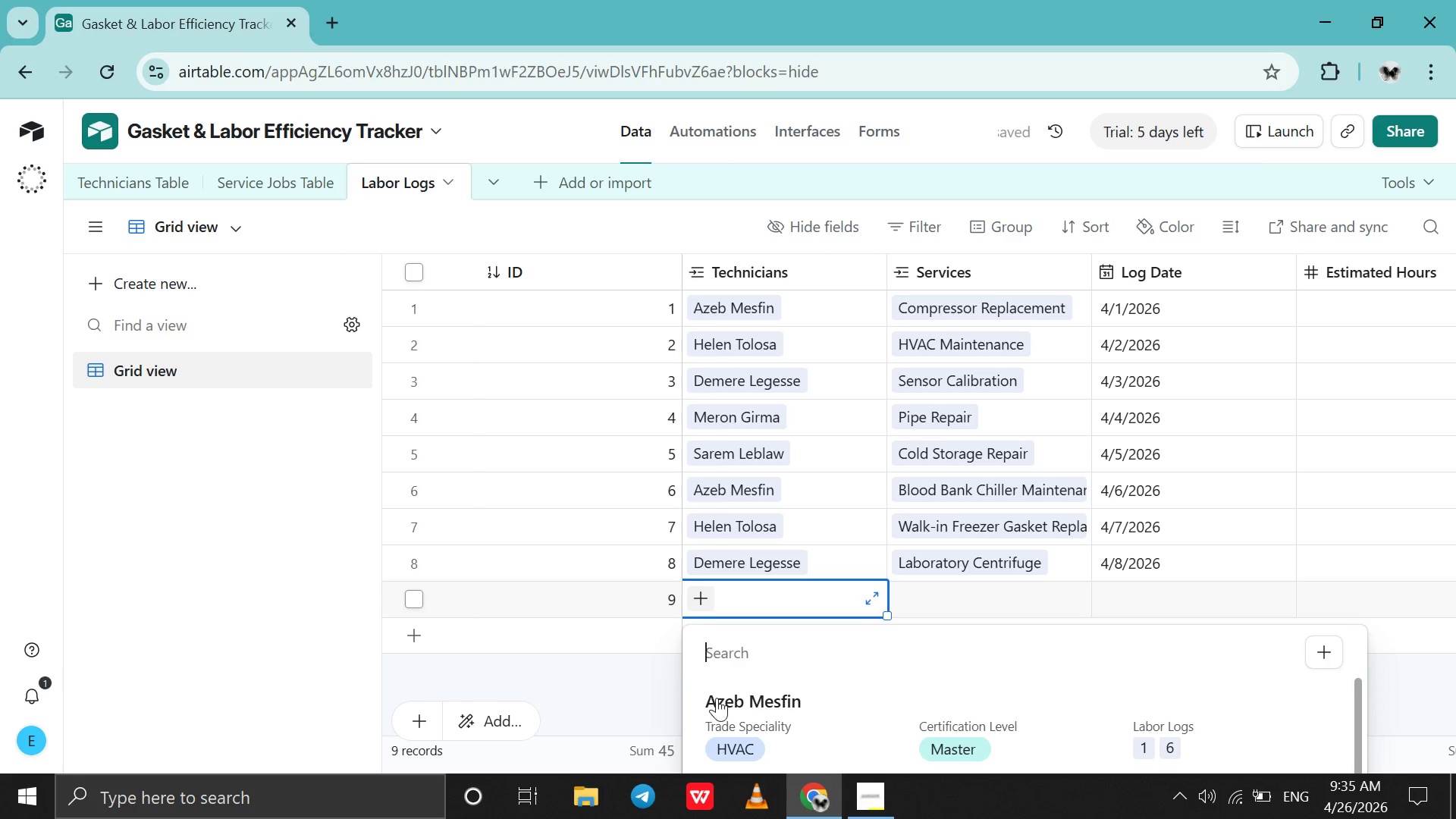 
scroll: coordinate [717, 698], scroll_direction: down, amount: 11.0
 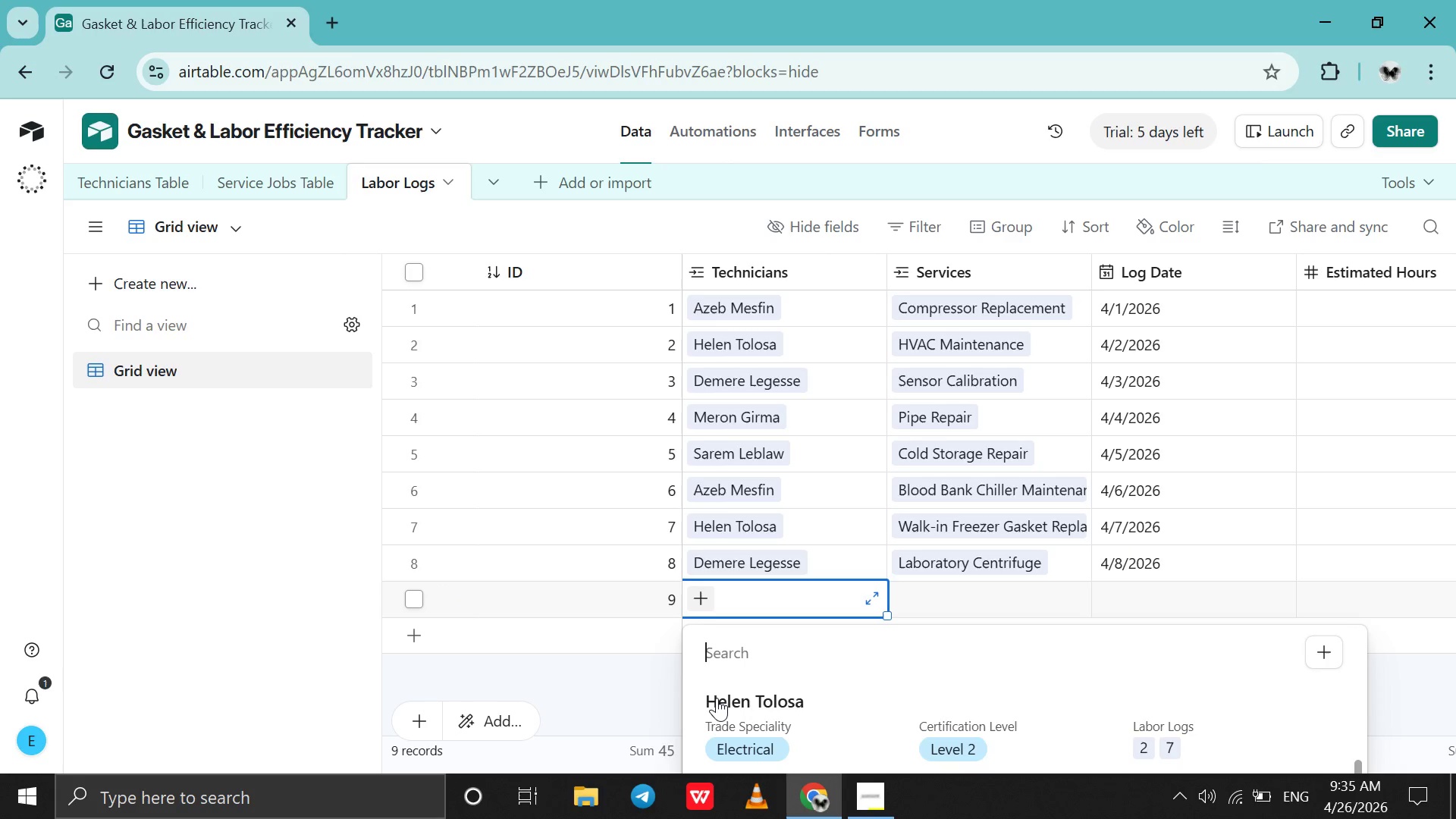 
type(me)
 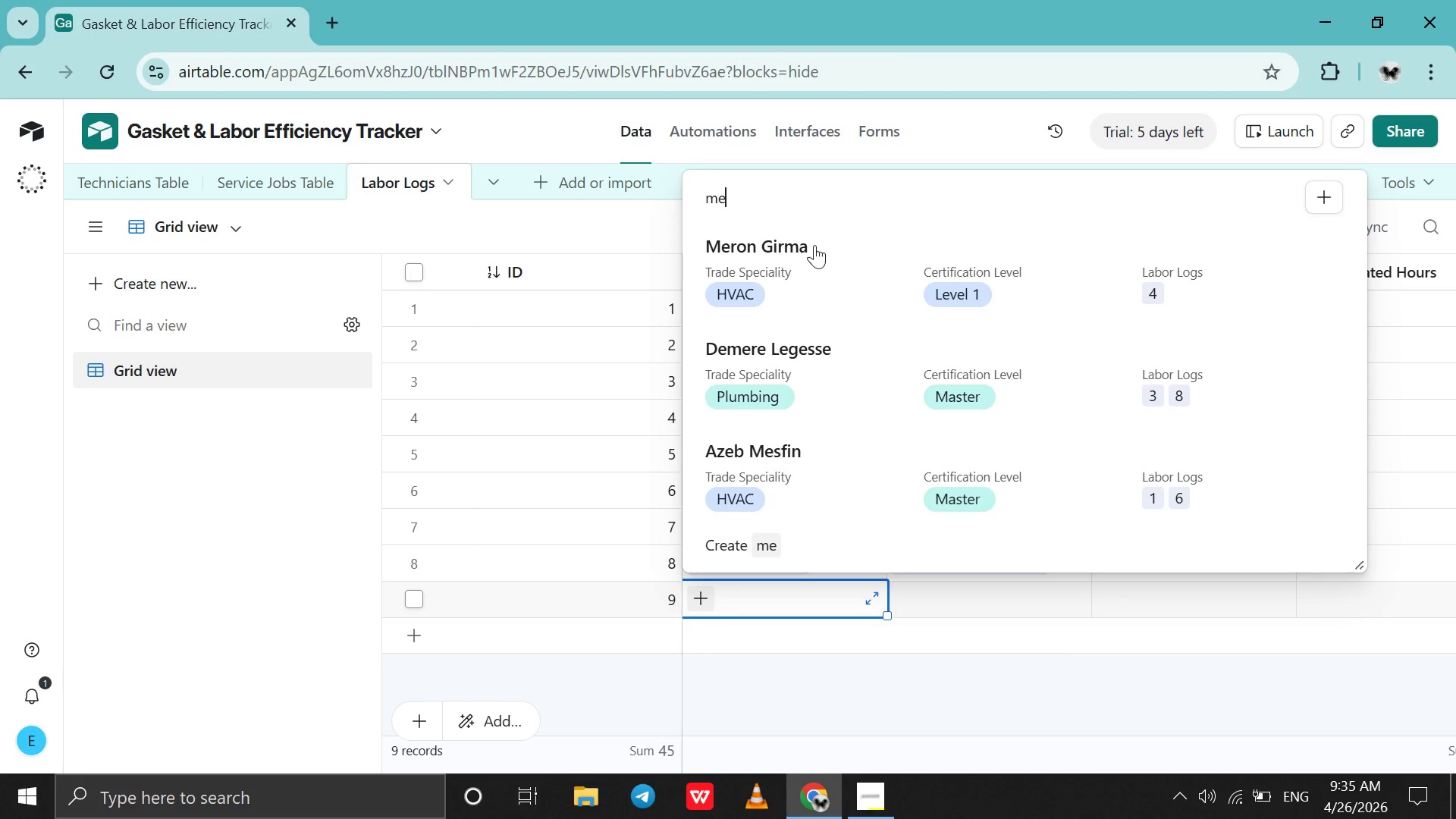 
left_click([814, 251])
 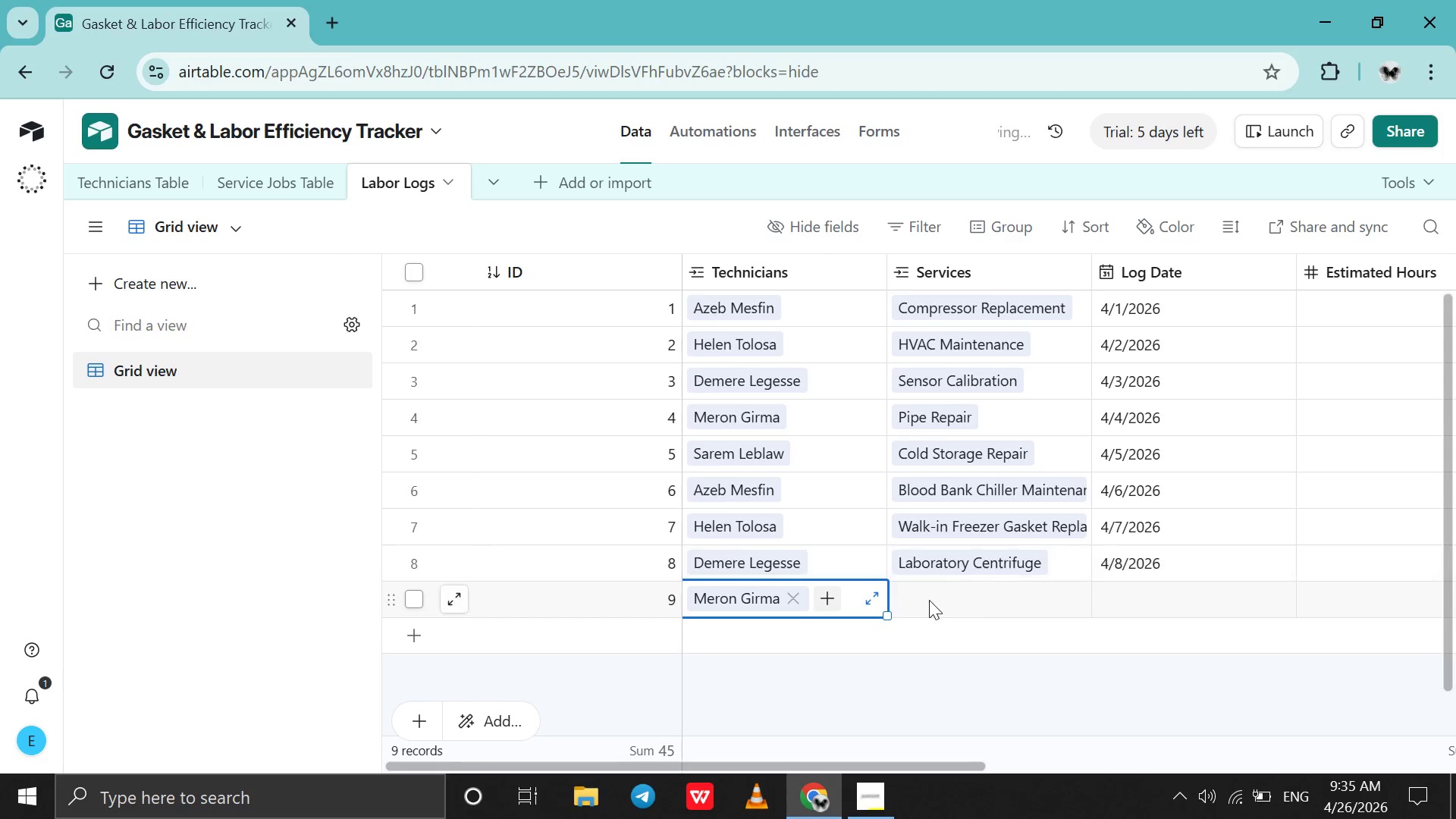 
left_click([924, 604])
 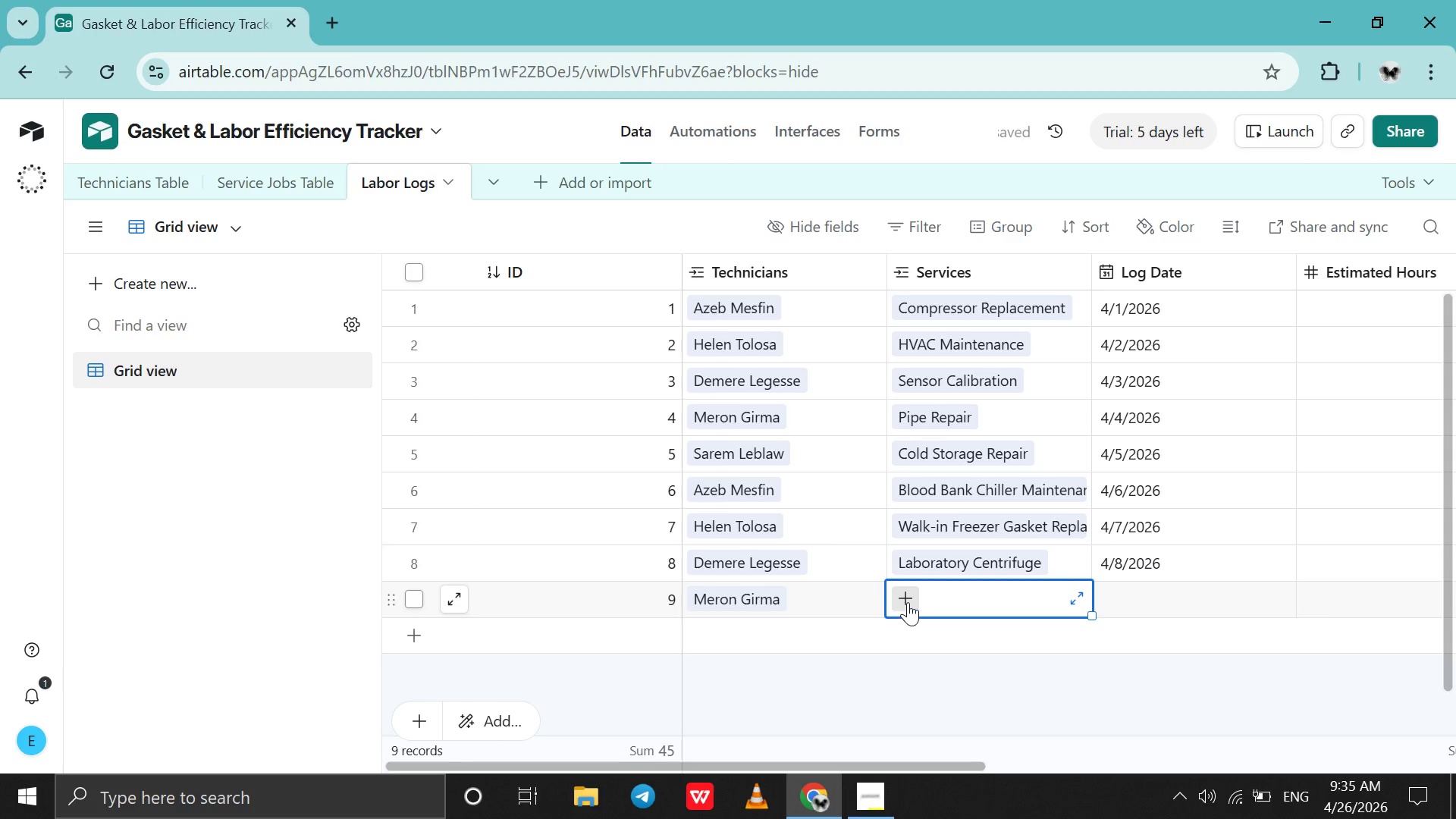 
left_click([908, 602])
 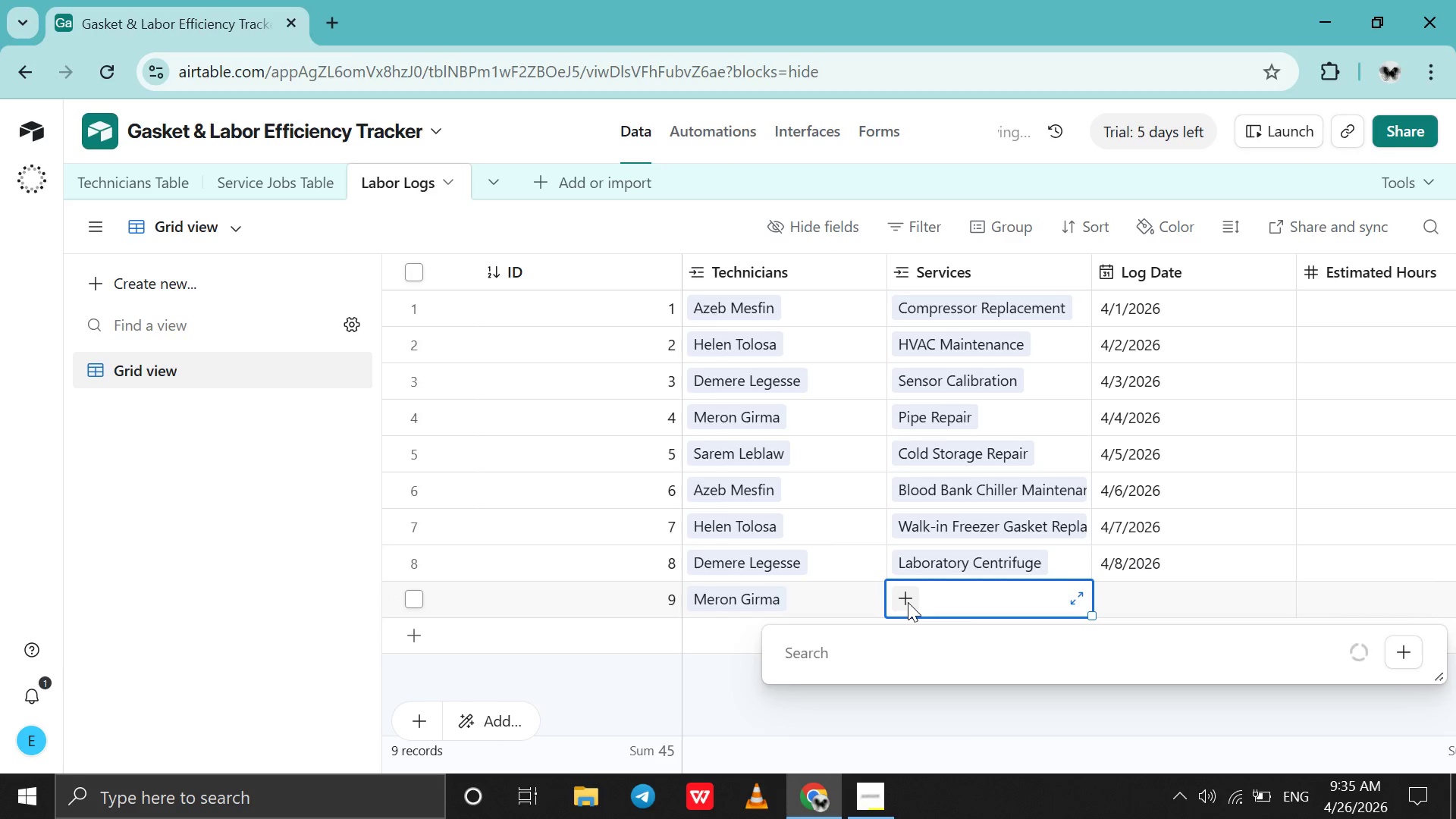 
type(caf)
 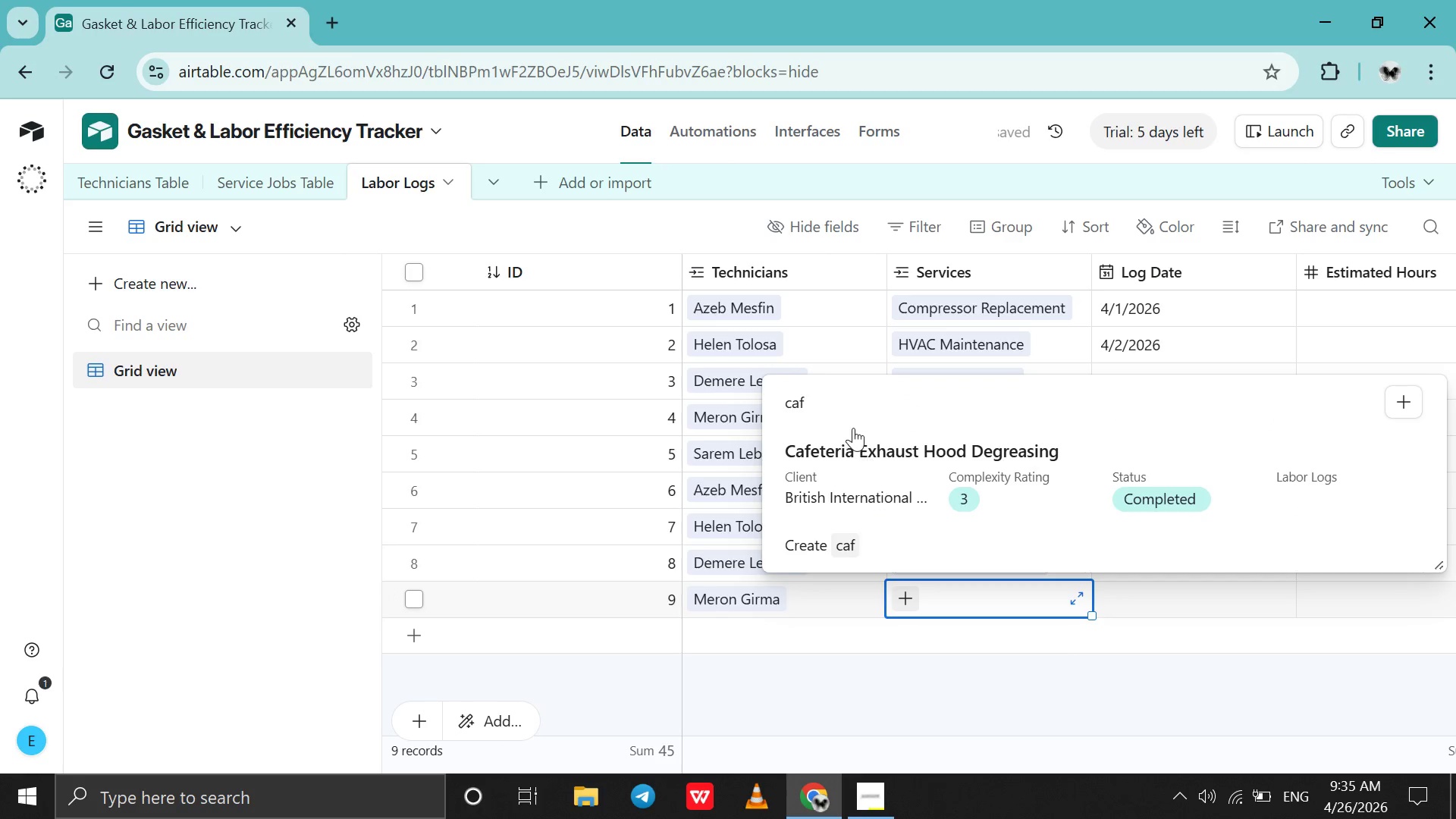 
left_click([852, 427])
 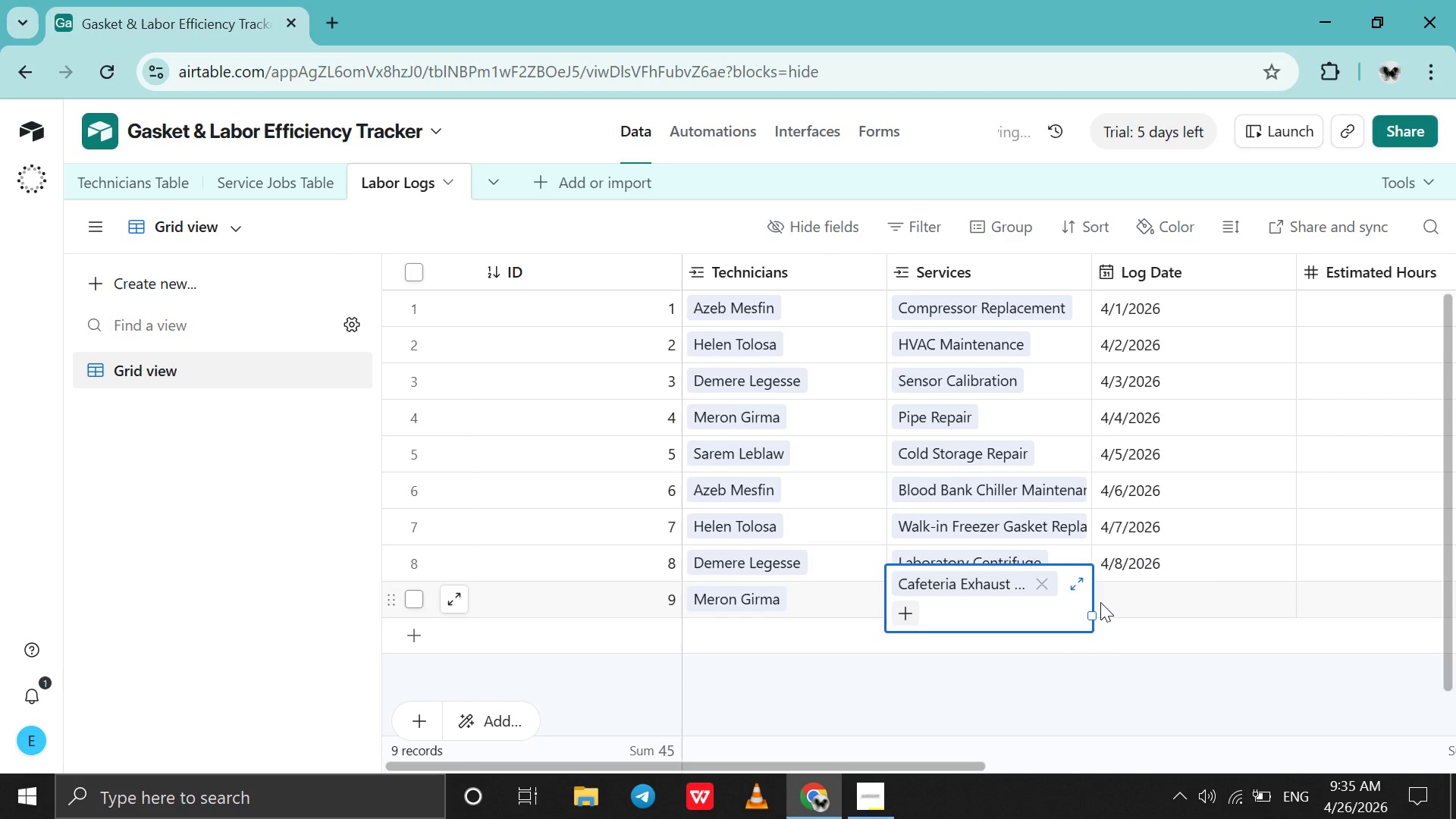 
double_click([1100, 602])
 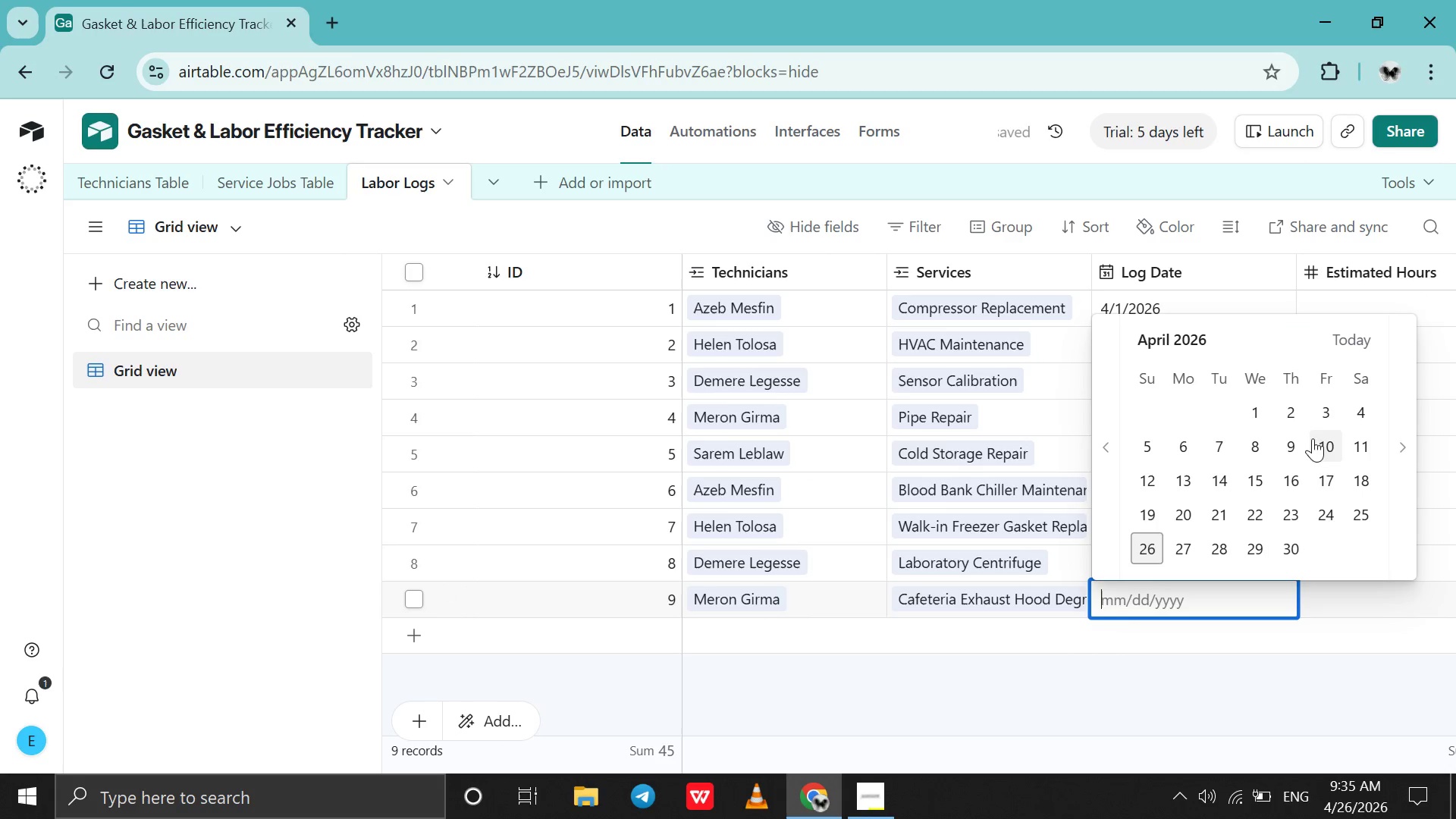 
left_click([1301, 442])
 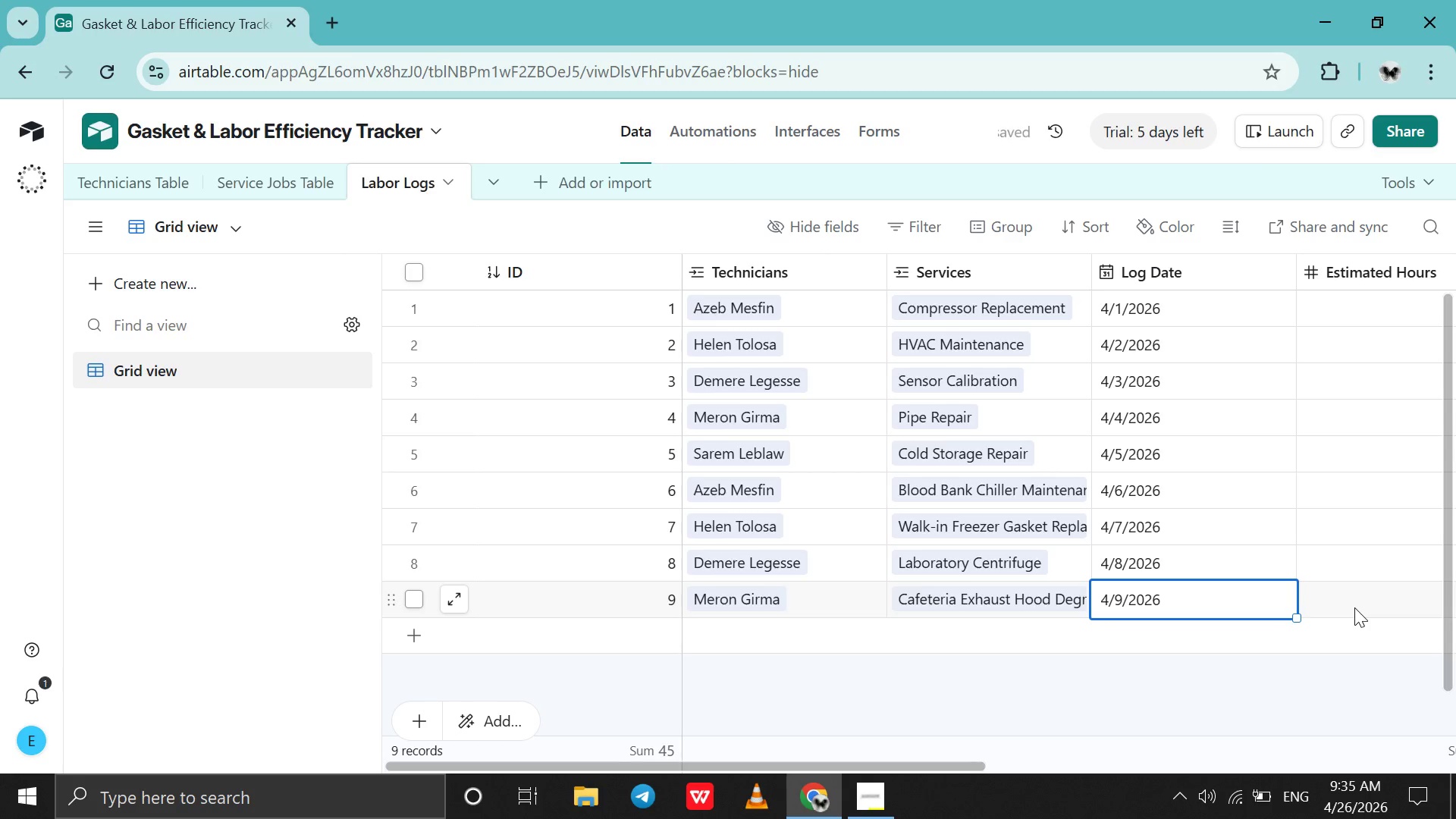 
double_click([1354, 607])
 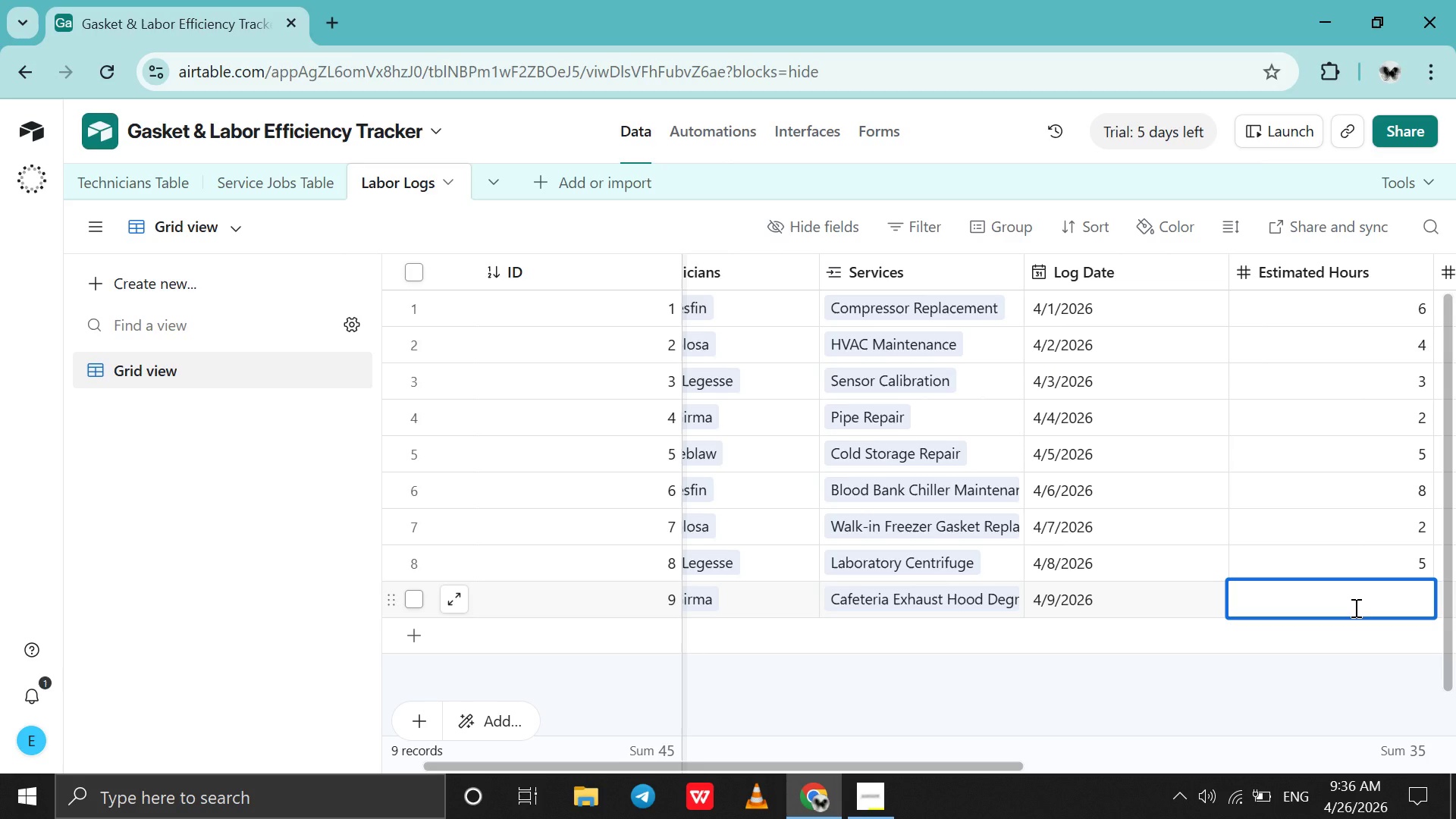 
wait(18.42)
 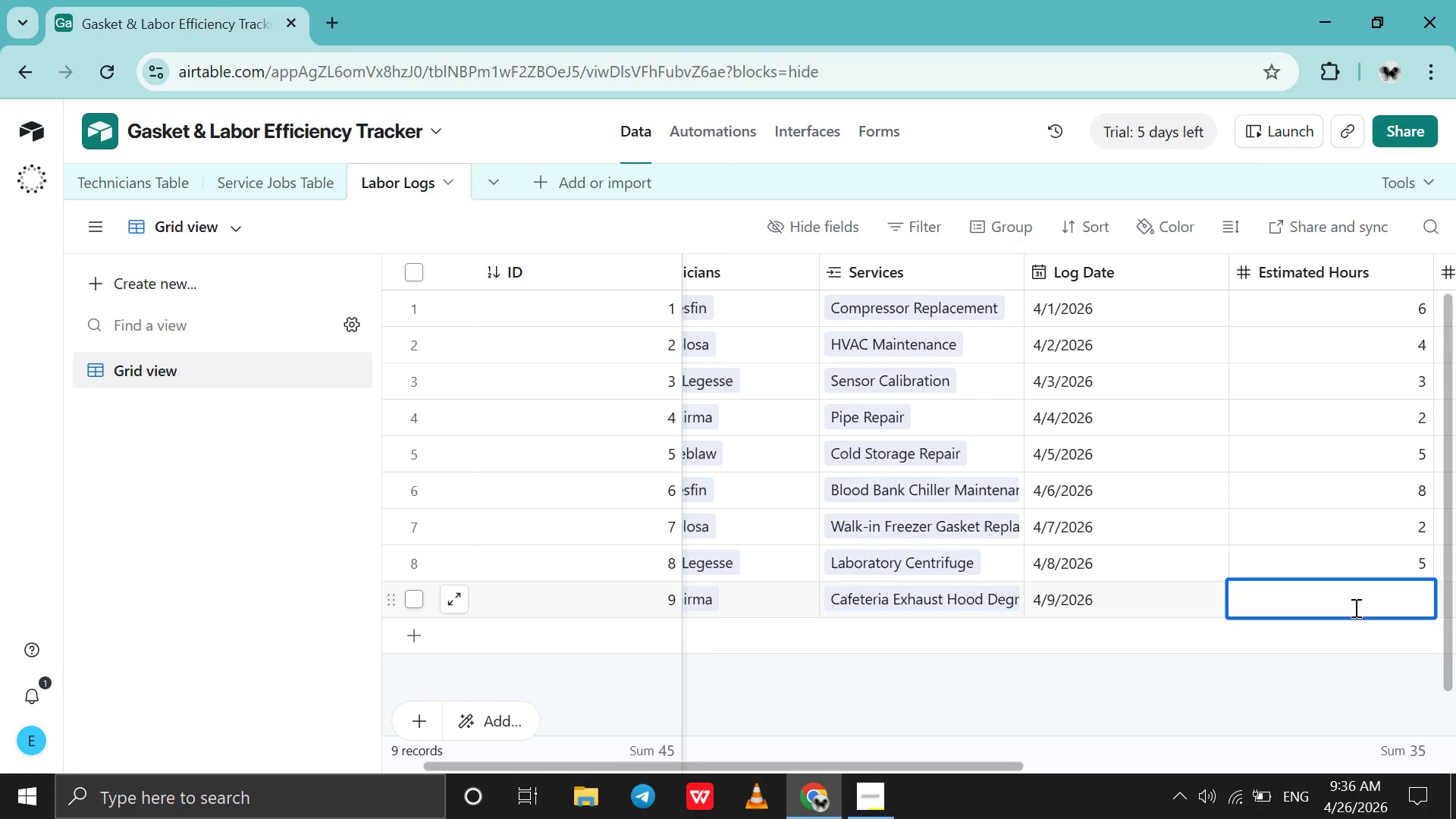 
key(4)
 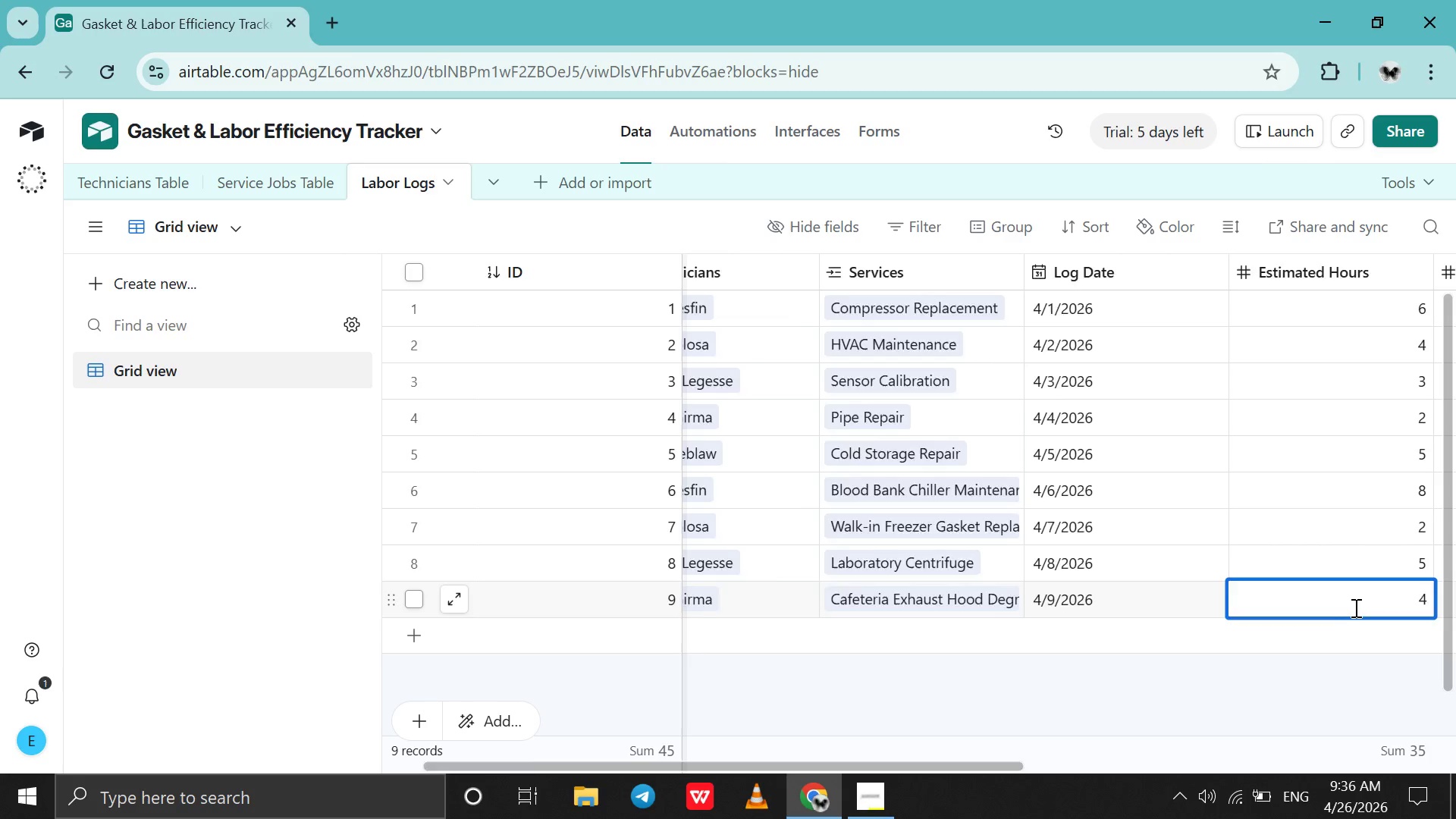 
key(Tab)
 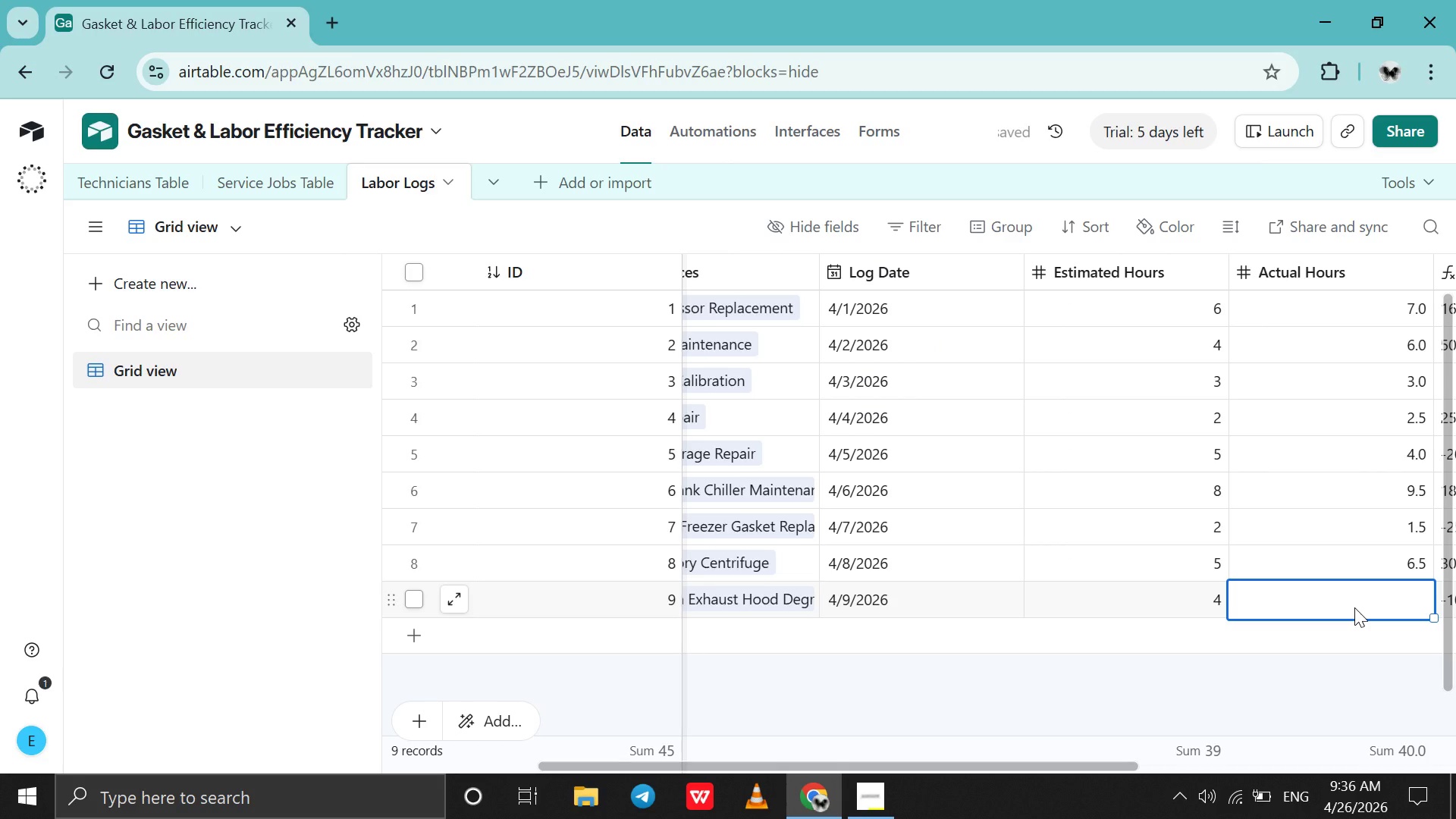 
wait(8.77)
 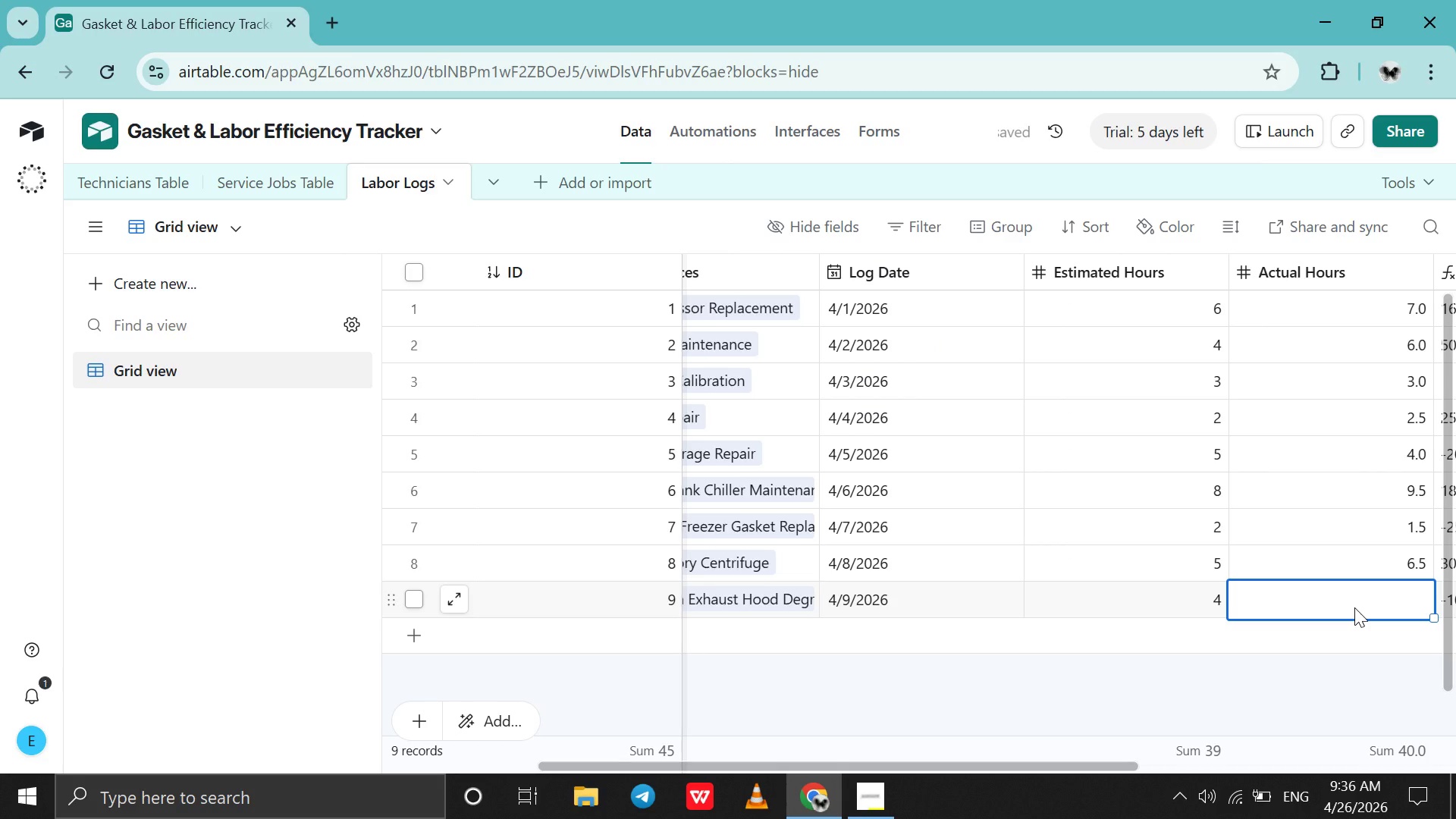 
key(4)
 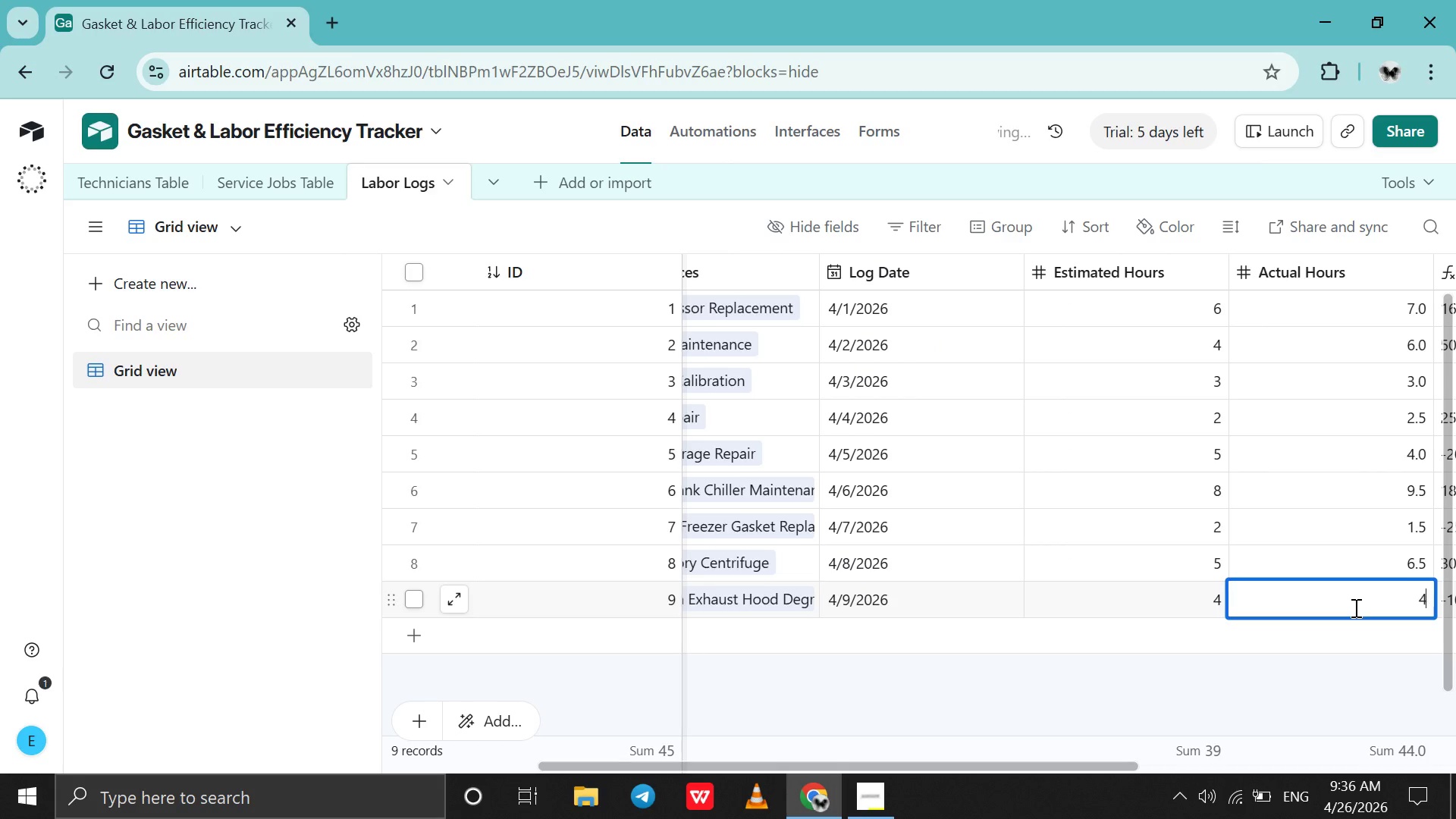 
key(Tab)
 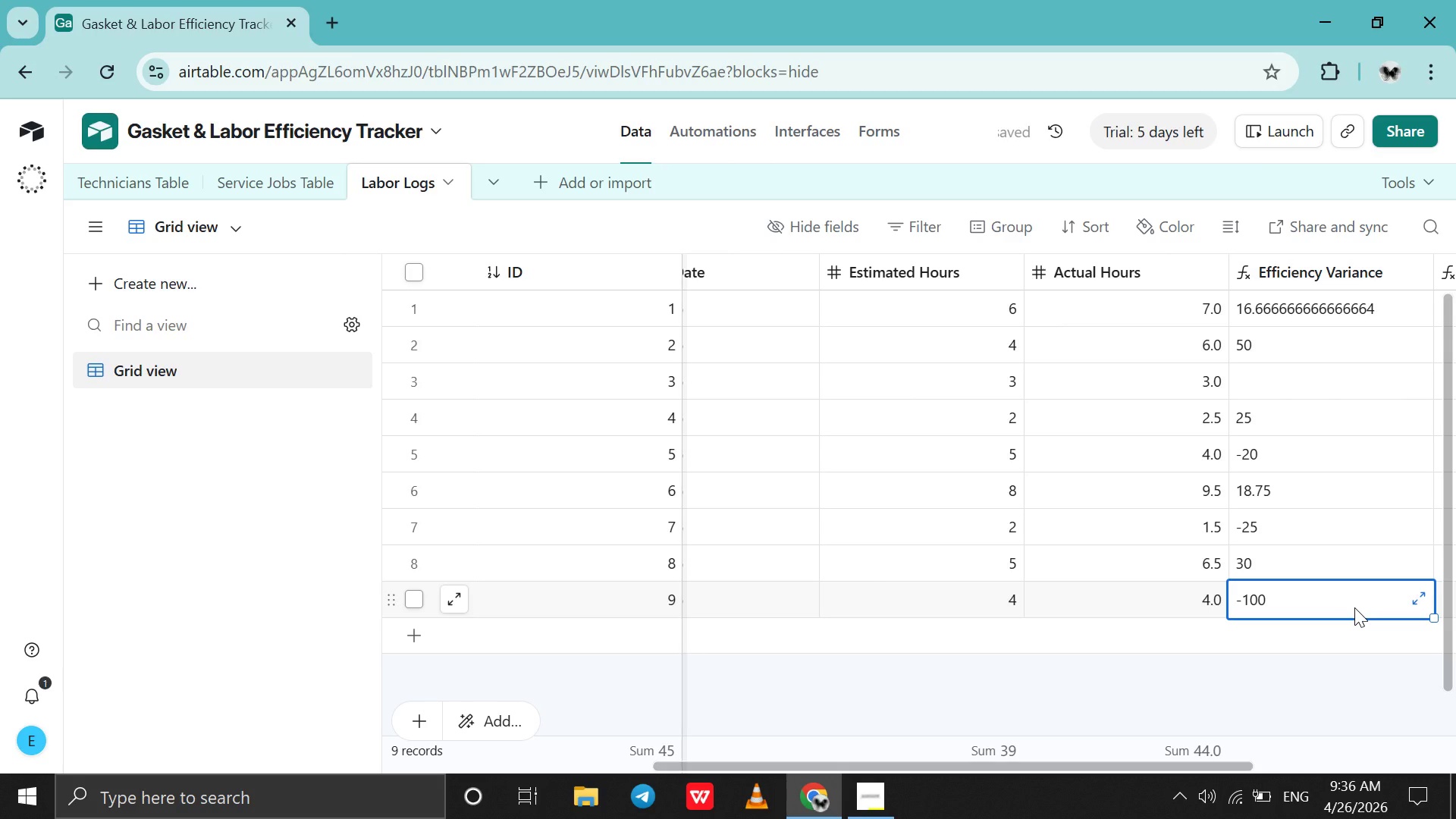 
key(Tab)
 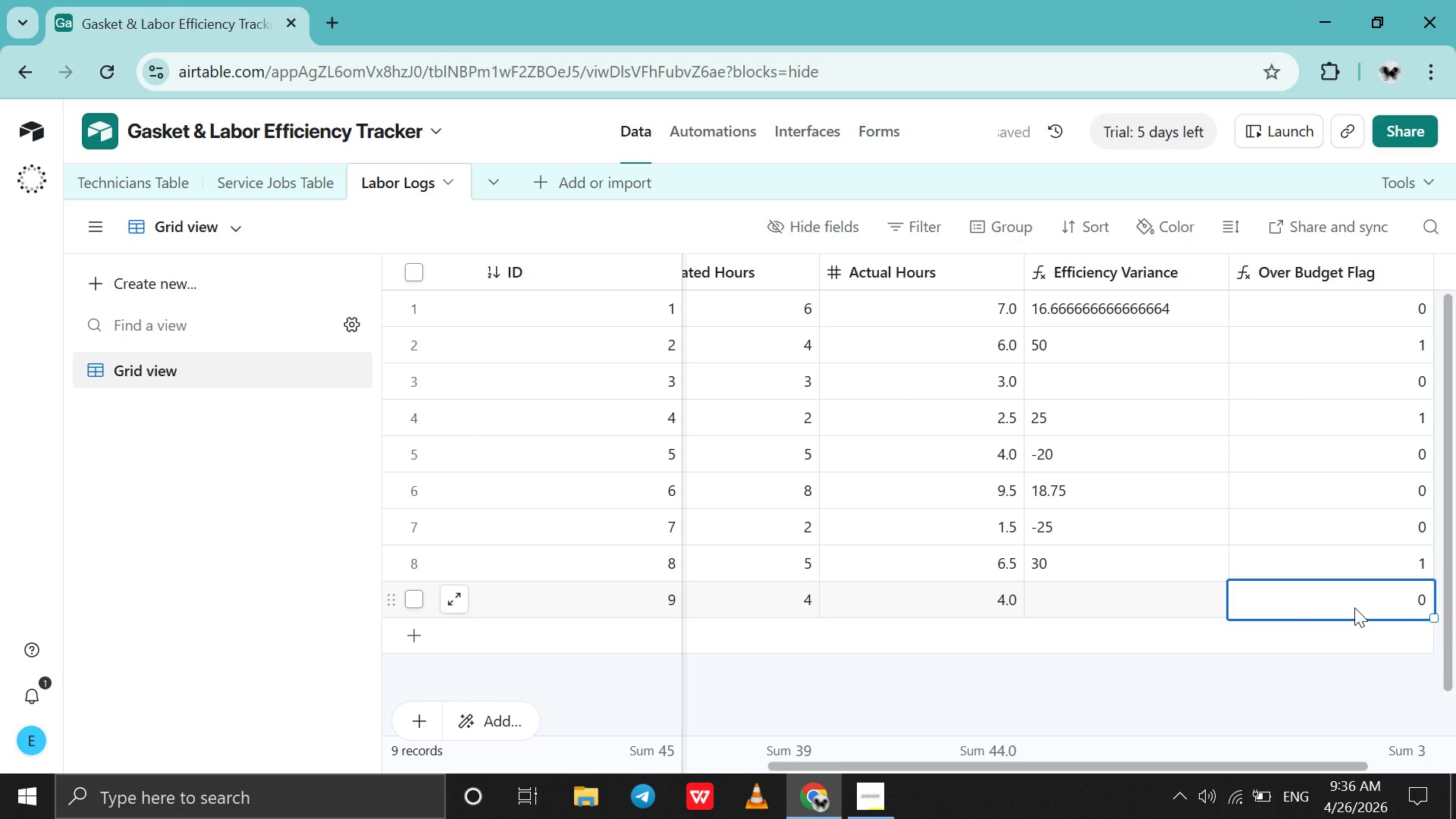 
key(ArrowLeft)
 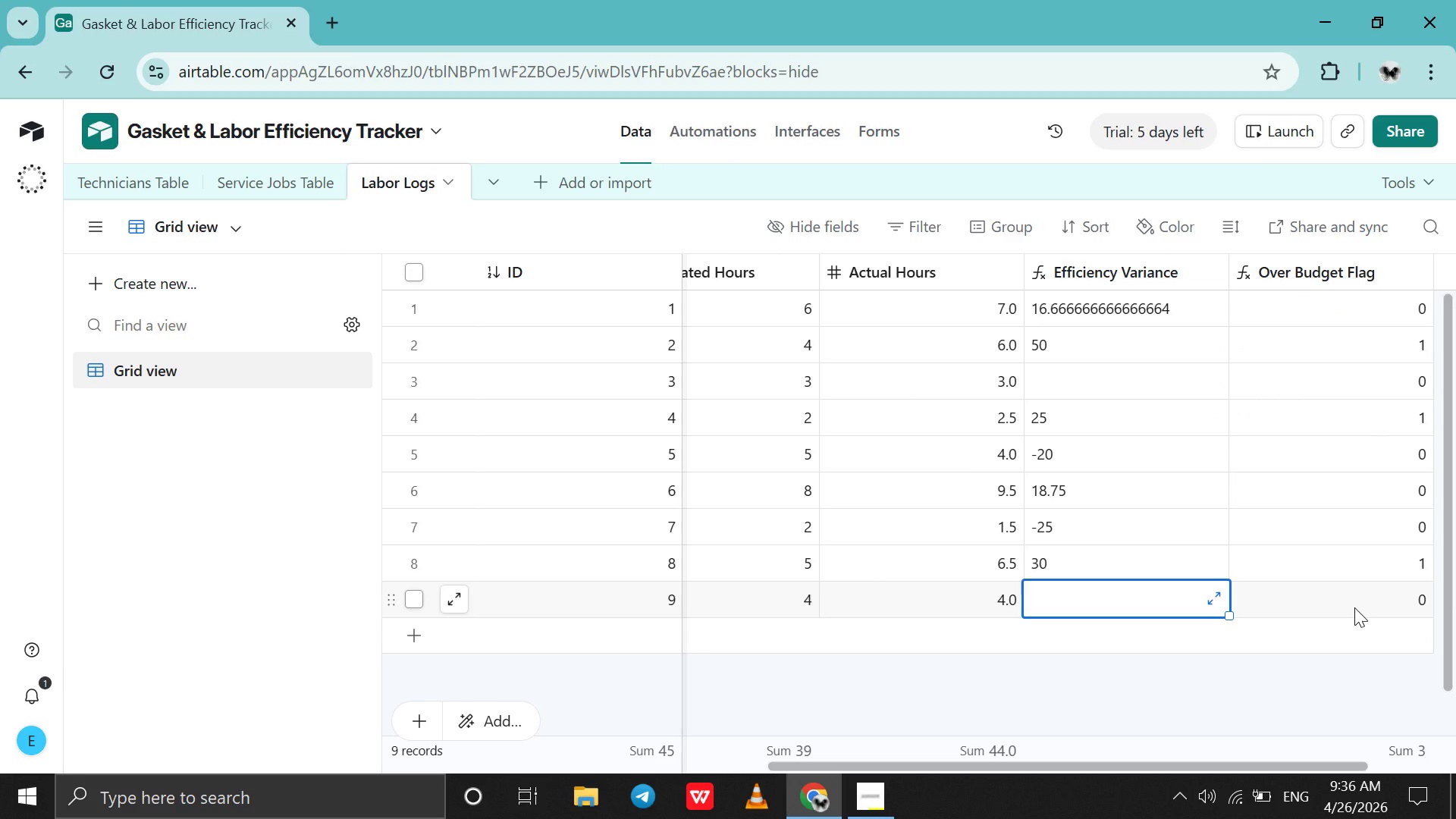 
key(ArrowLeft)
 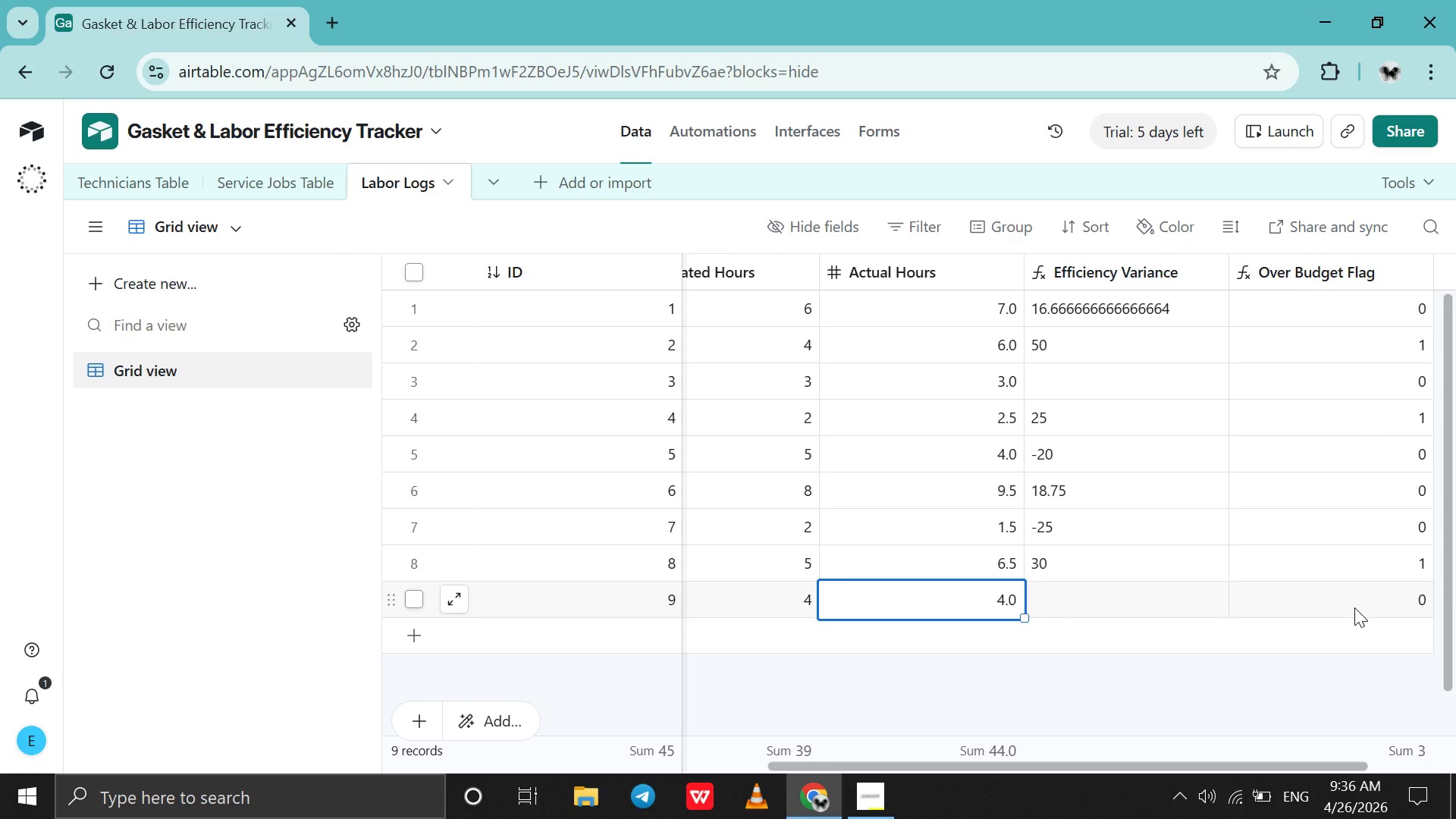 
key(Tab)
 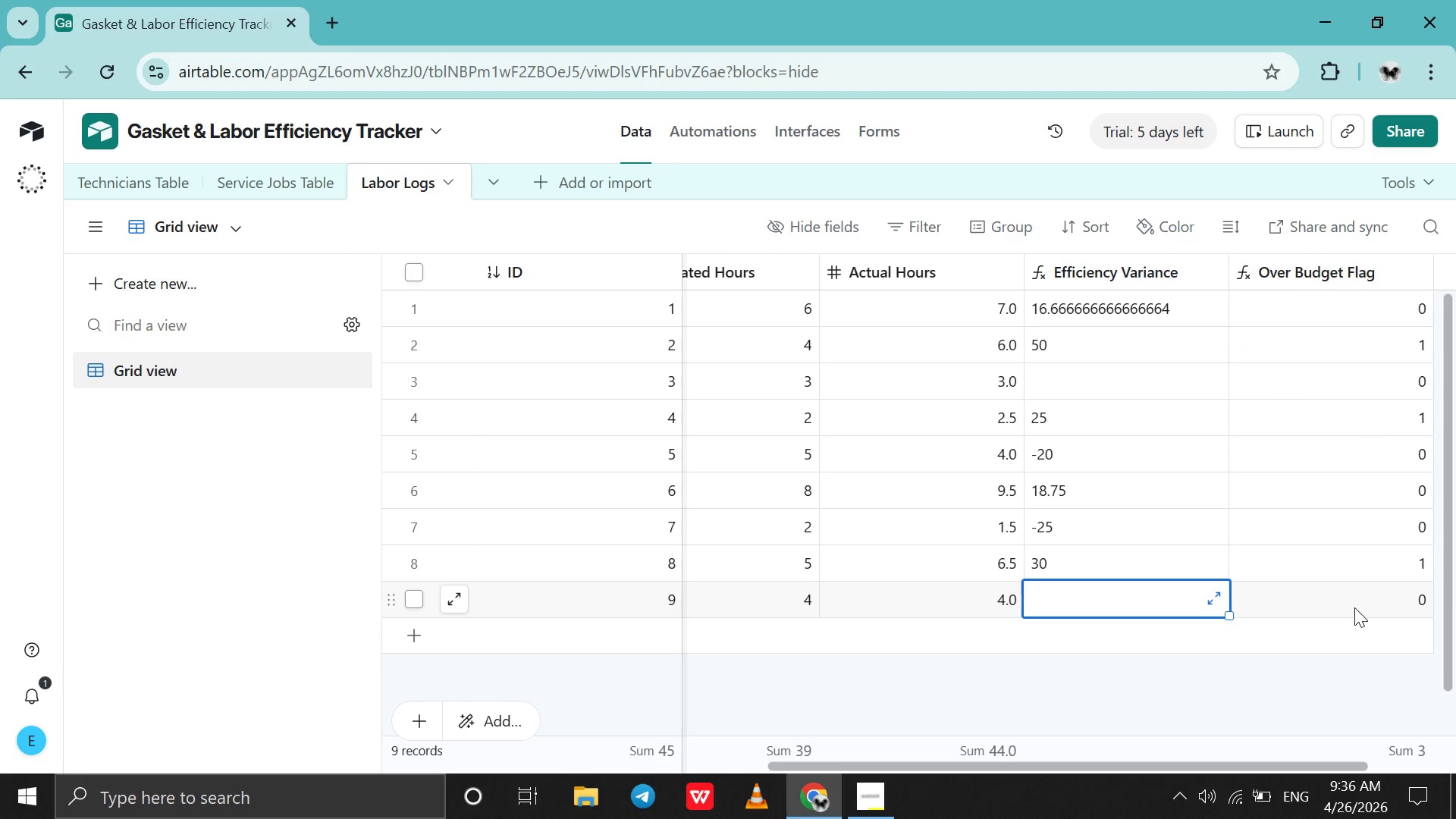 
key(Tab)
 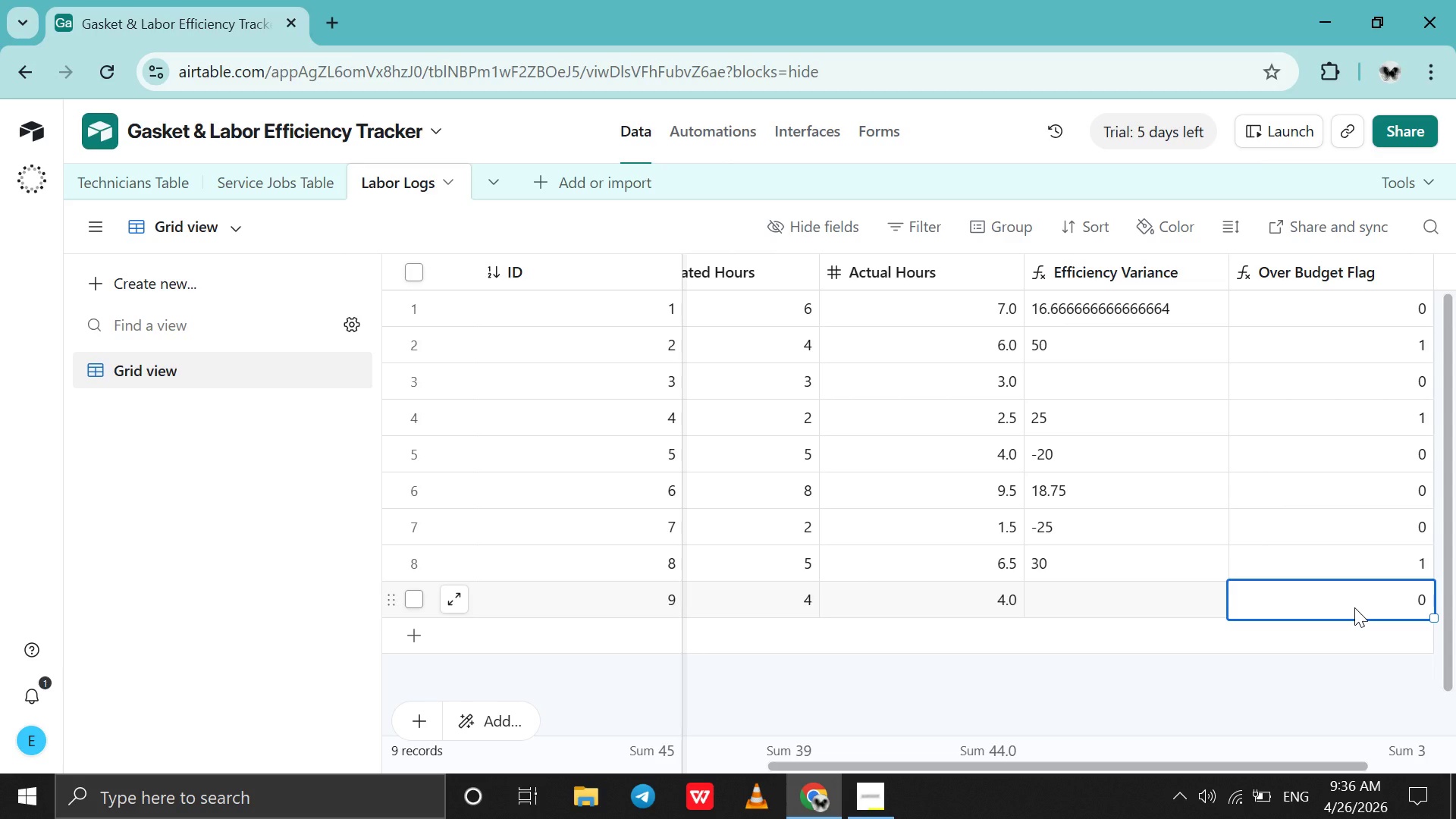 
wait(11.66)
 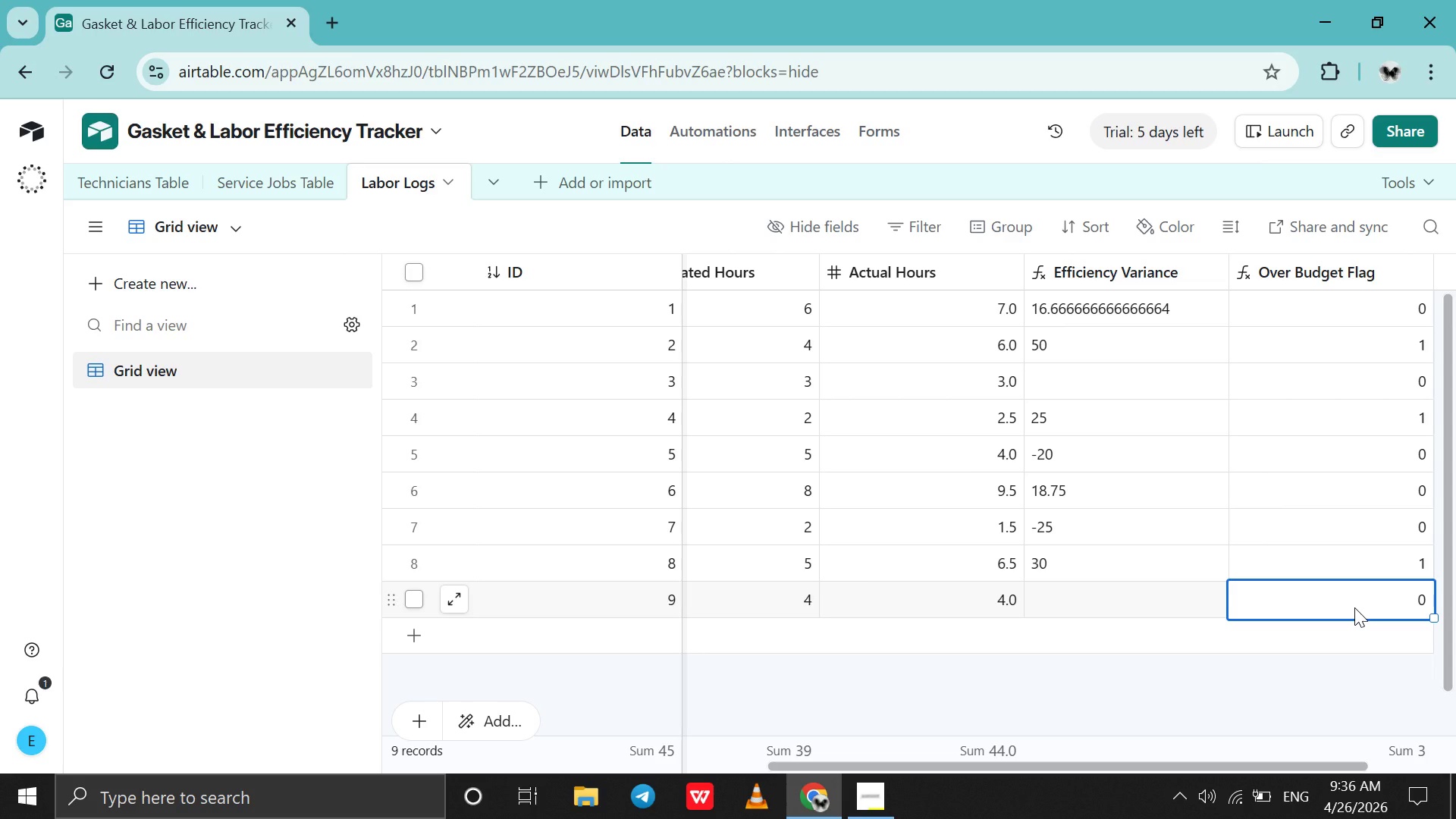 
double_click([741, 278])
 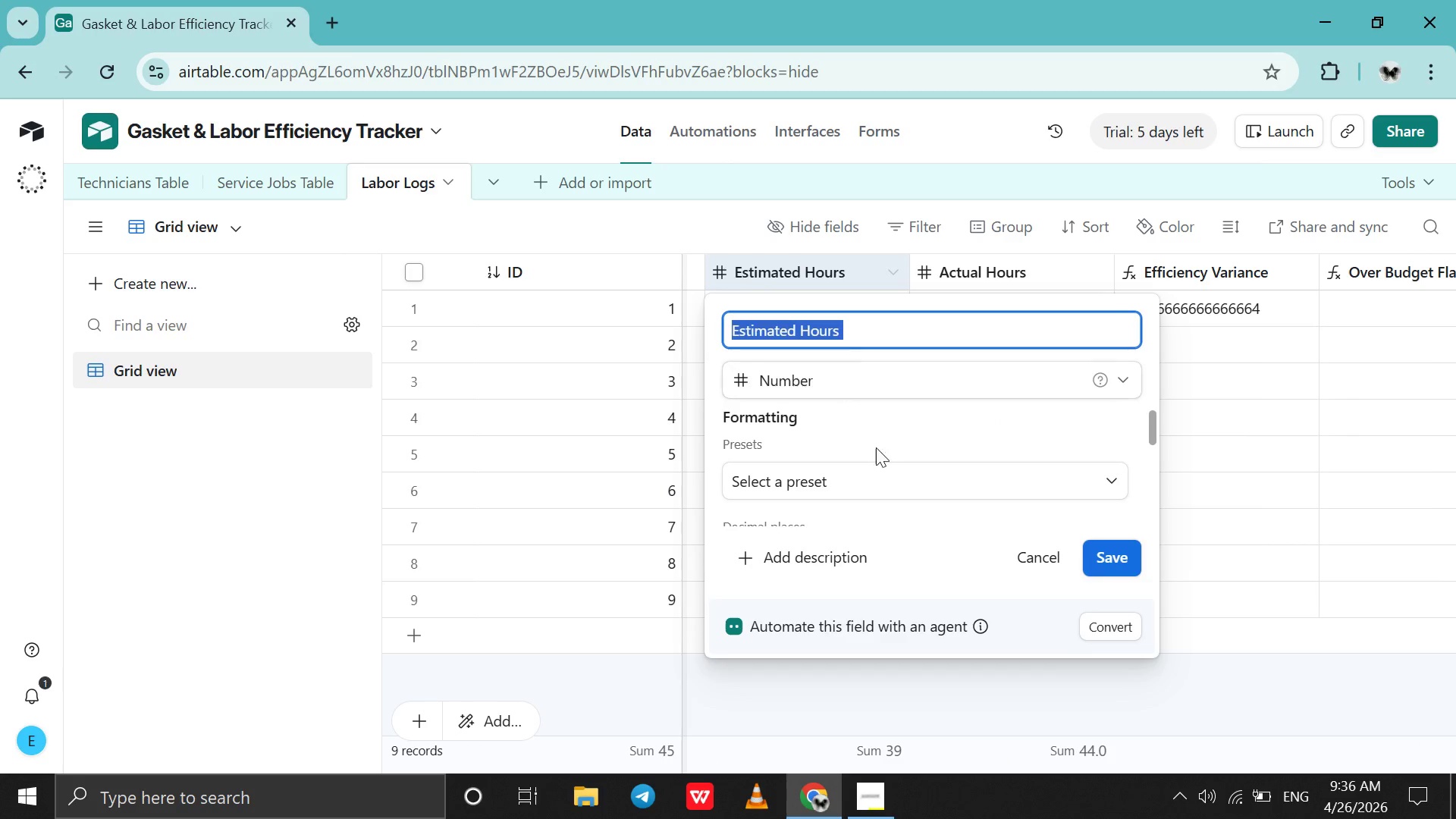 
scroll: coordinate [879, 454], scroll_direction: down, amount: 2.0
 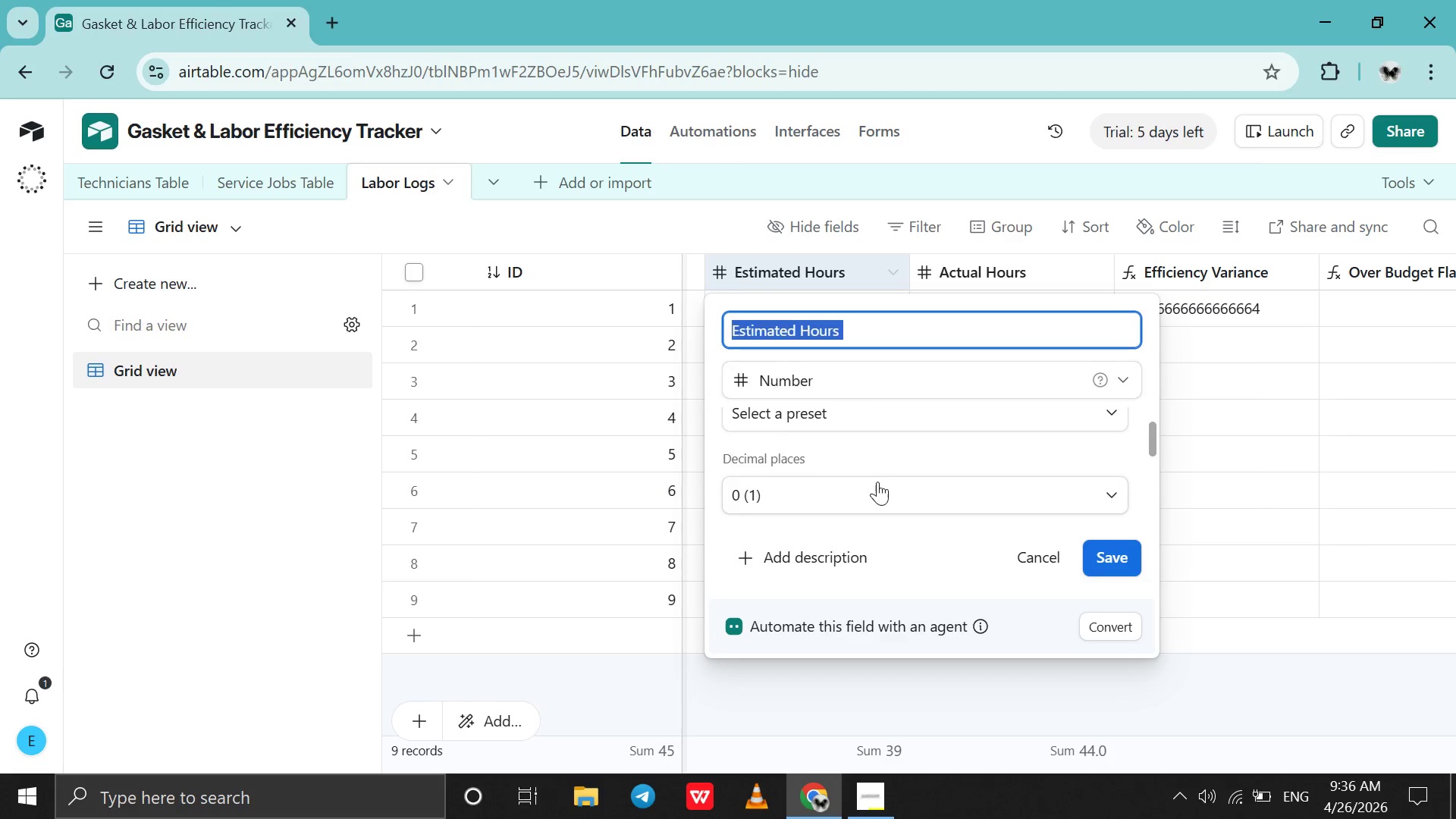 
left_click([877, 482])
 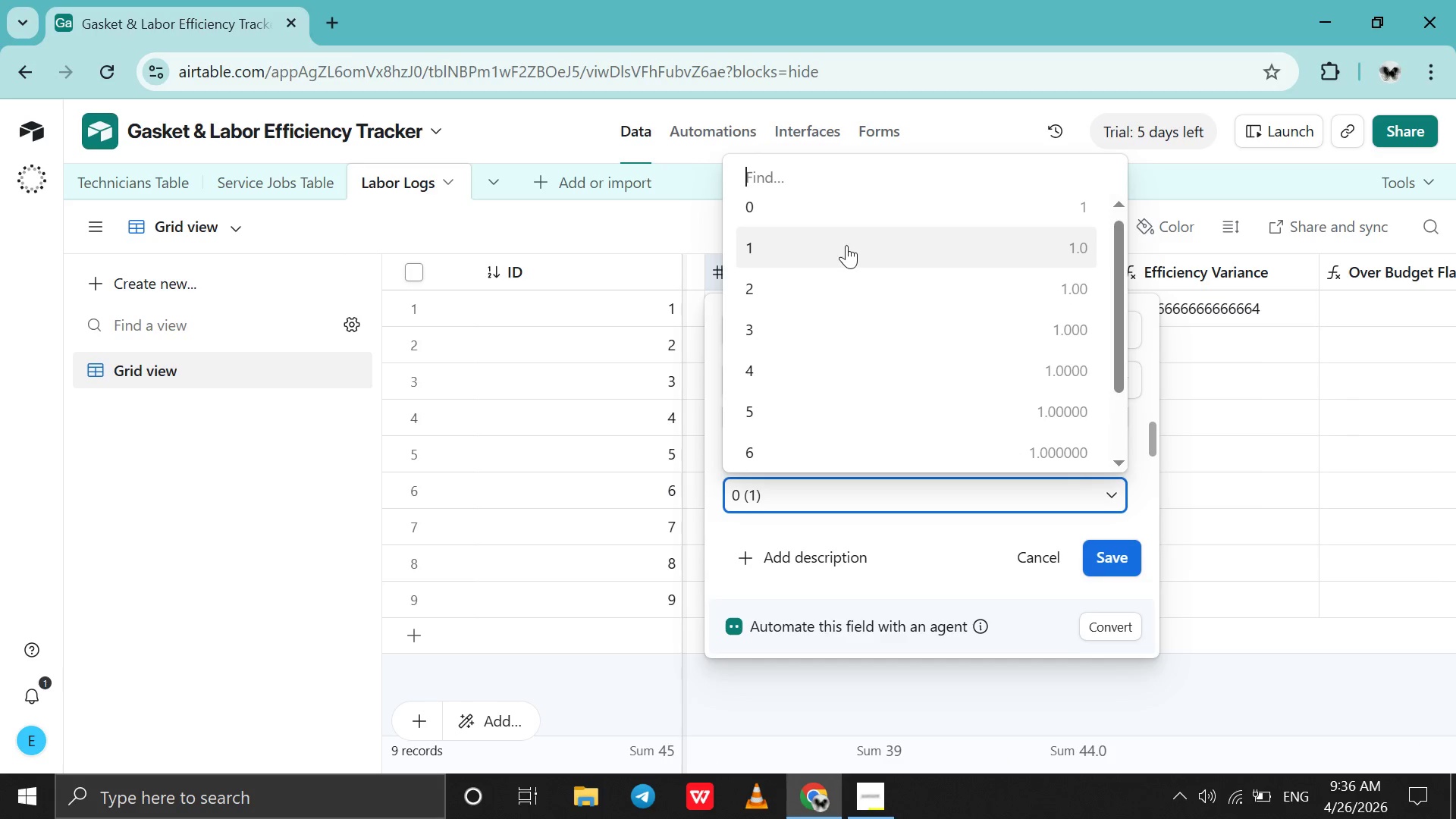 
left_click([846, 245])
 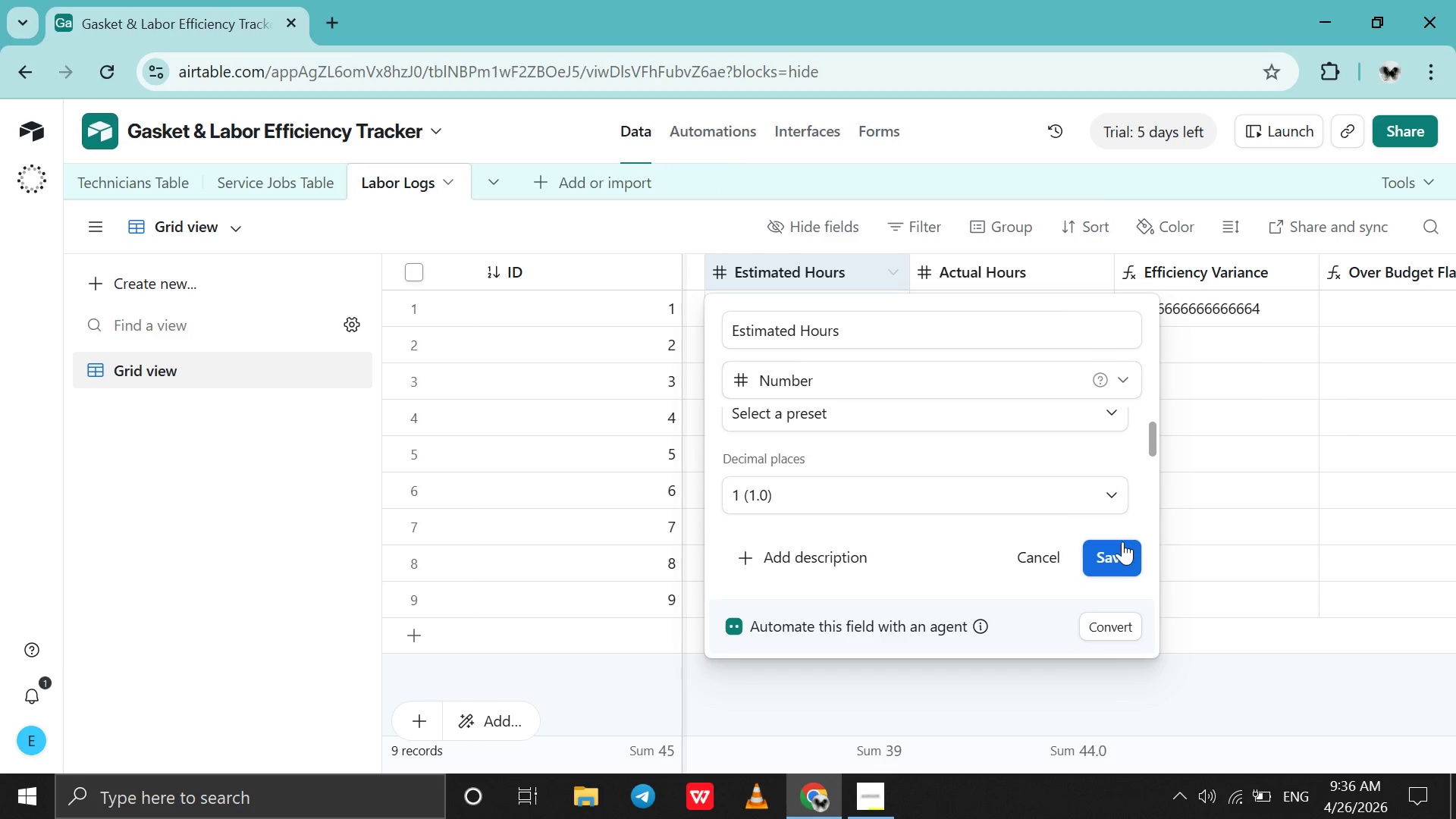 
left_click([1122, 541])
 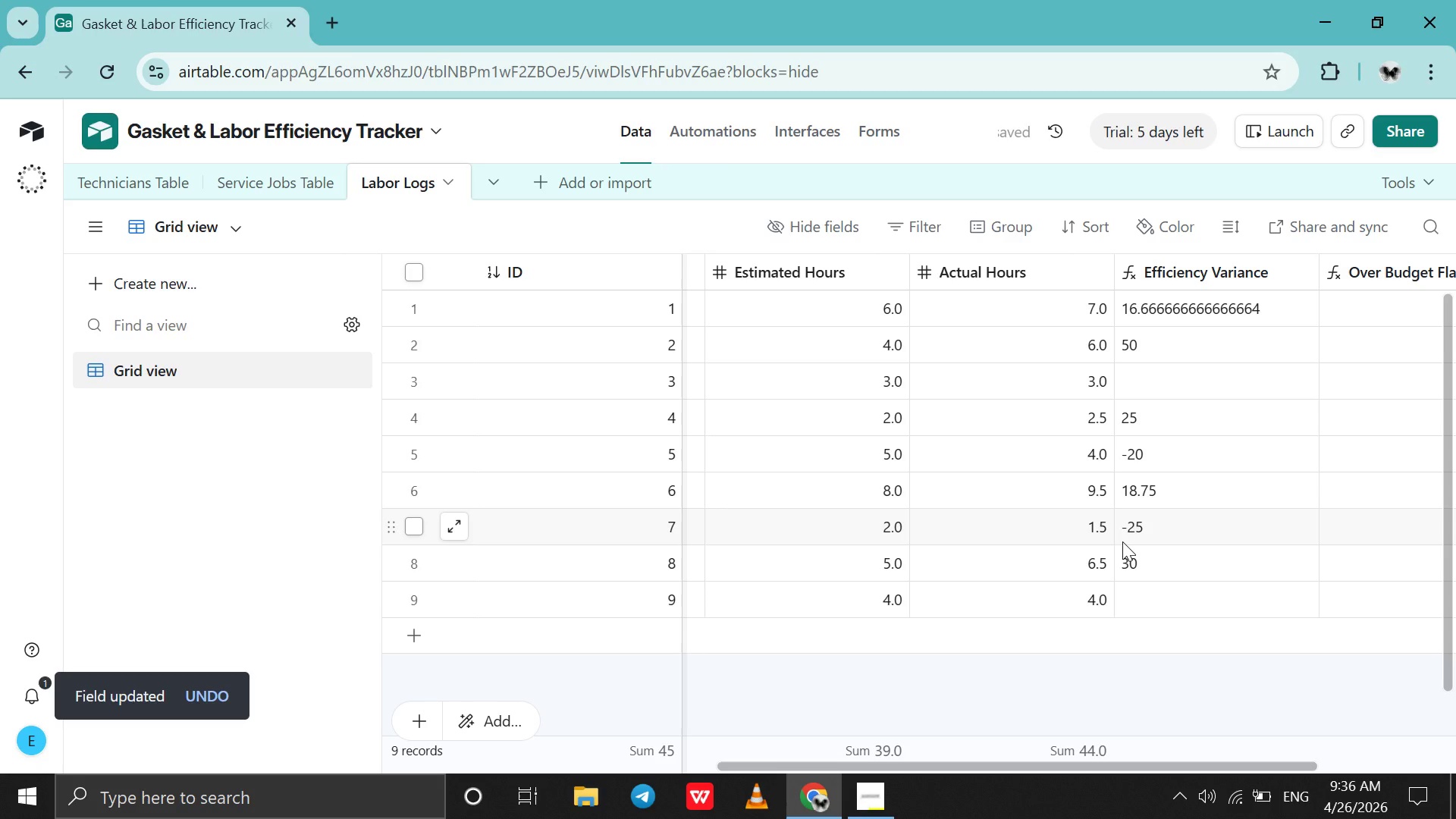 
scroll: coordinate [1122, 541], scroll_direction: down, amount: 4.0
 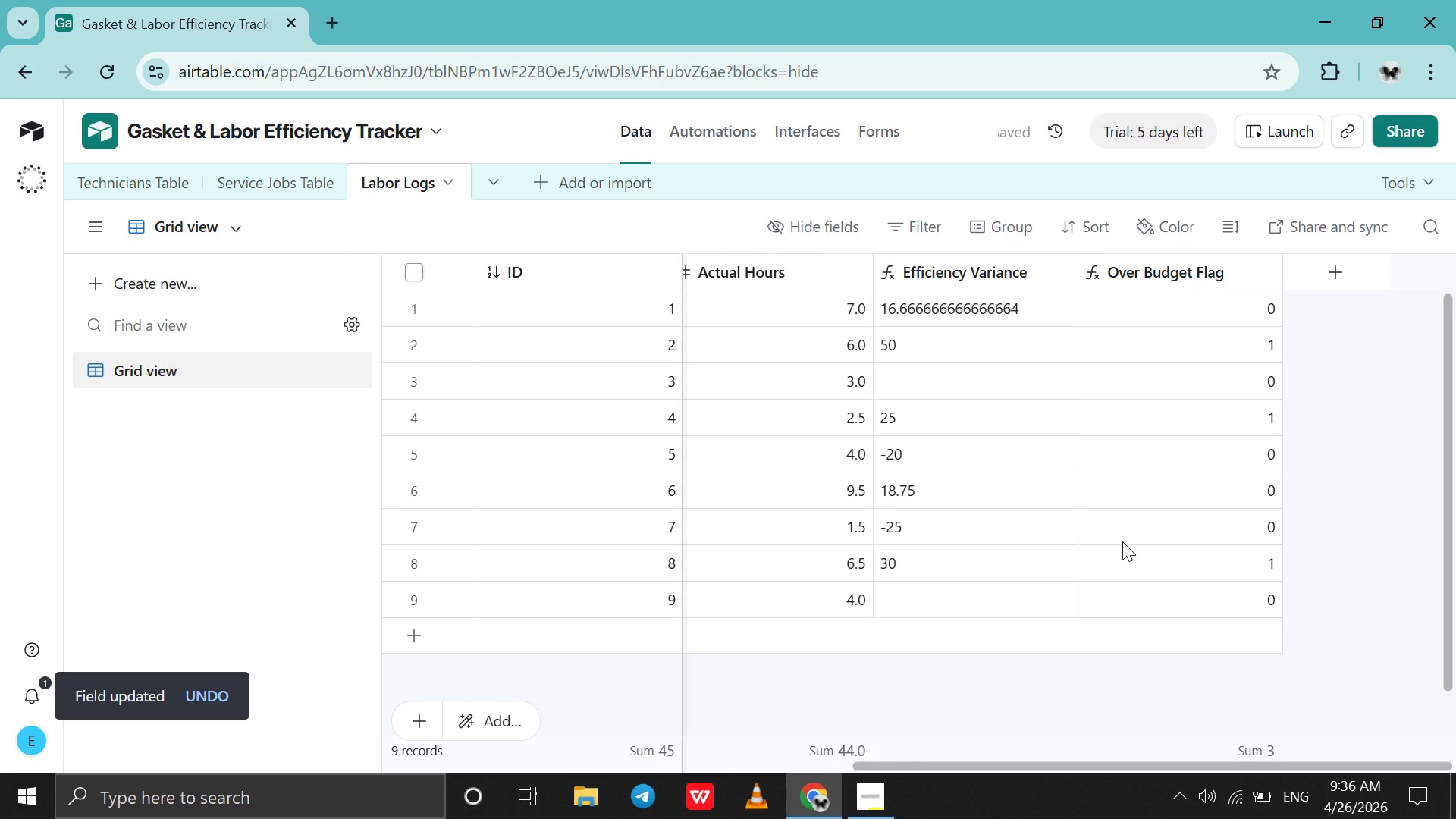 
scroll: coordinate [1122, 541], scroll_direction: up, amount: 11.0
 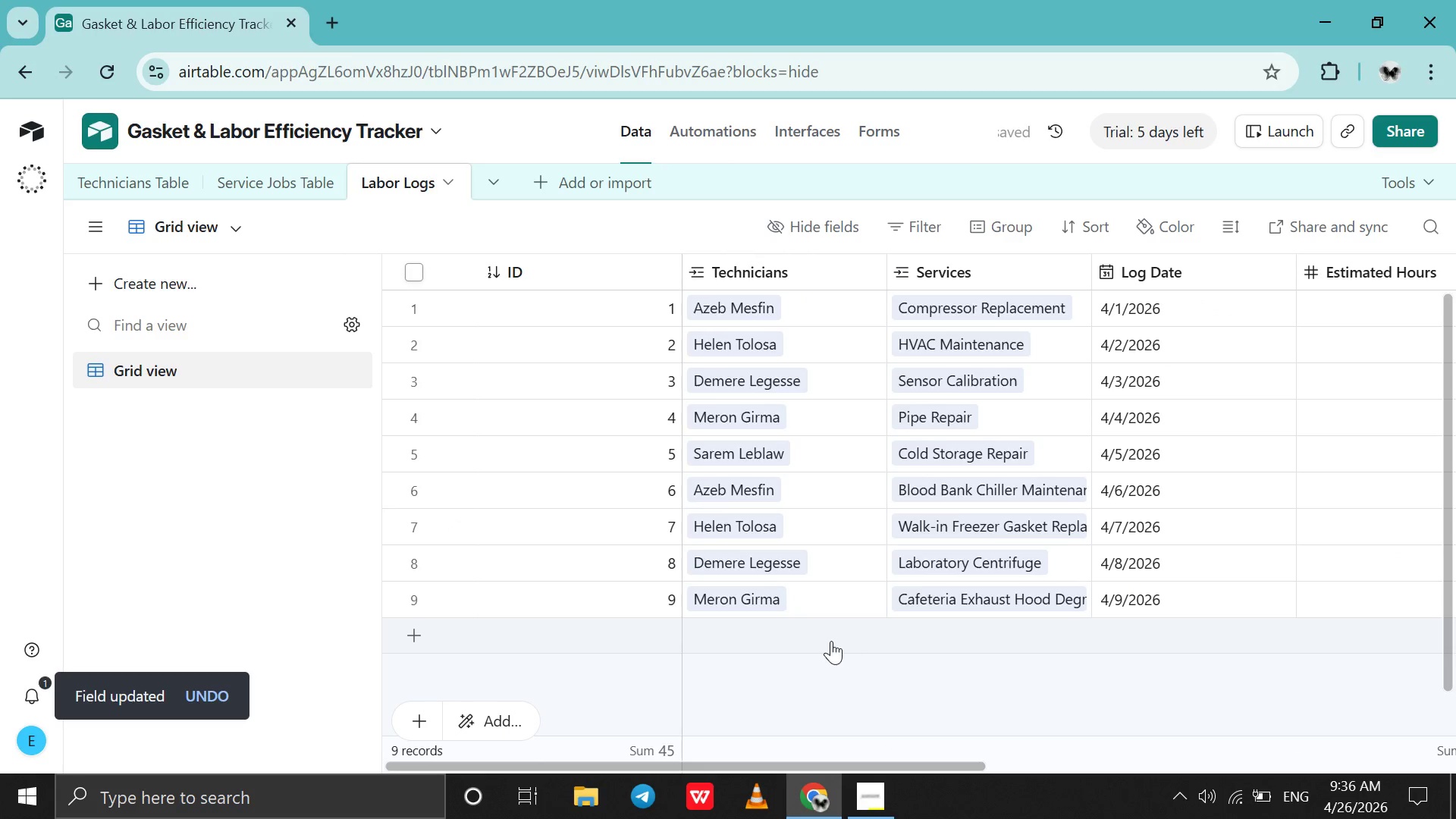 
left_click([831, 641])
 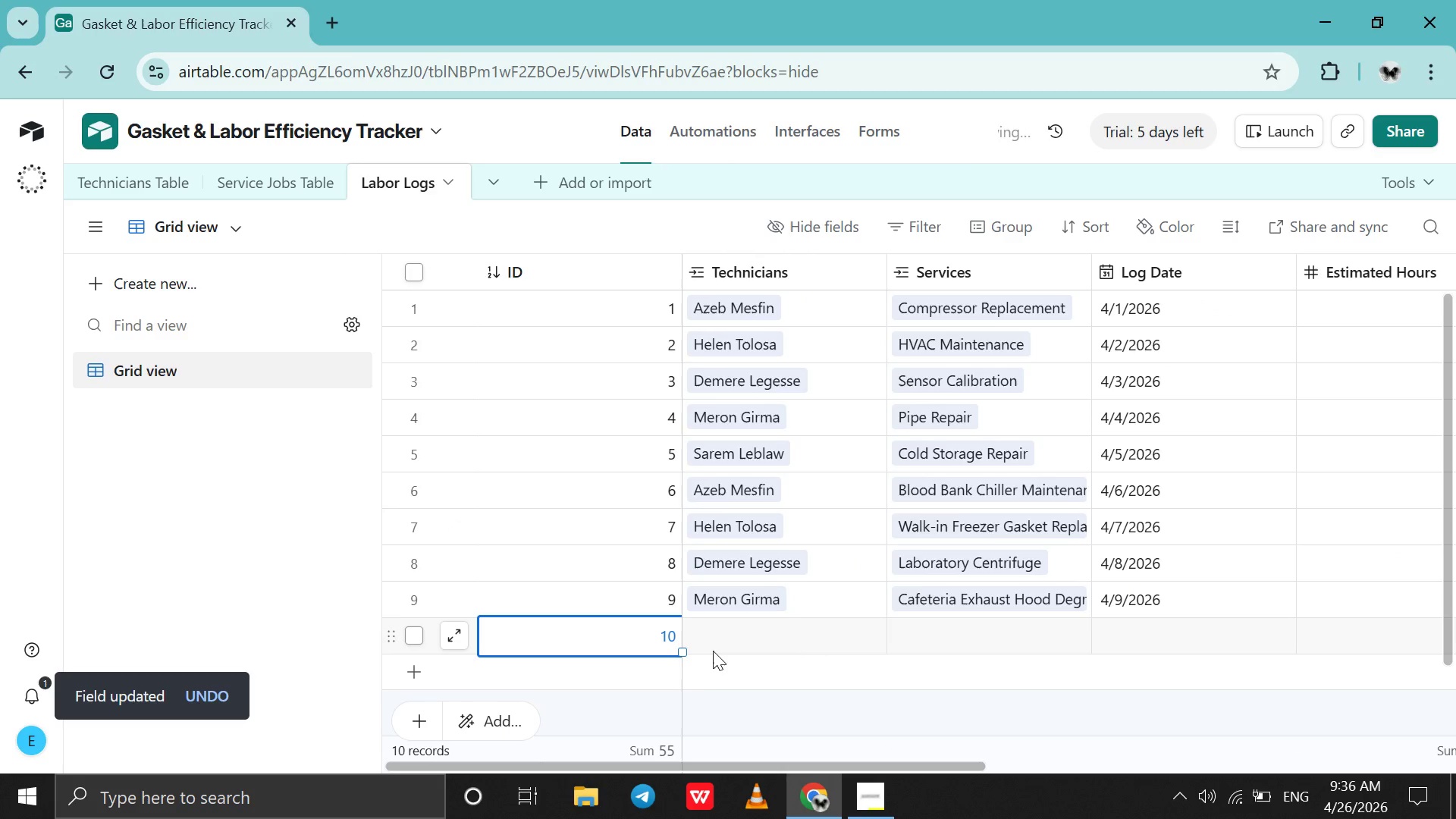 
left_click([708, 650])
 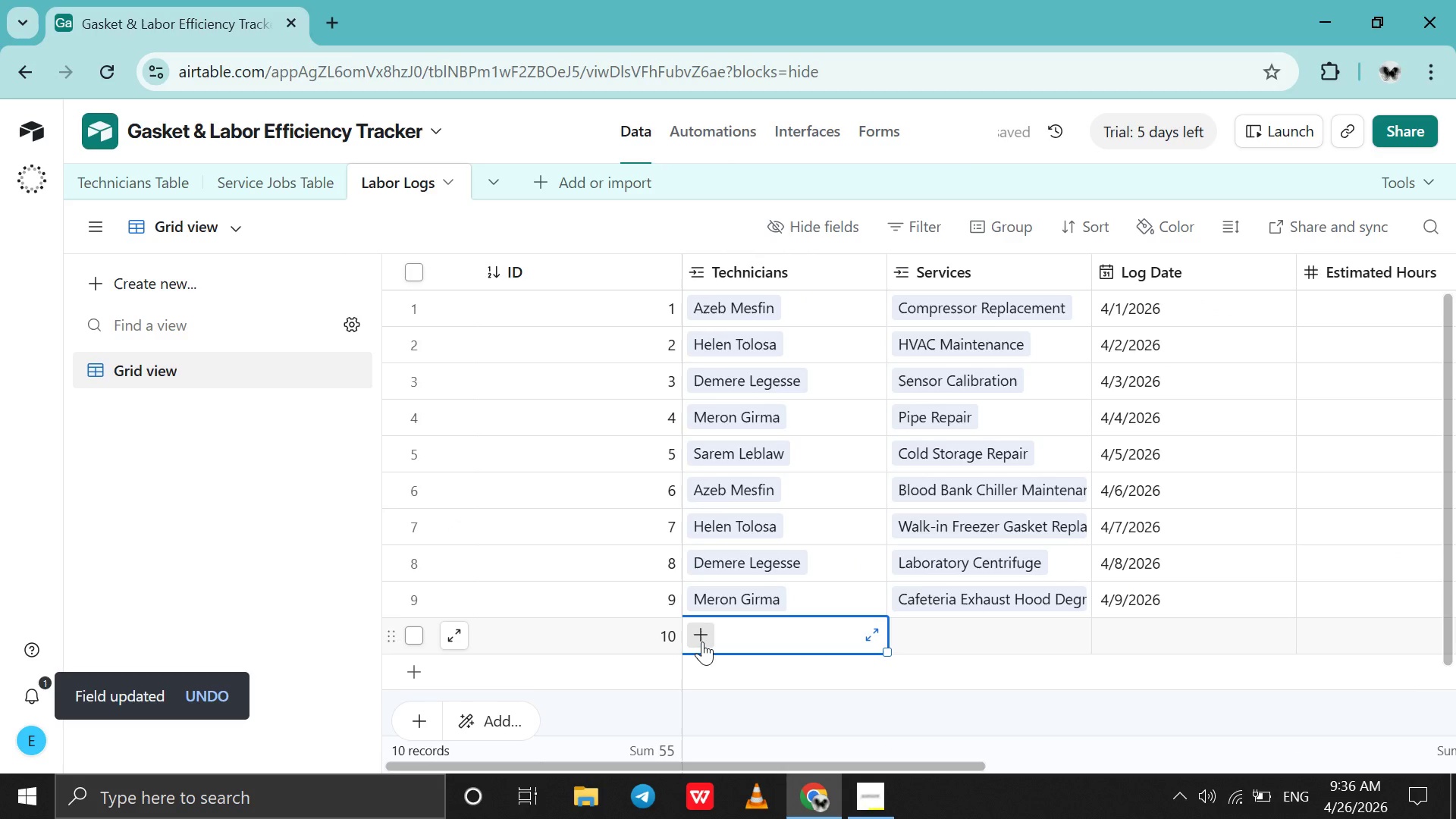 
left_click([702, 642])
 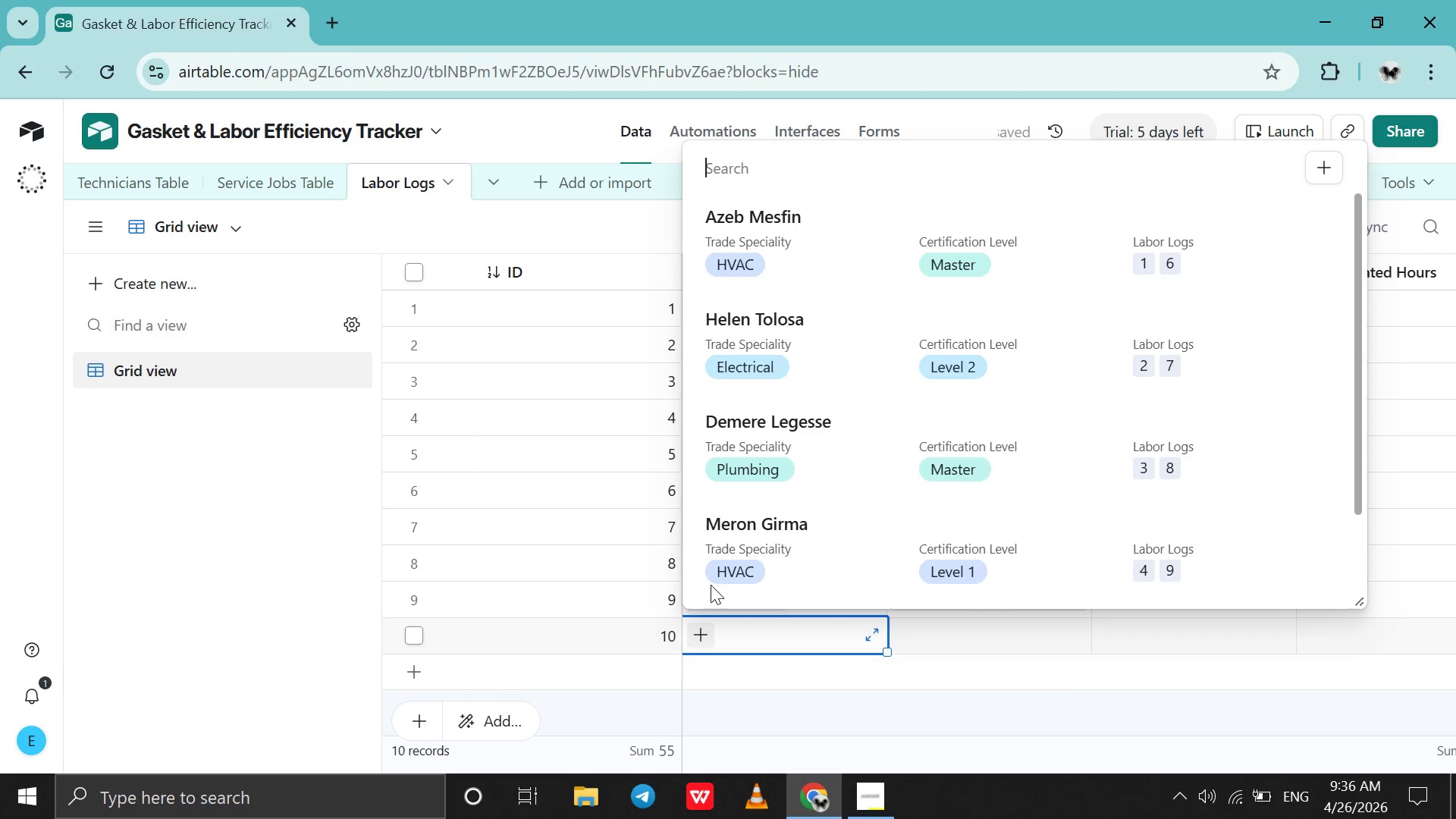 
scroll: coordinate [723, 447], scroll_direction: down, amount: 36.0
 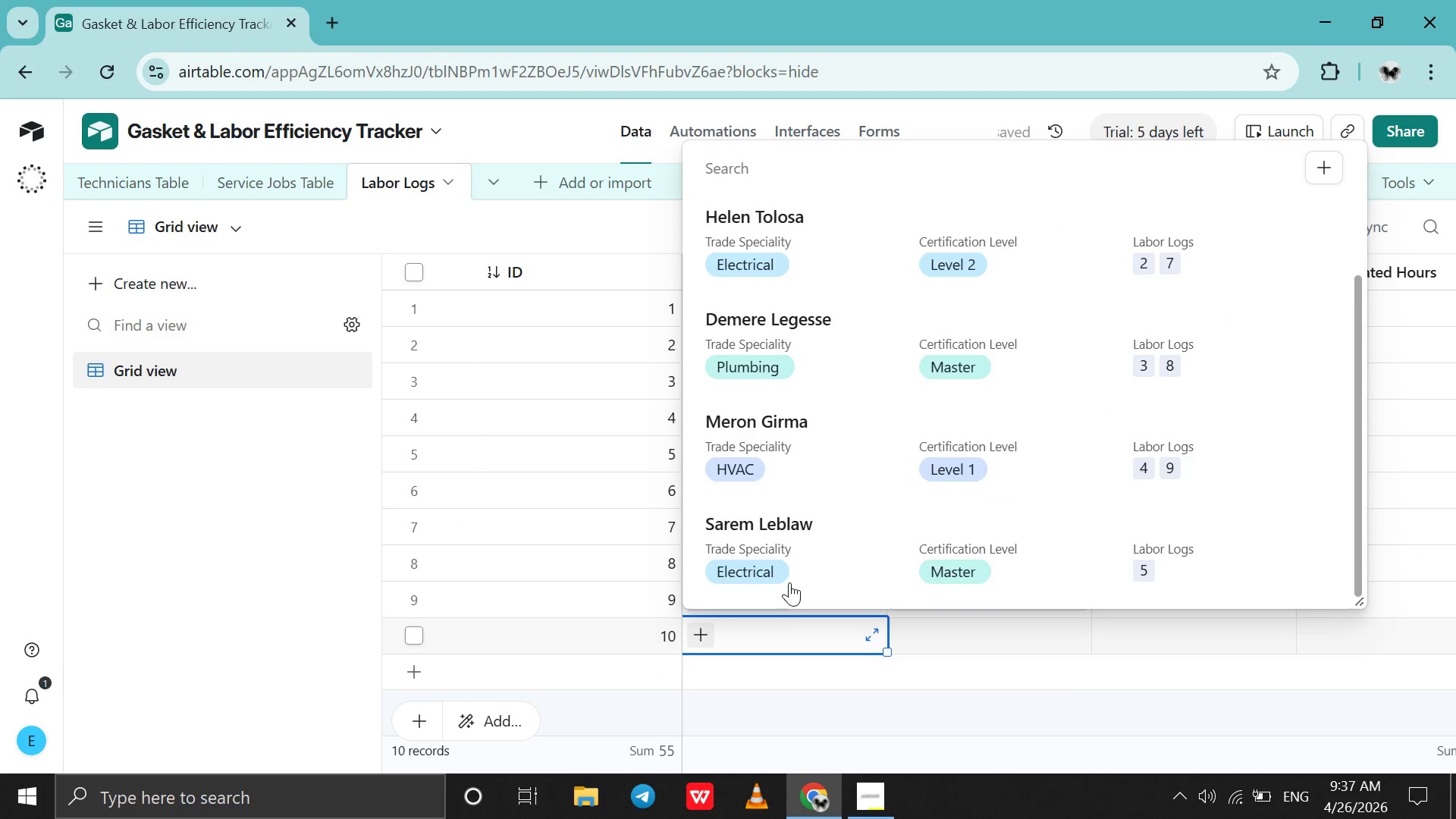 
left_click([789, 582])
 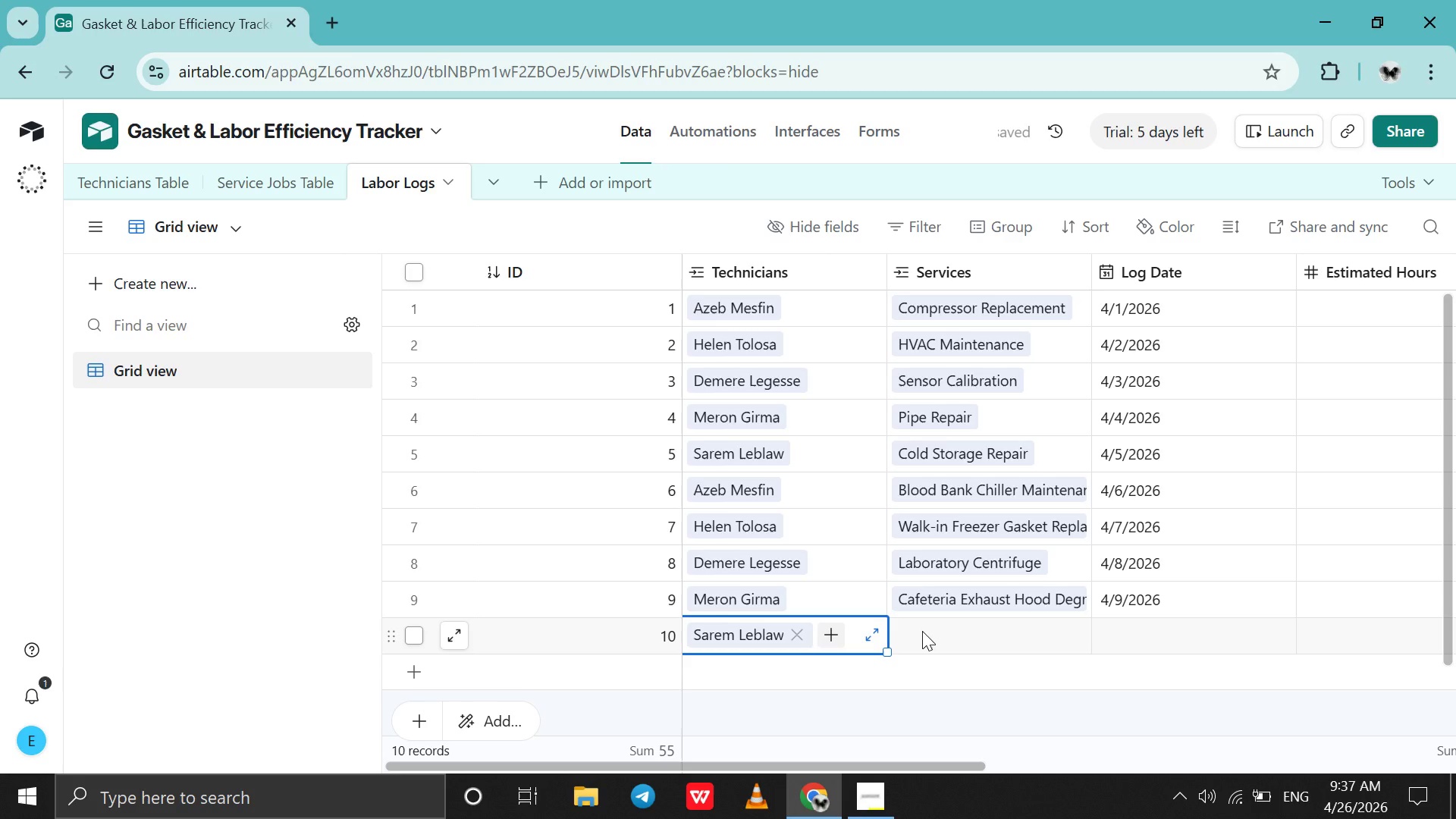 
left_click([922, 631])
 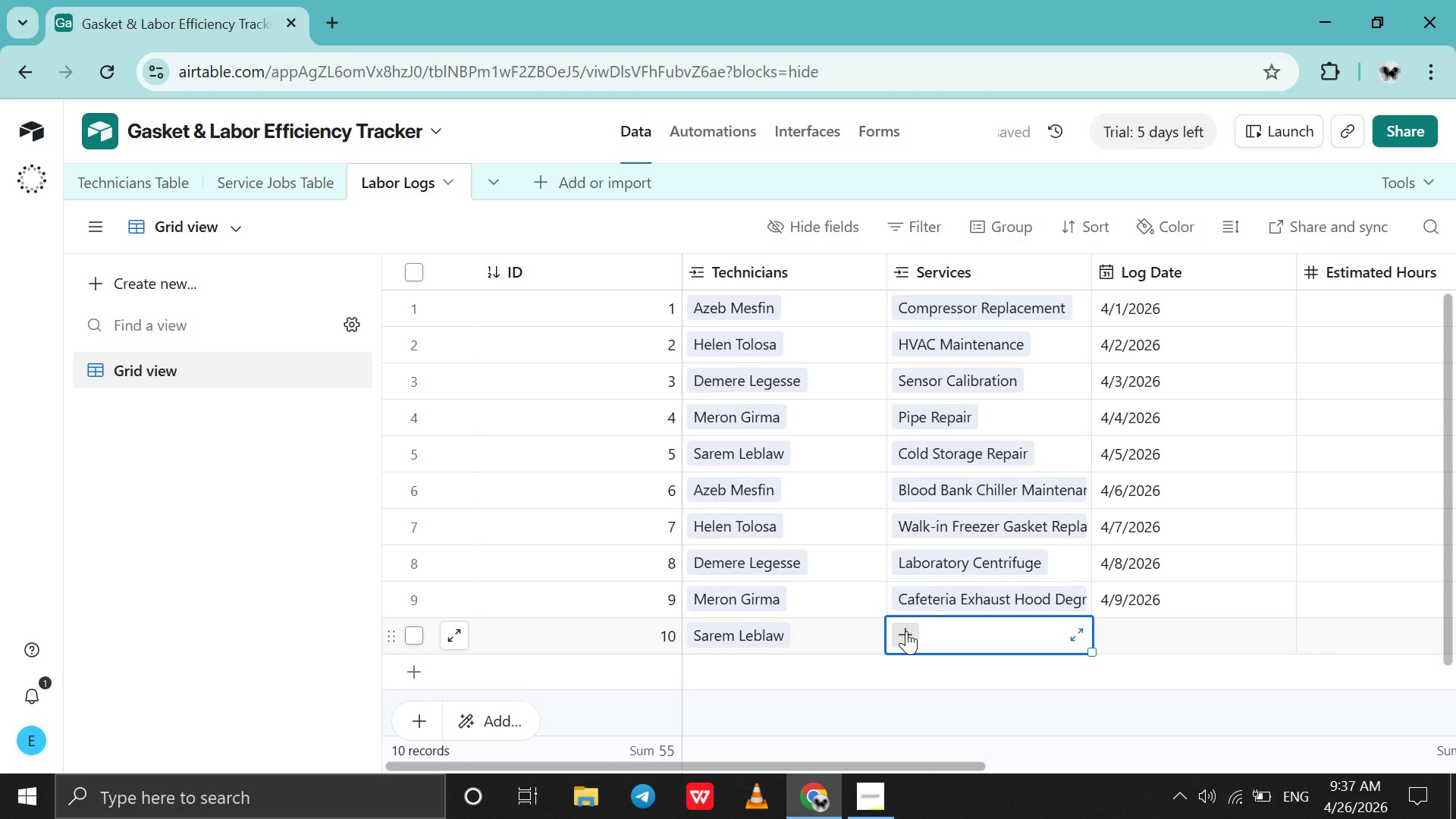 
left_click([905, 631])
 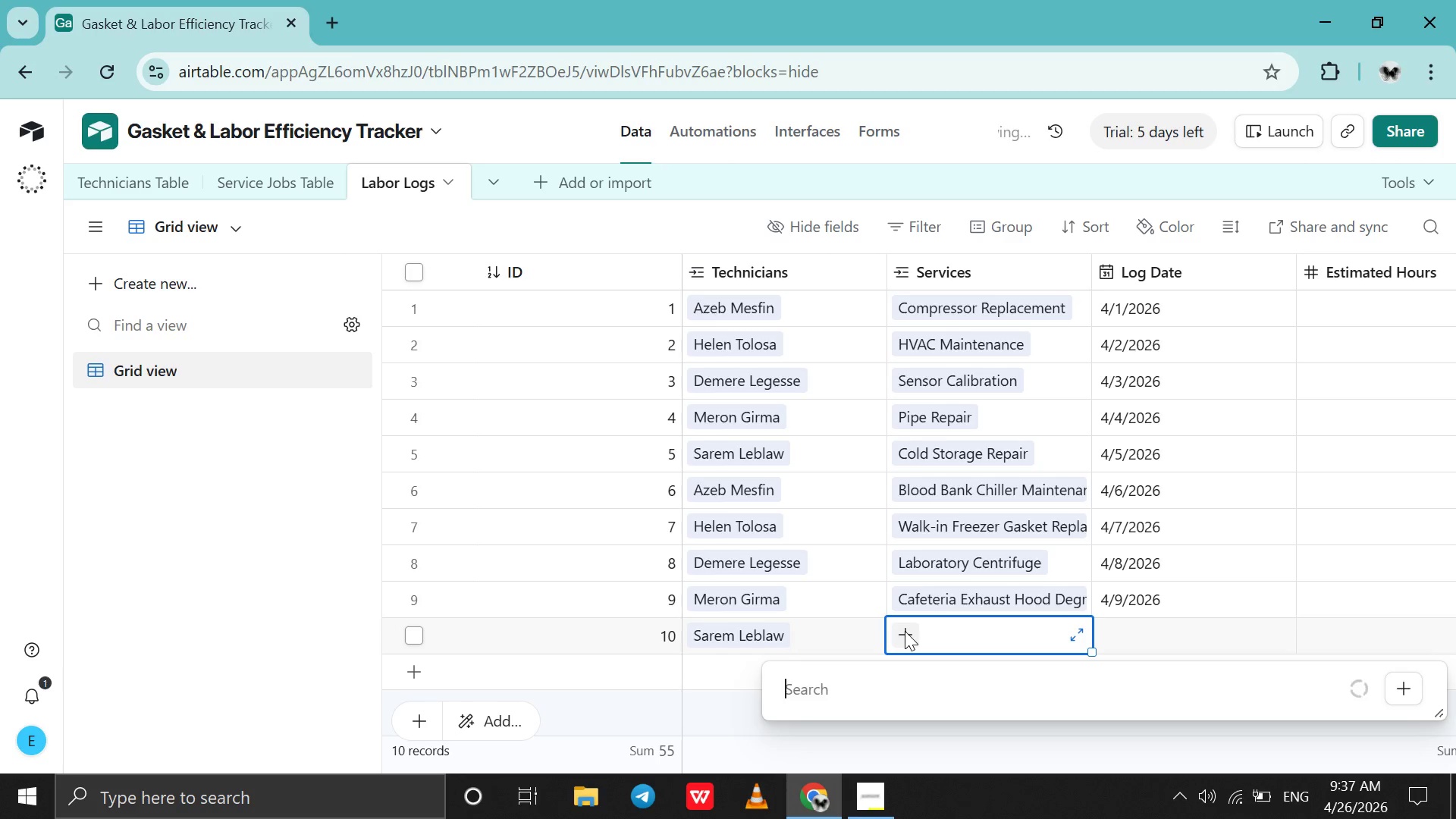 
type(mo)
 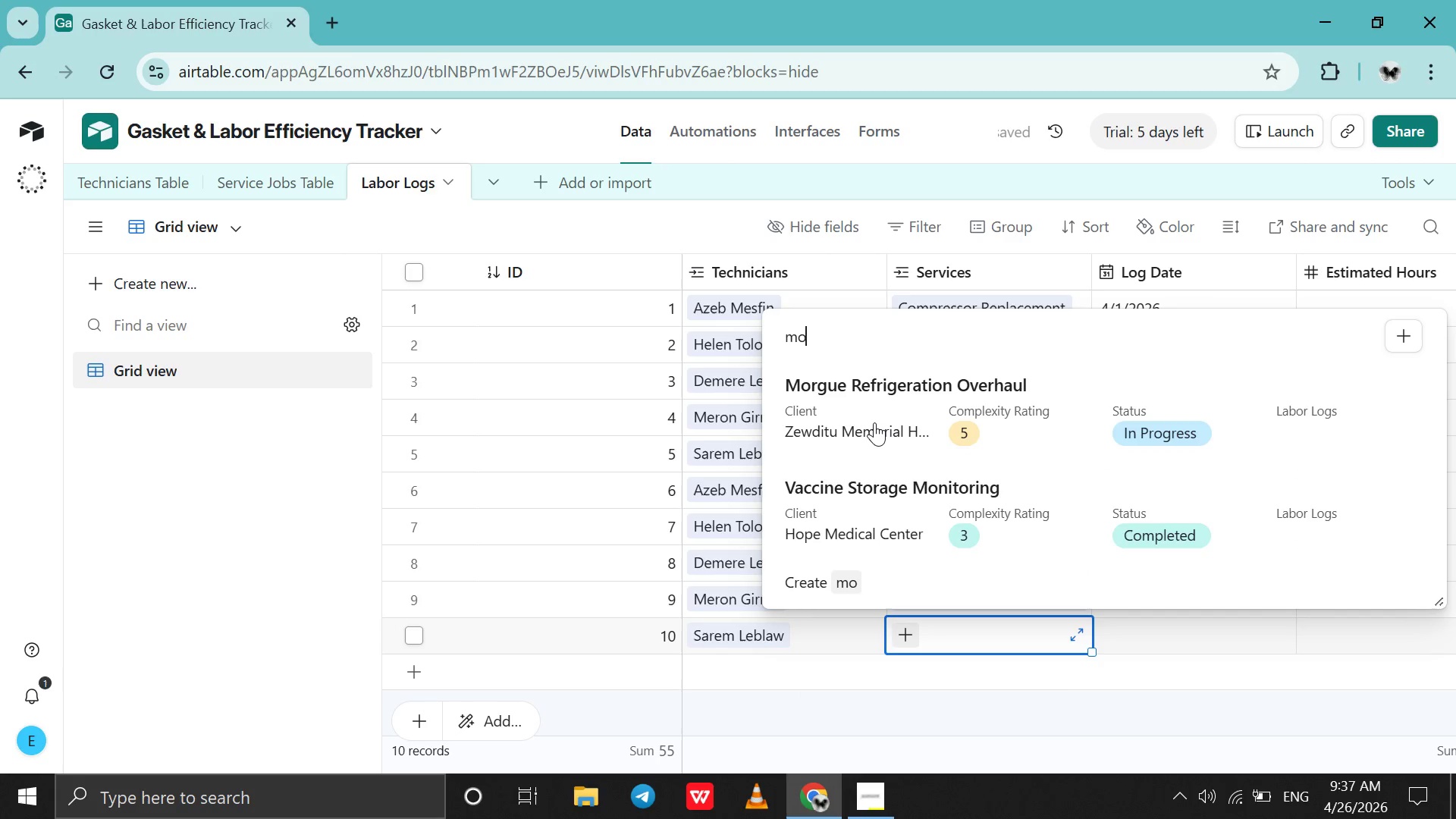 
left_click([874, 422])
 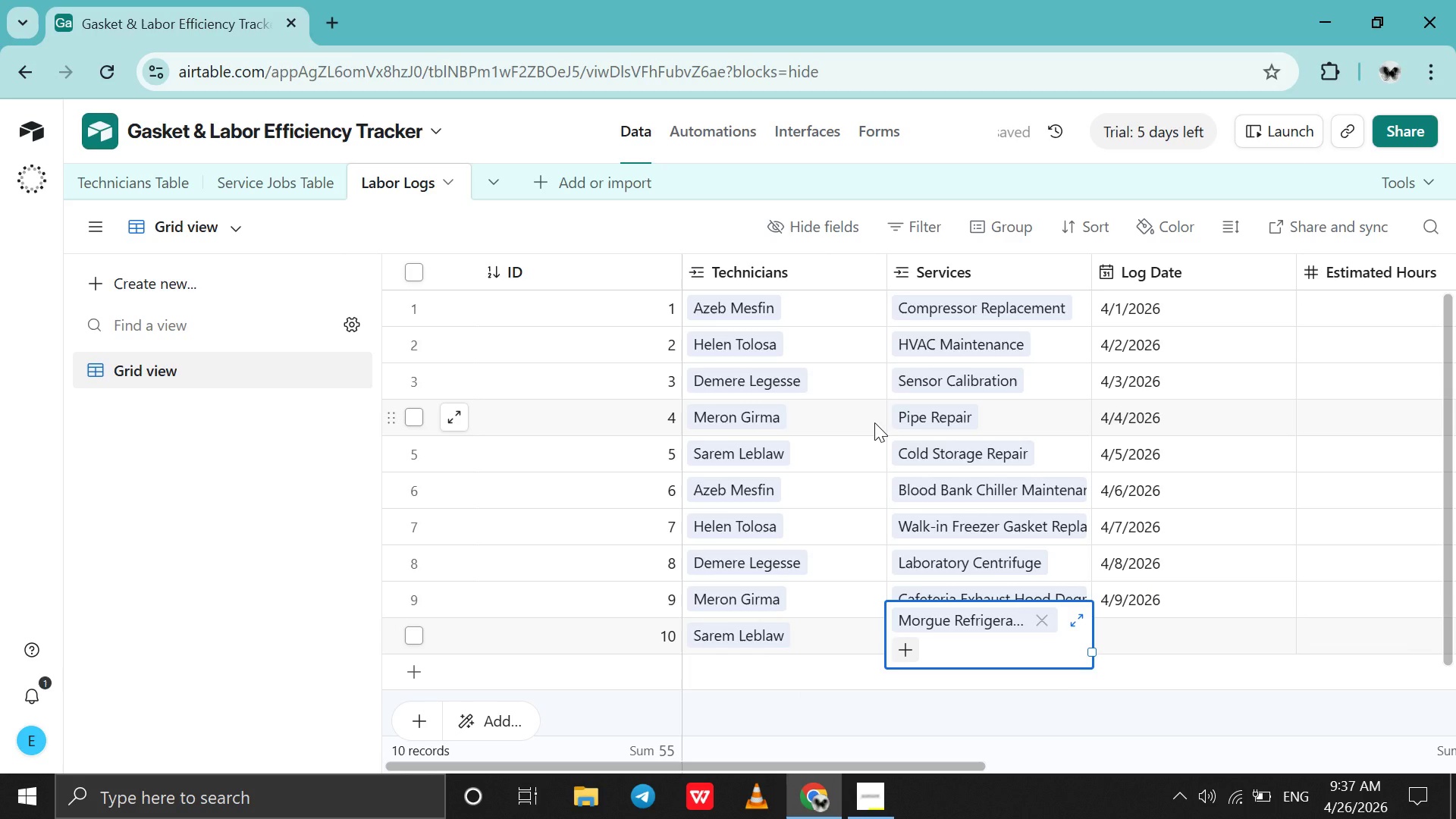 
scroll: coordinate [874, 422], scroll_direction: down, amount: 2.0
 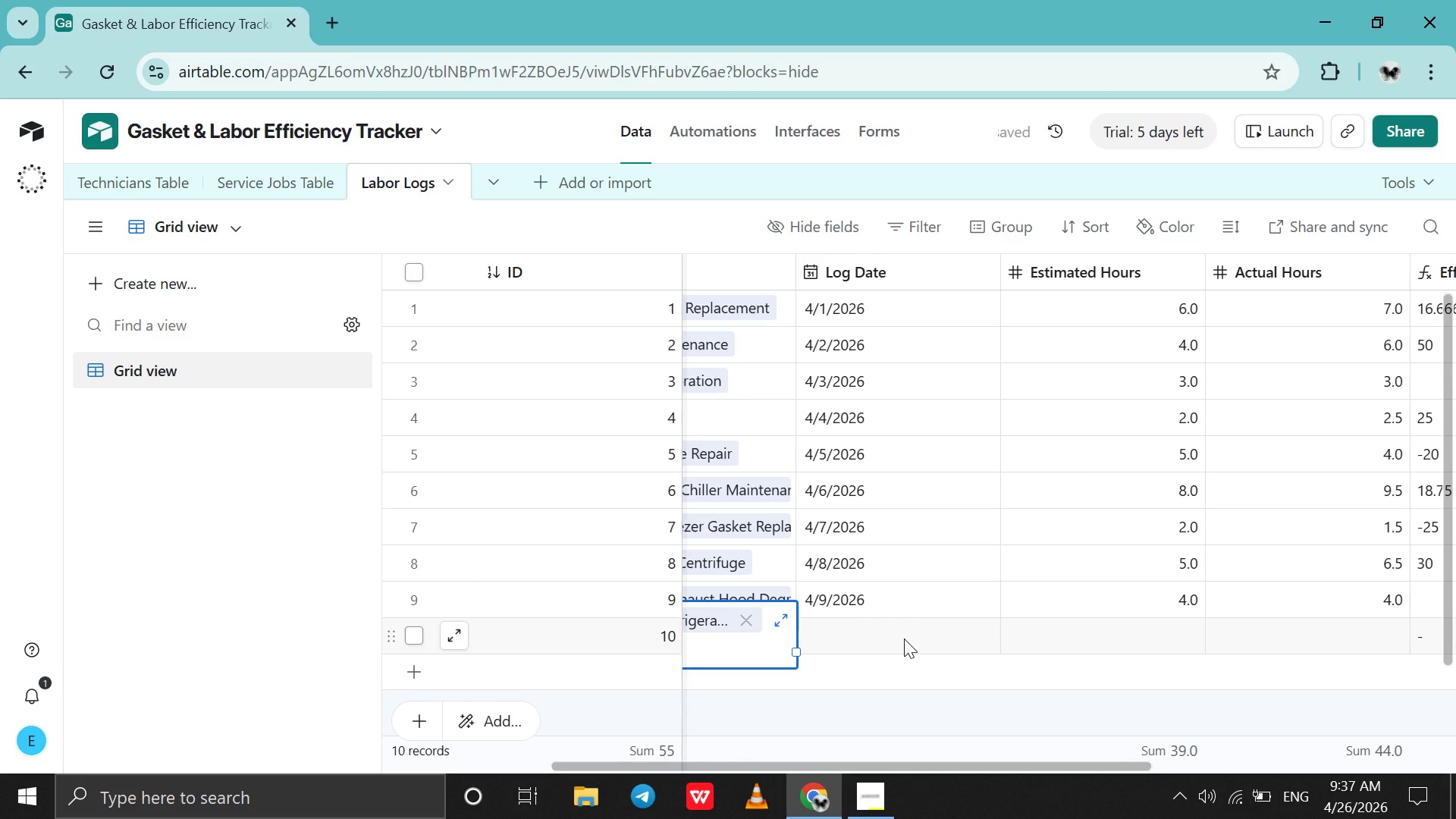 
double_click([904, 639])
 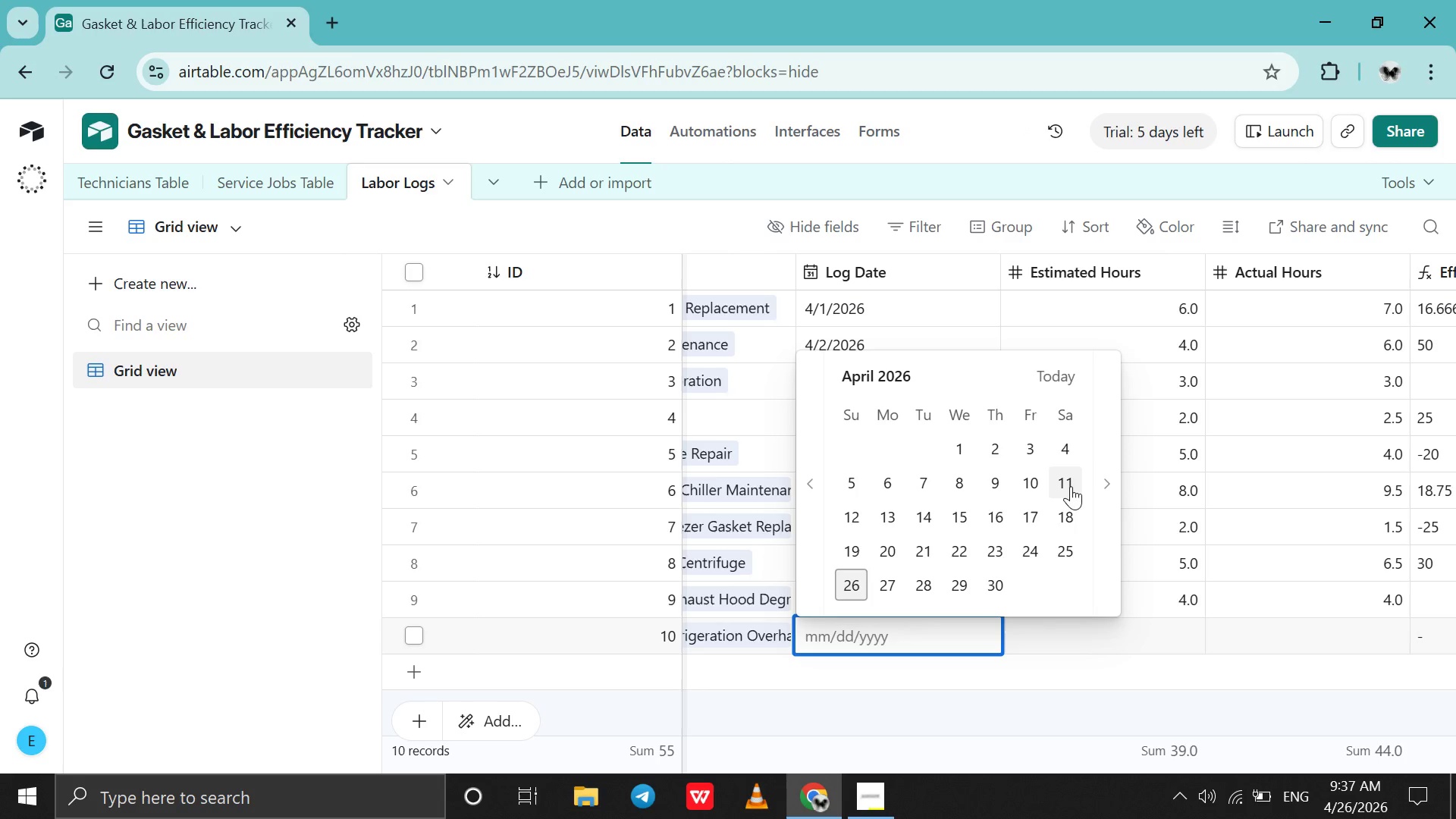 
left_click([1030, 484])
 